 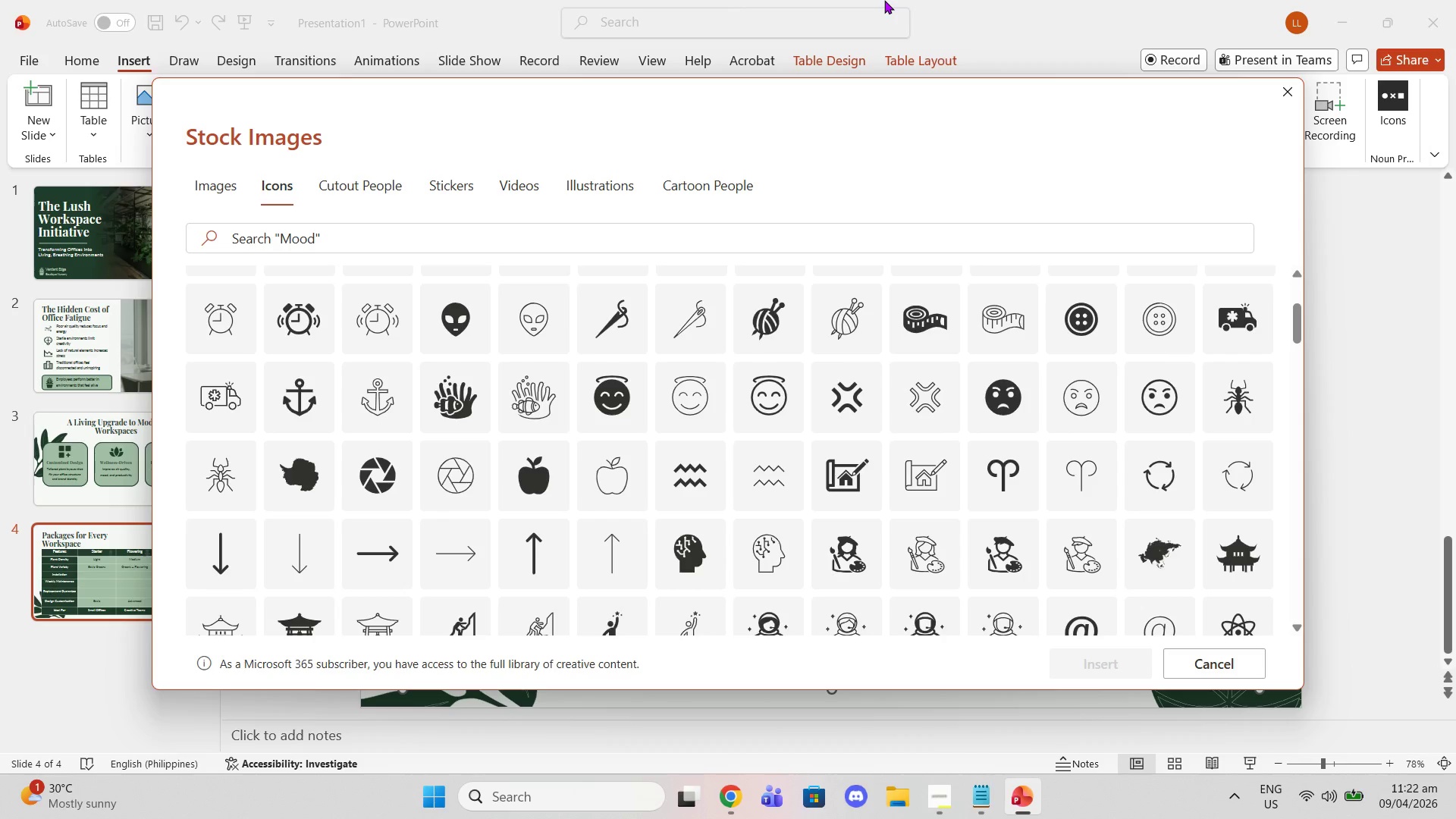 
left_click([504, 246])
 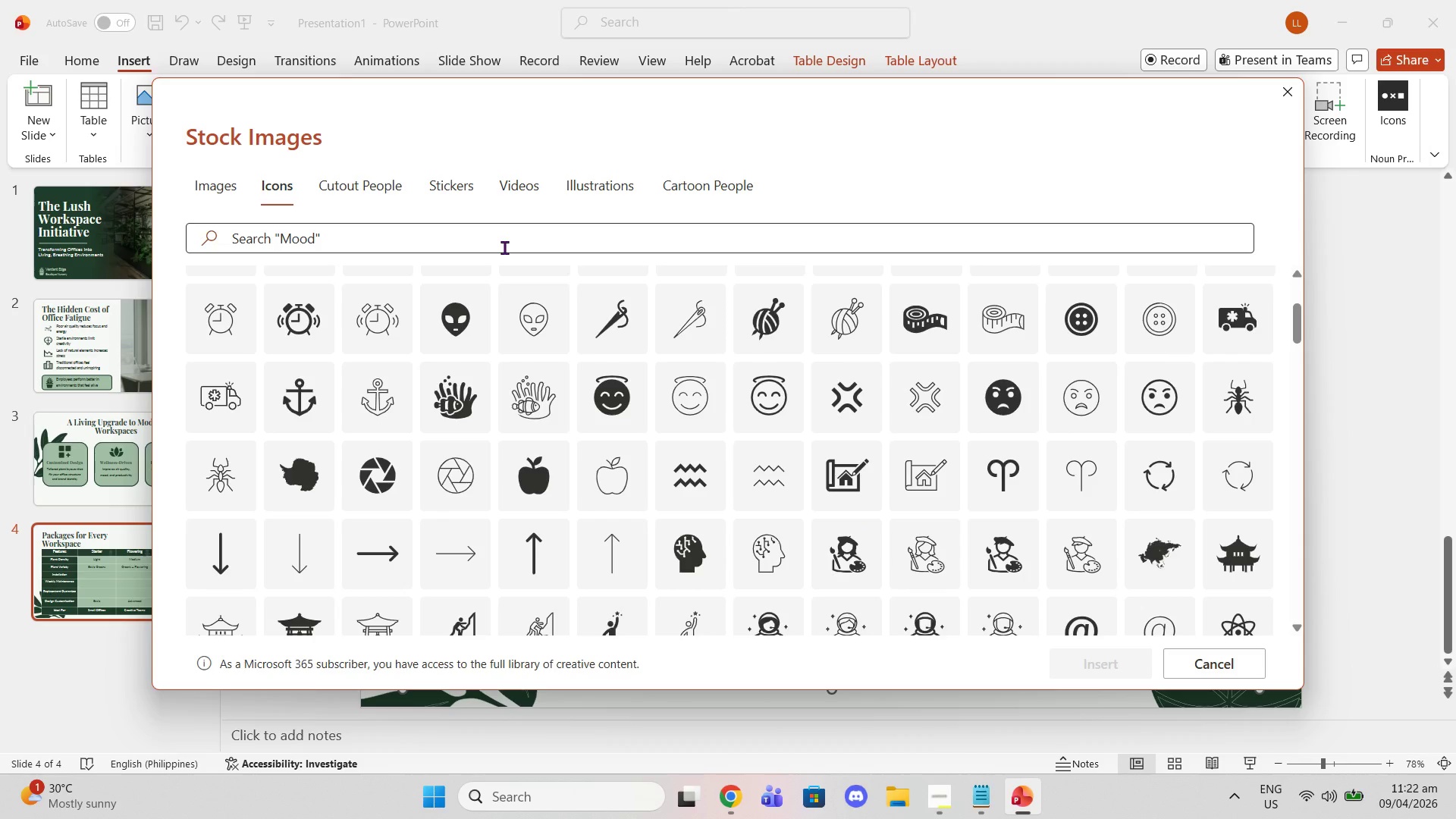 
type(check)
 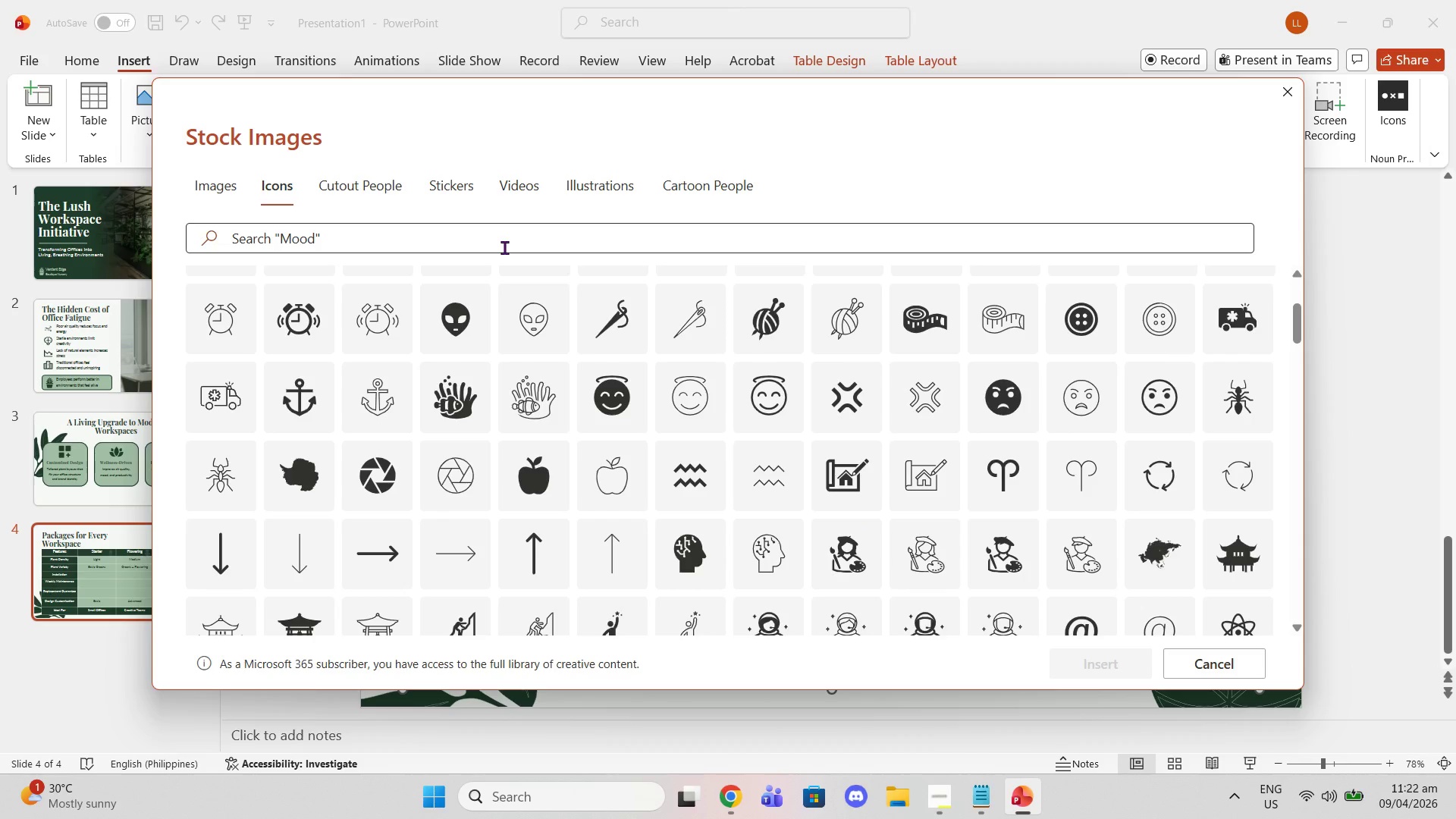 
left_click([504, 247])
 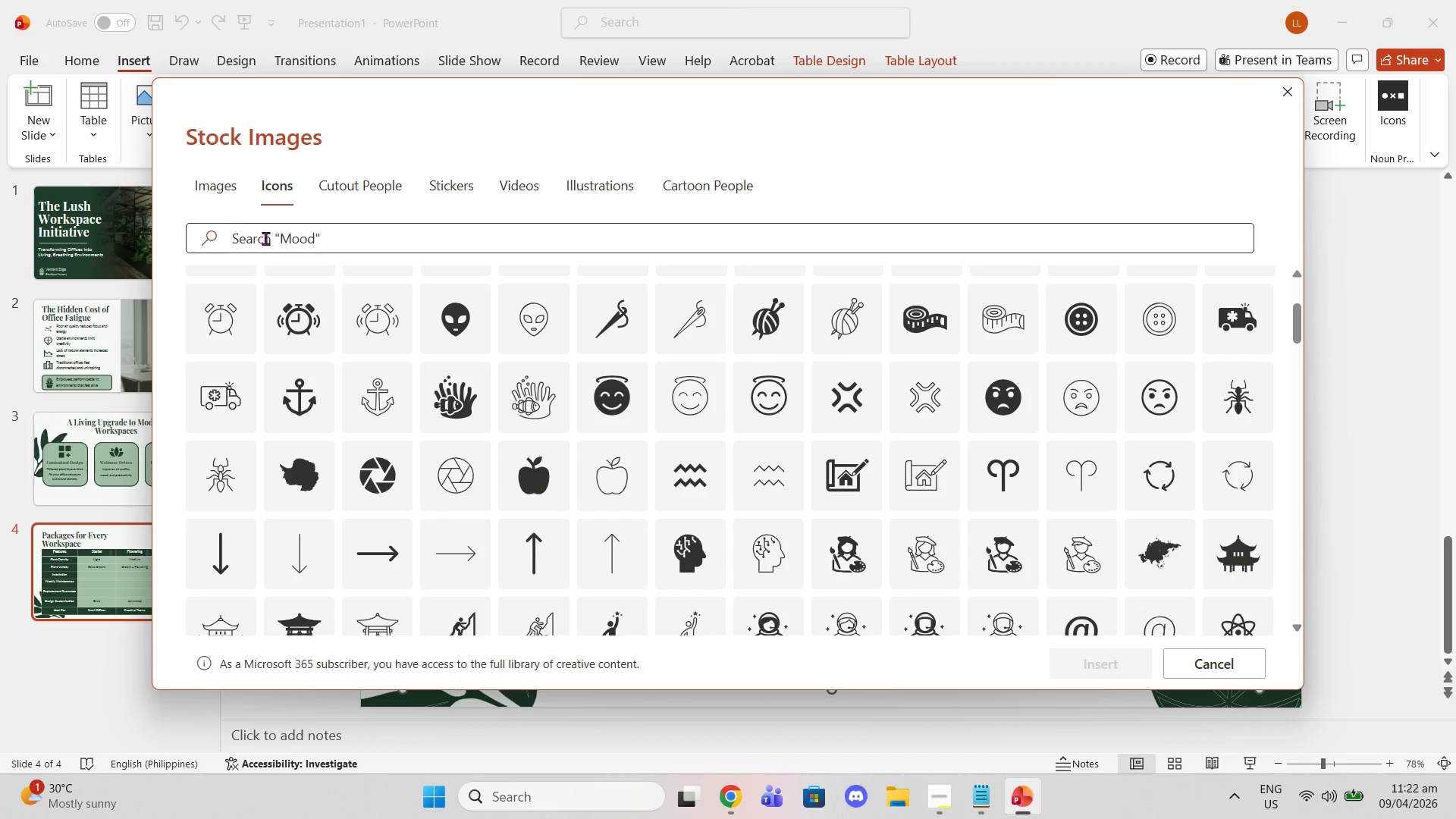 
left_click([279, 240])
 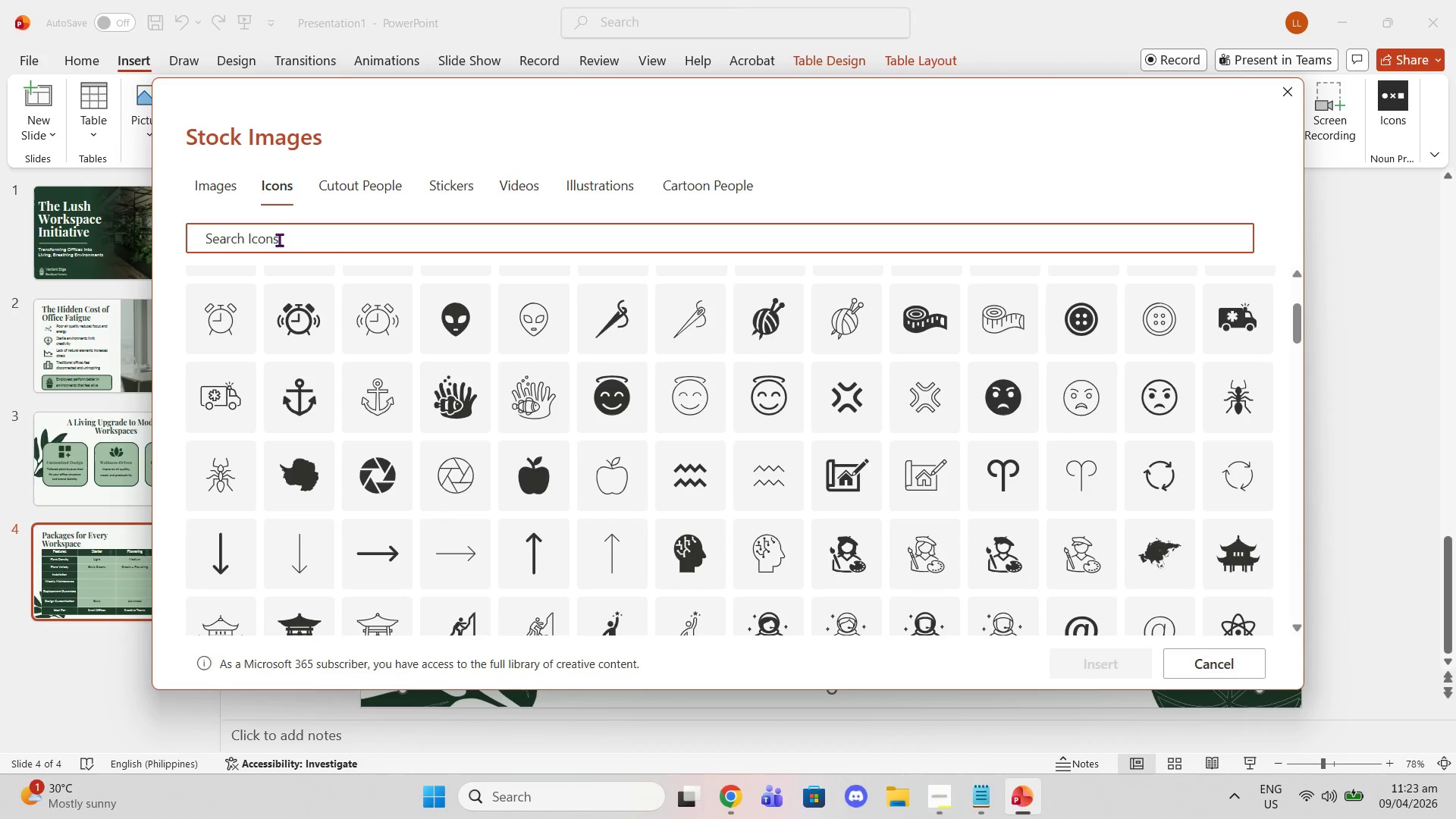 
type(check)
 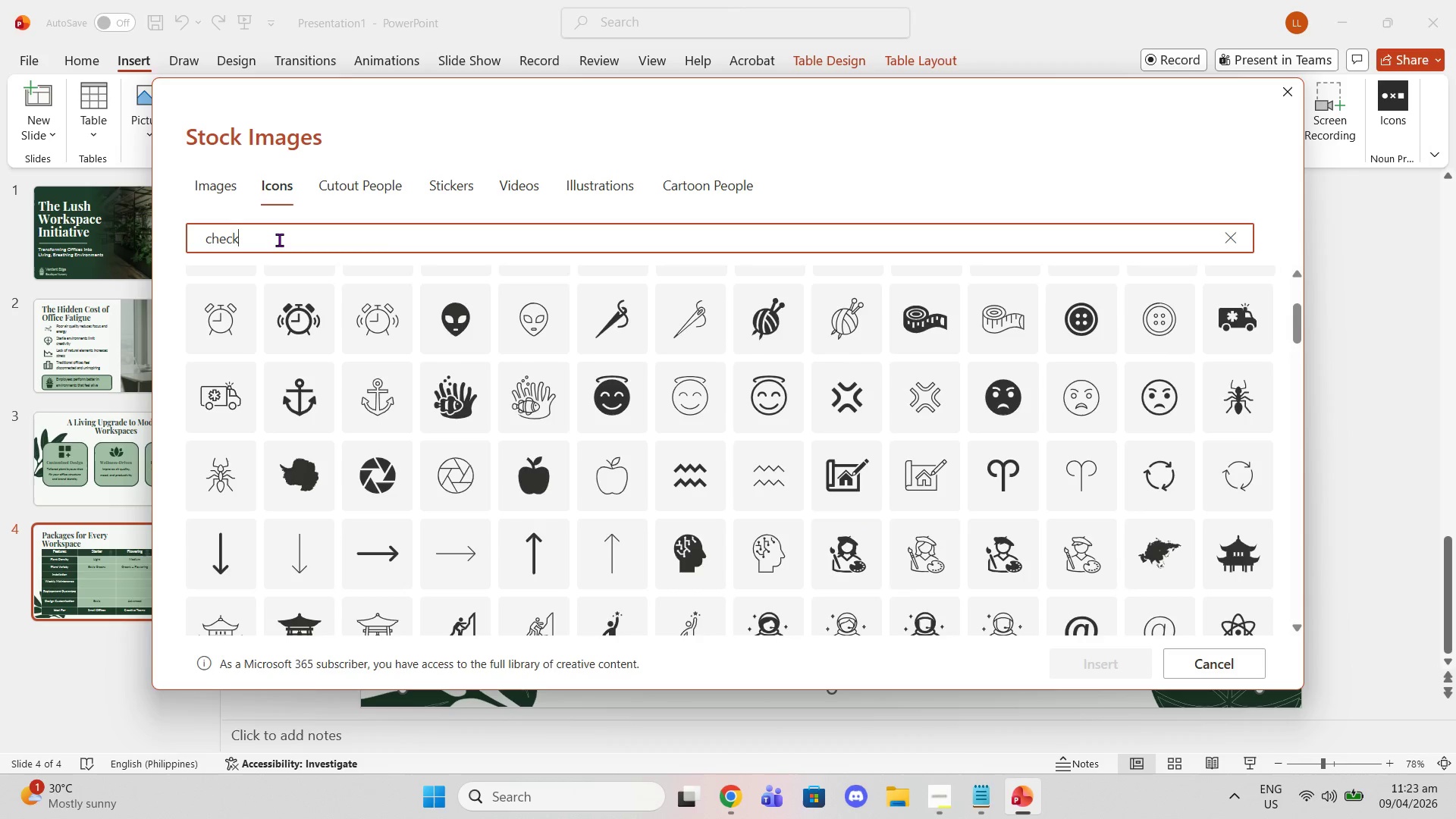 
key(Enter)
 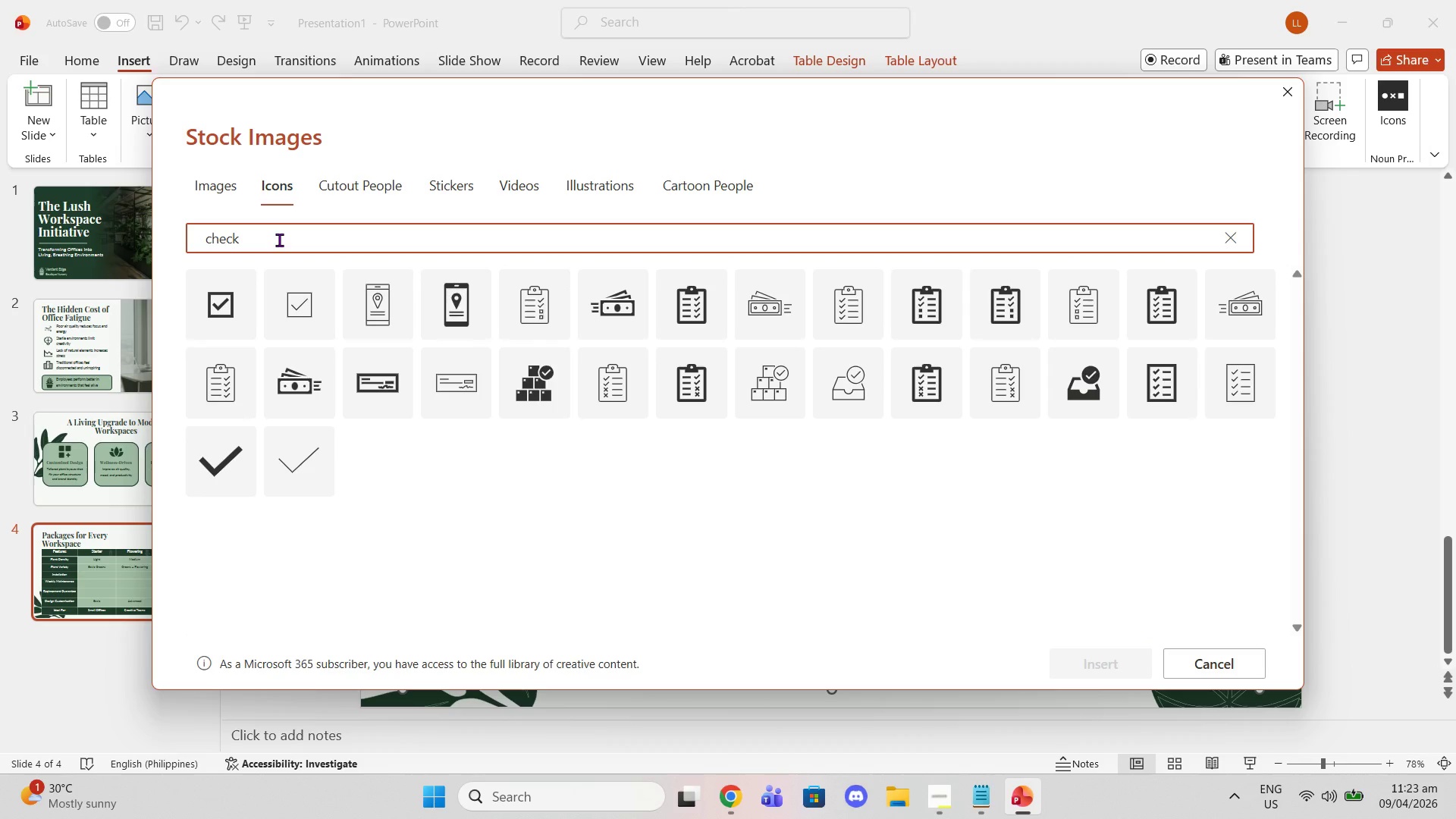 
key(Enter)
 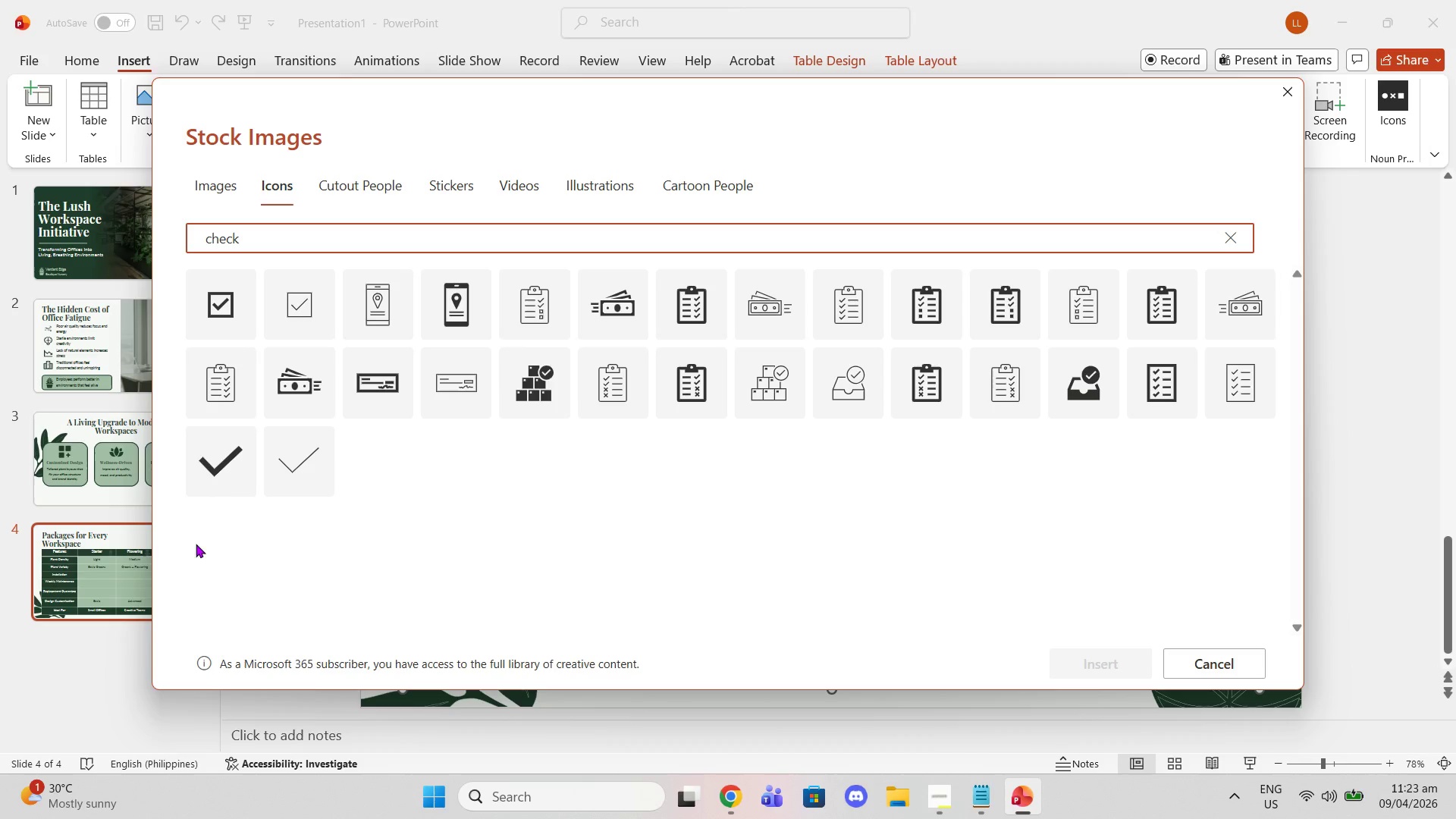 
left_click([215, 472])
 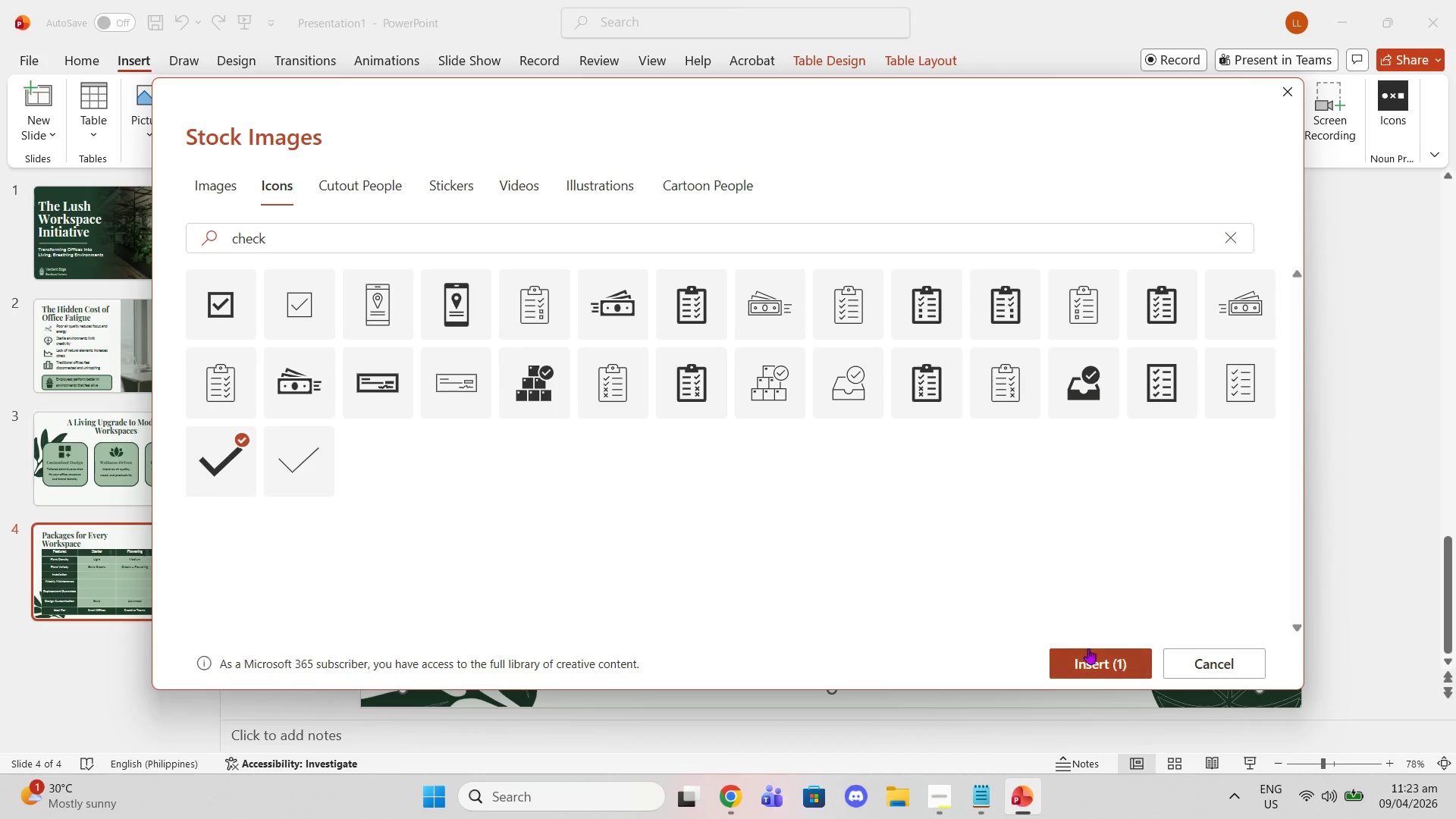 
left_click([1090, 654])
 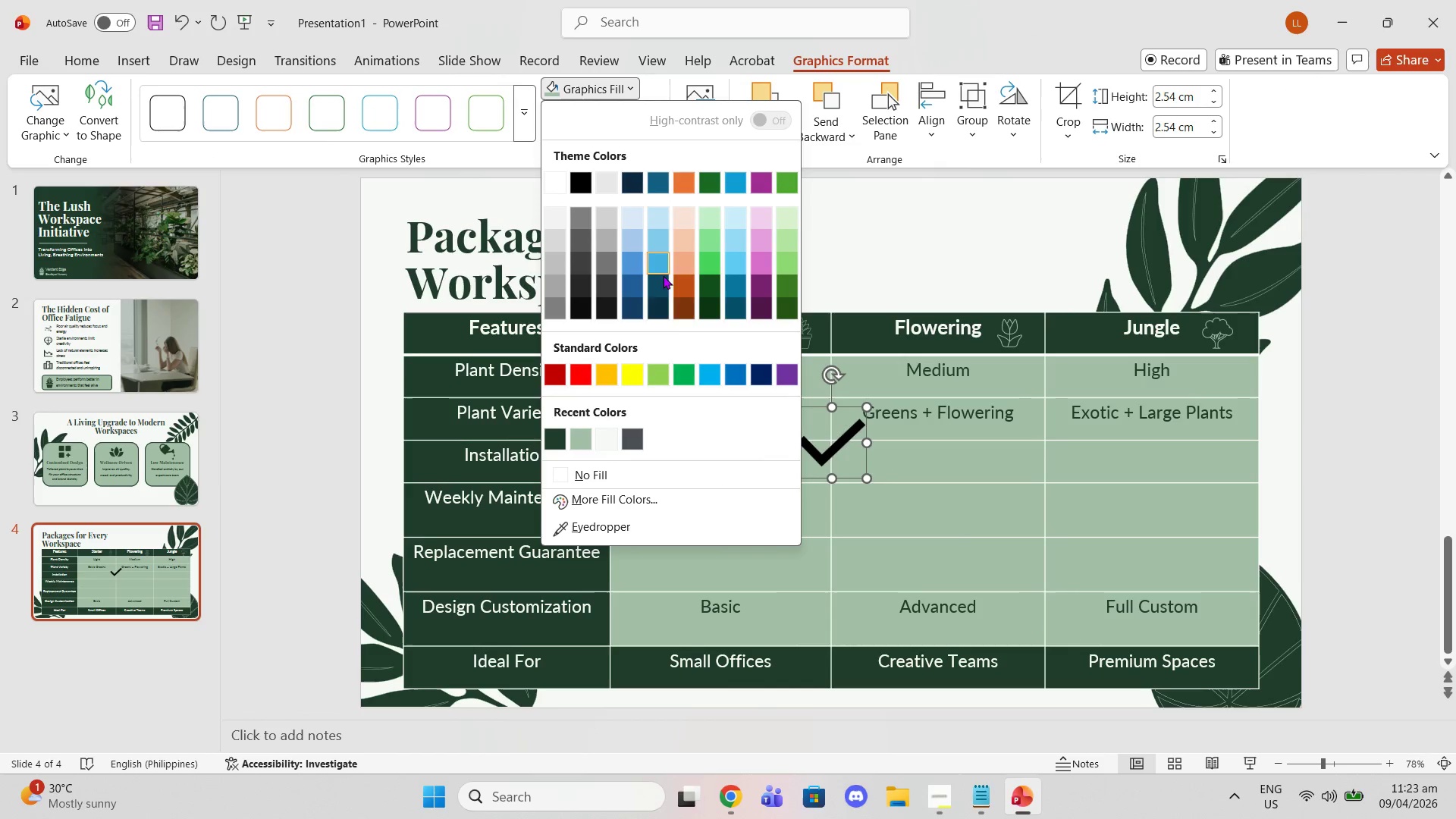 
left_click([562, 435])
 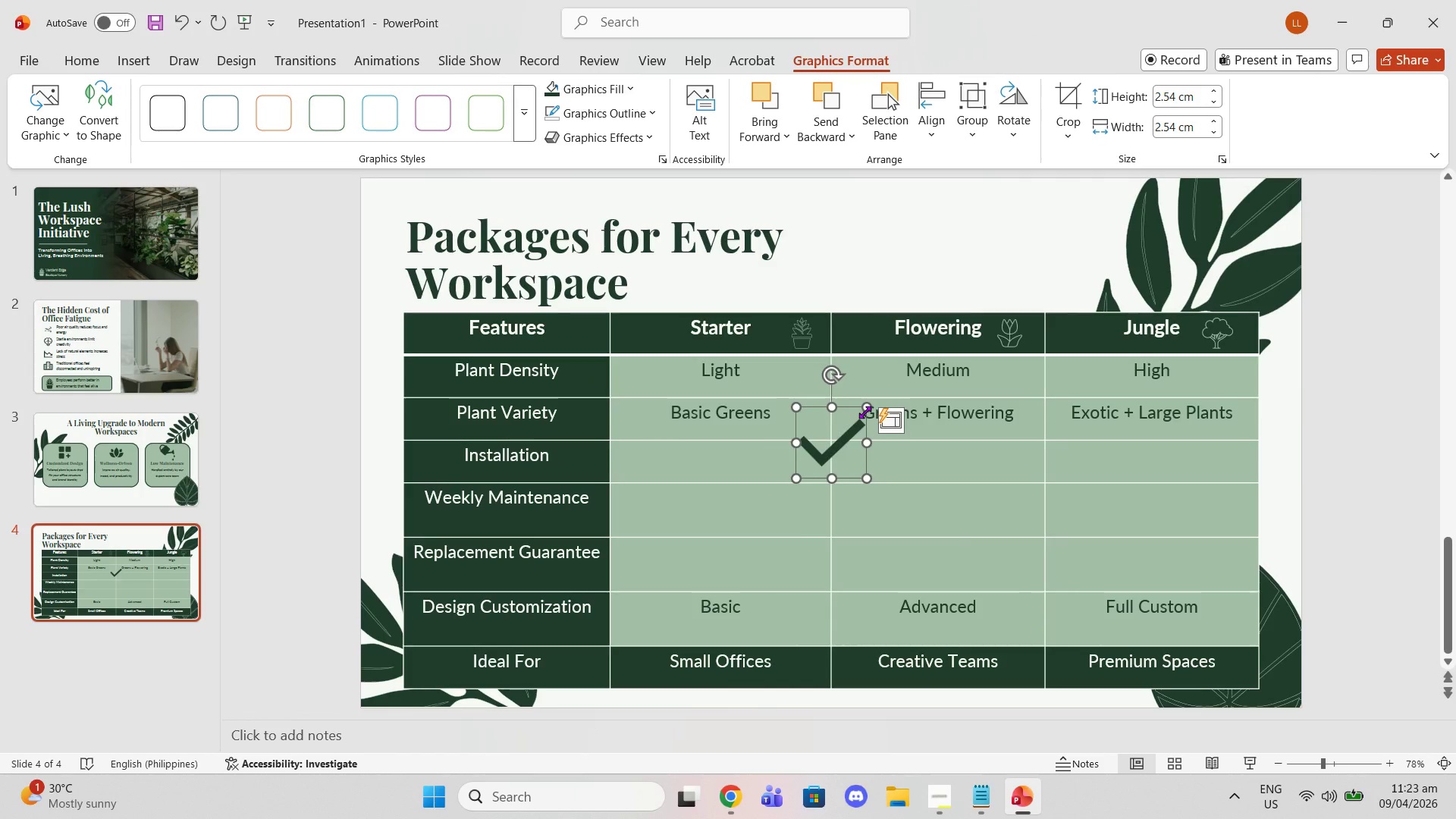 
left_click_drag(start_coordinate=[864, 412], to_coordinate=[797, 439])
 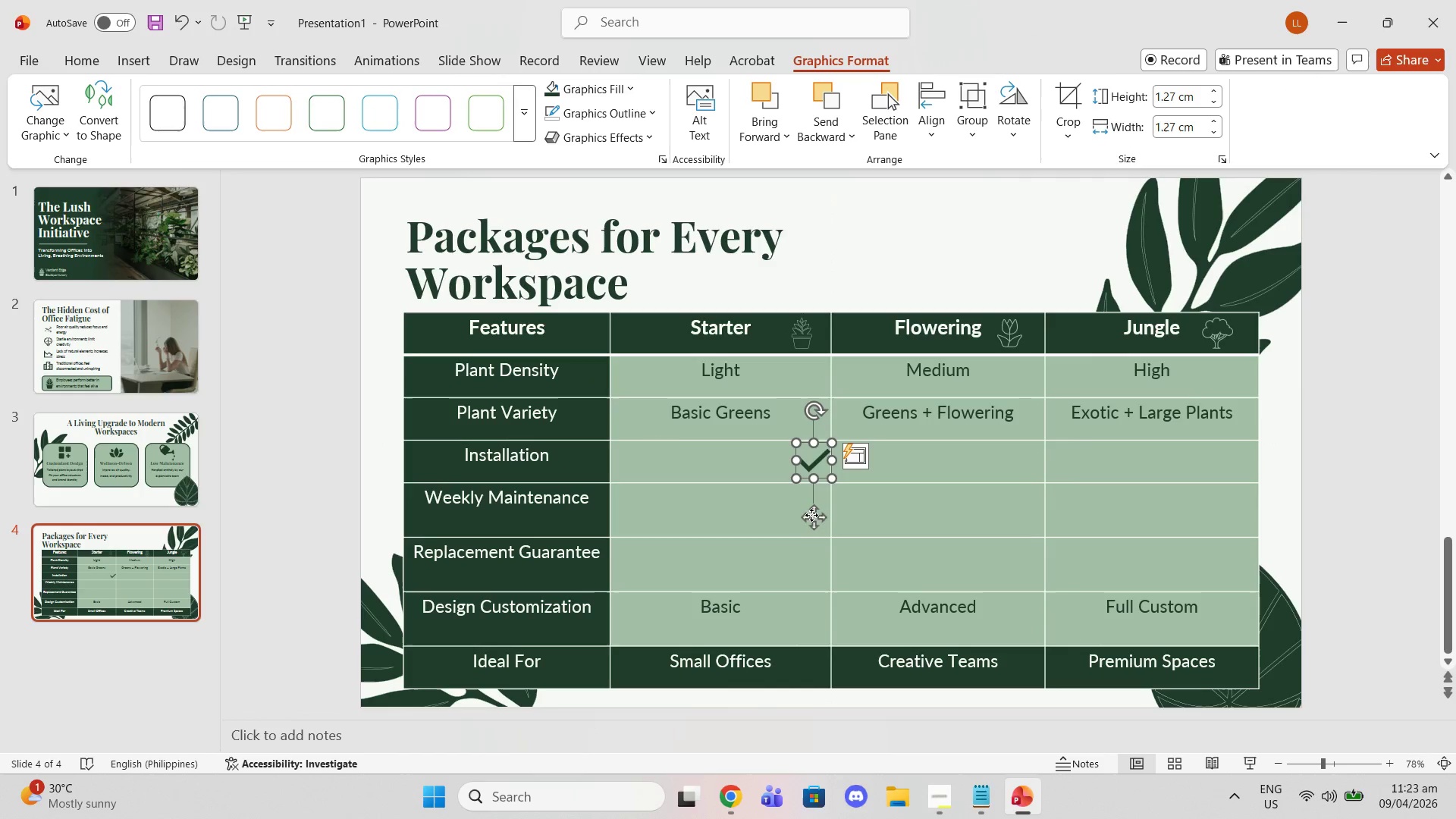 
left_click_drag(start_coordinate=[811, 516], to_coordinate=[711, 516])
 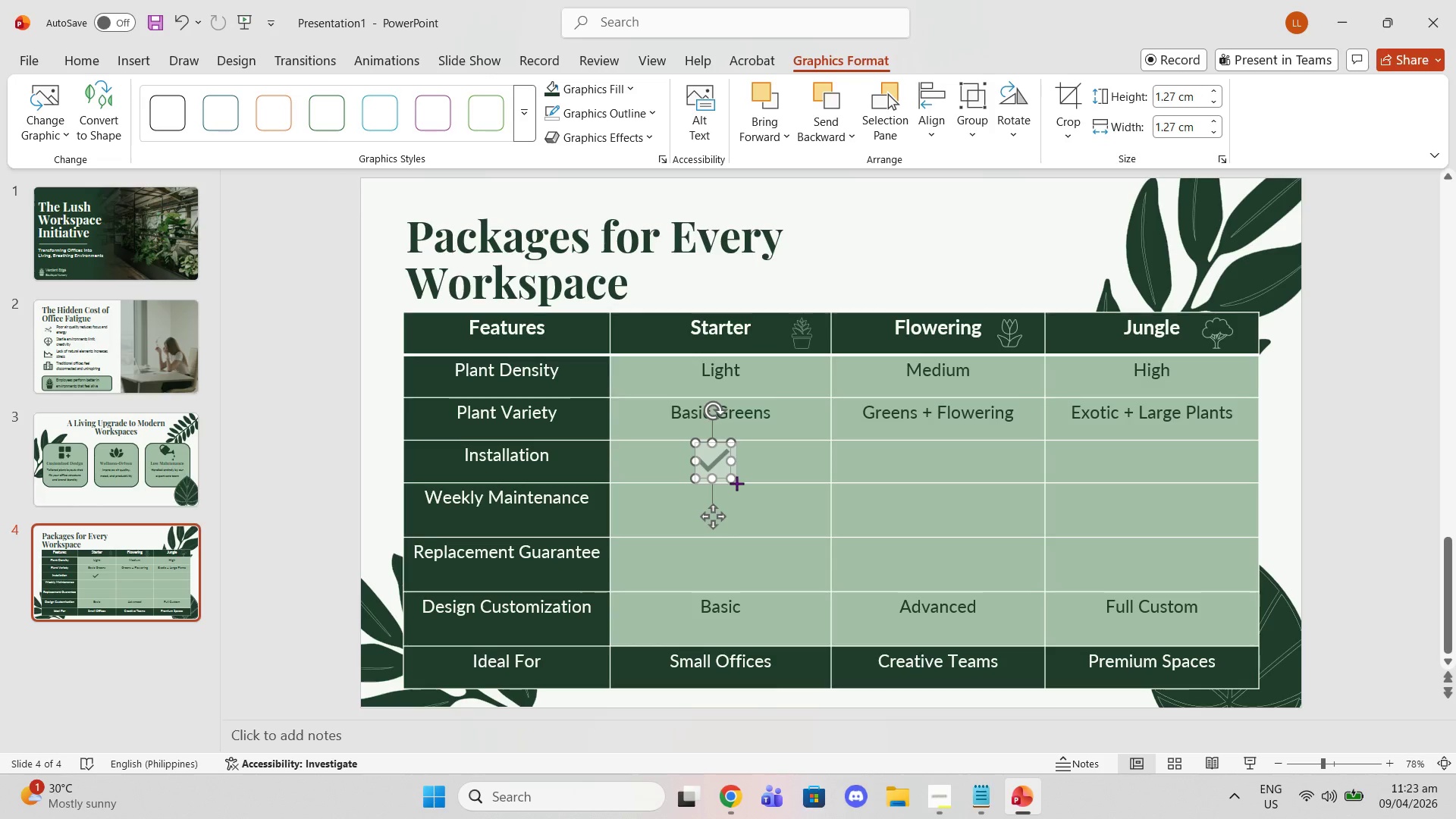 
mouse_move([734, 468])
 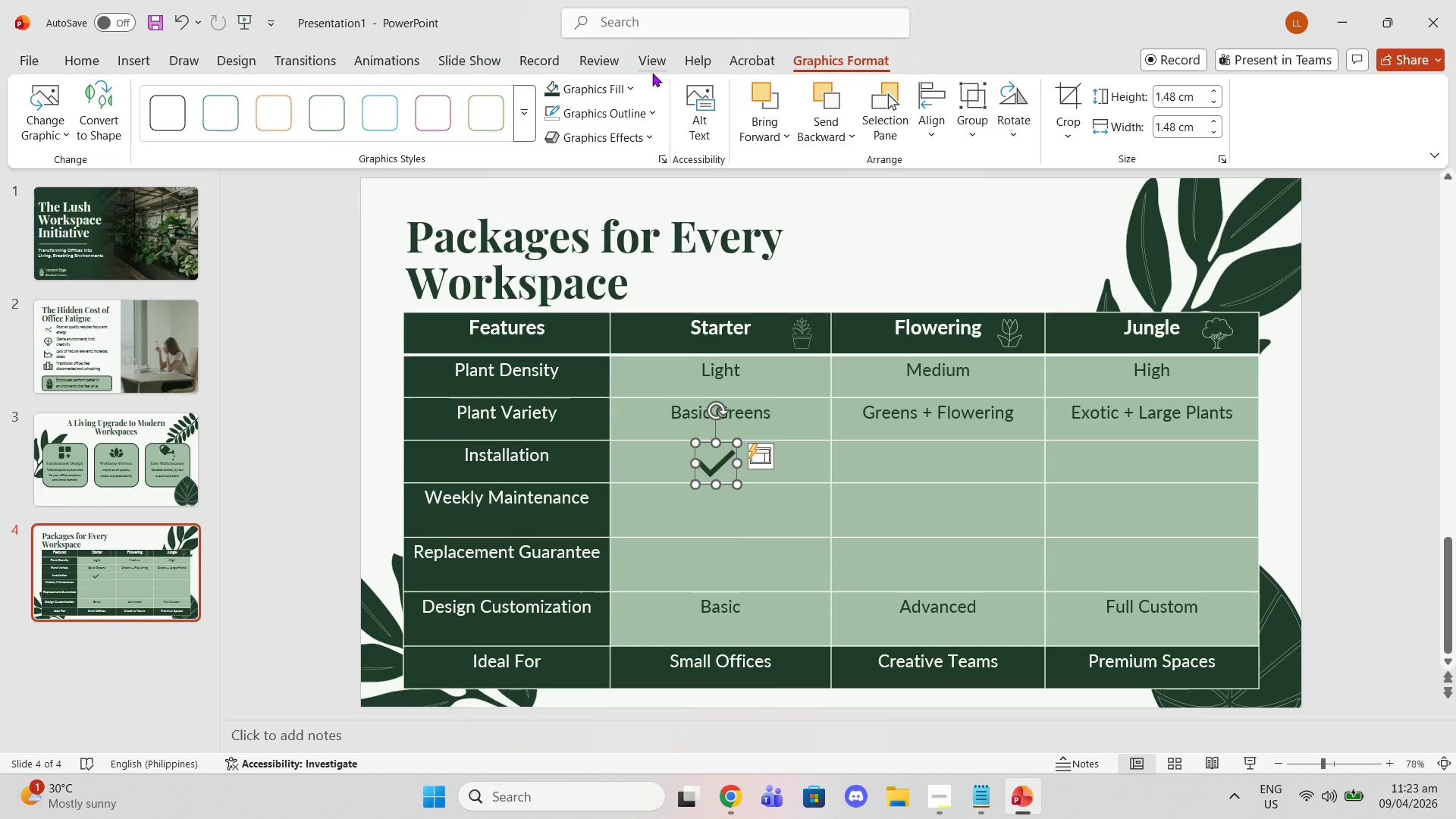 
left_click([652, 73])
 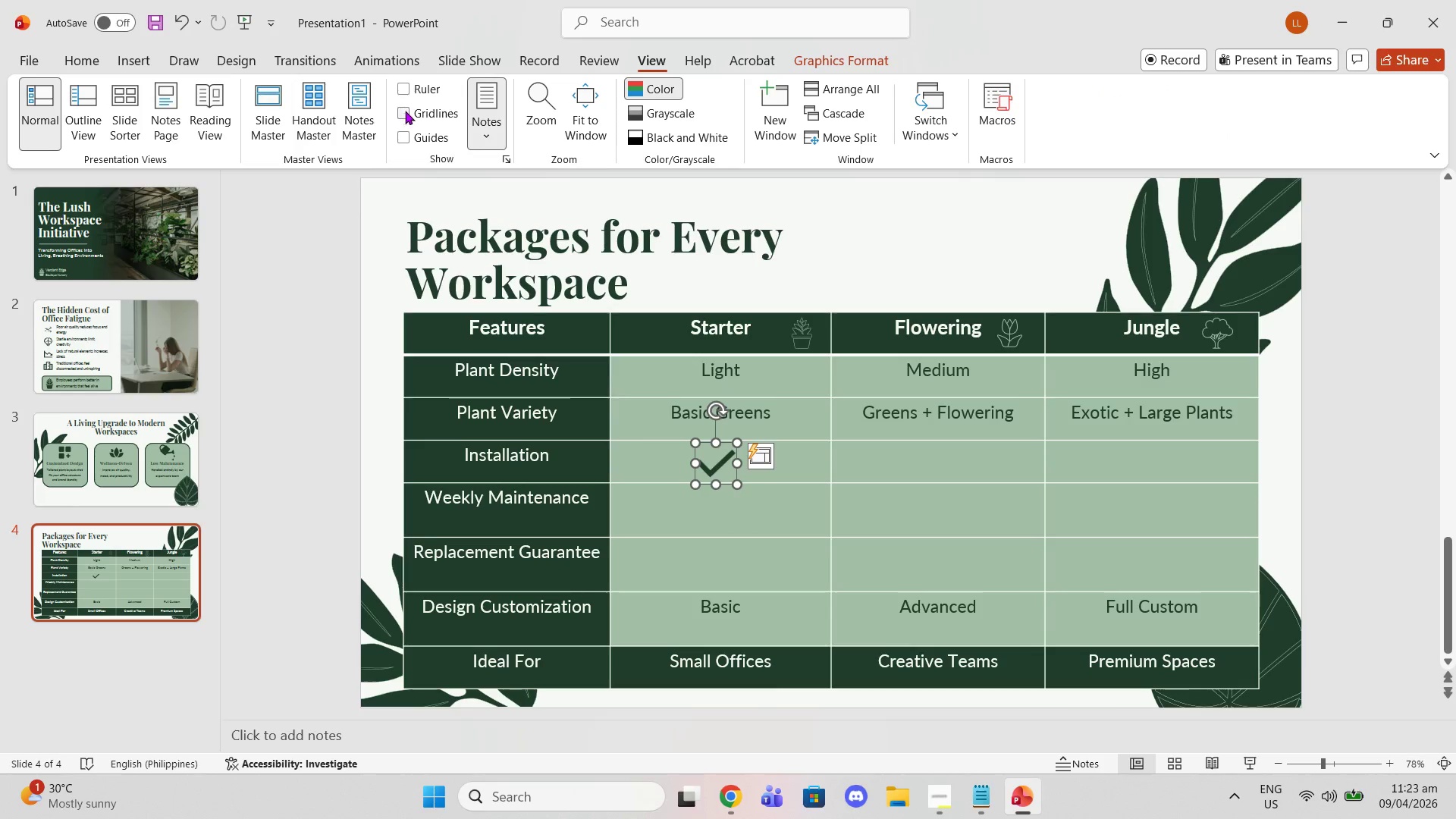 
double_click([402, 85])
 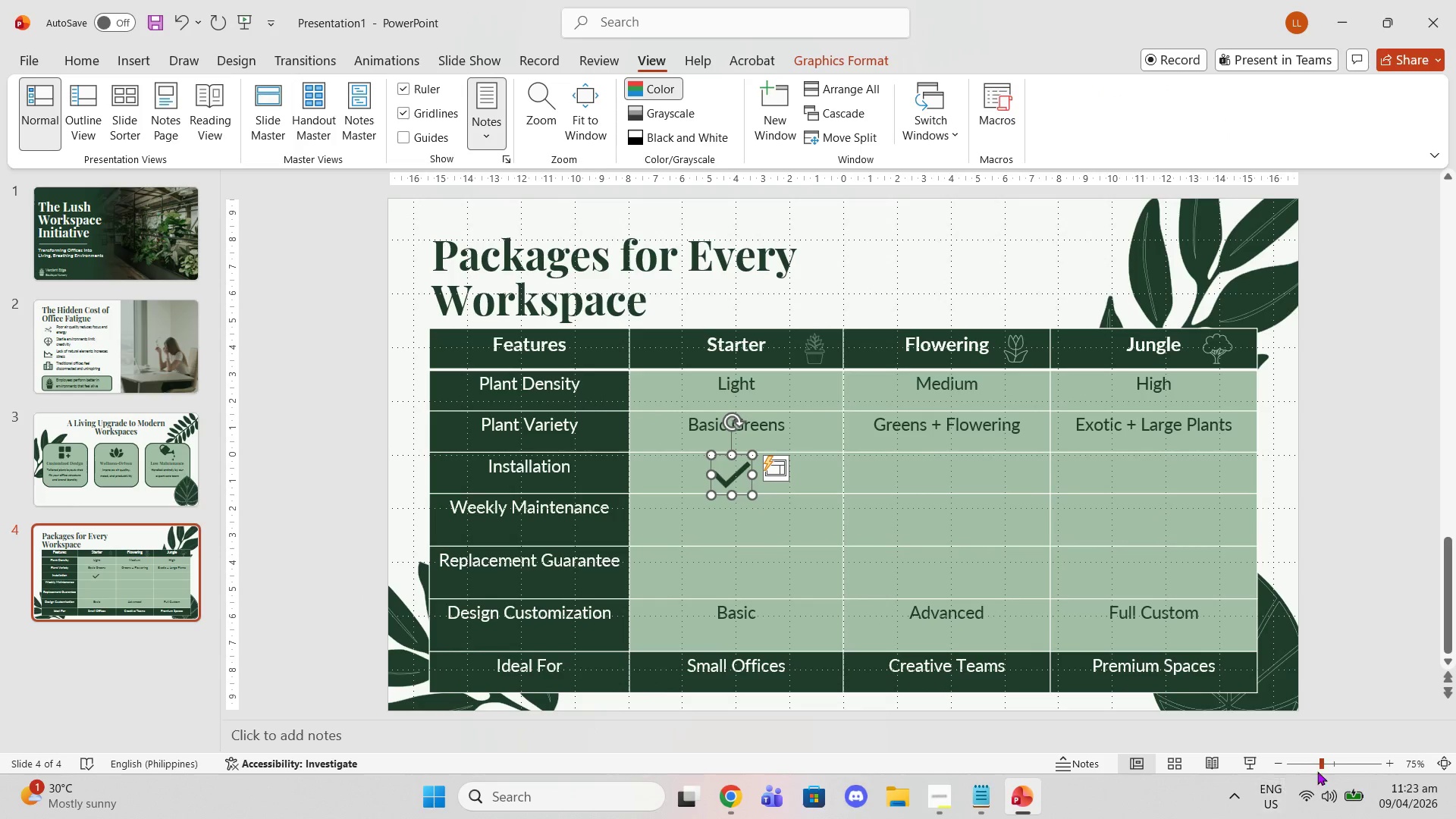 
left_click([1329, 765])
 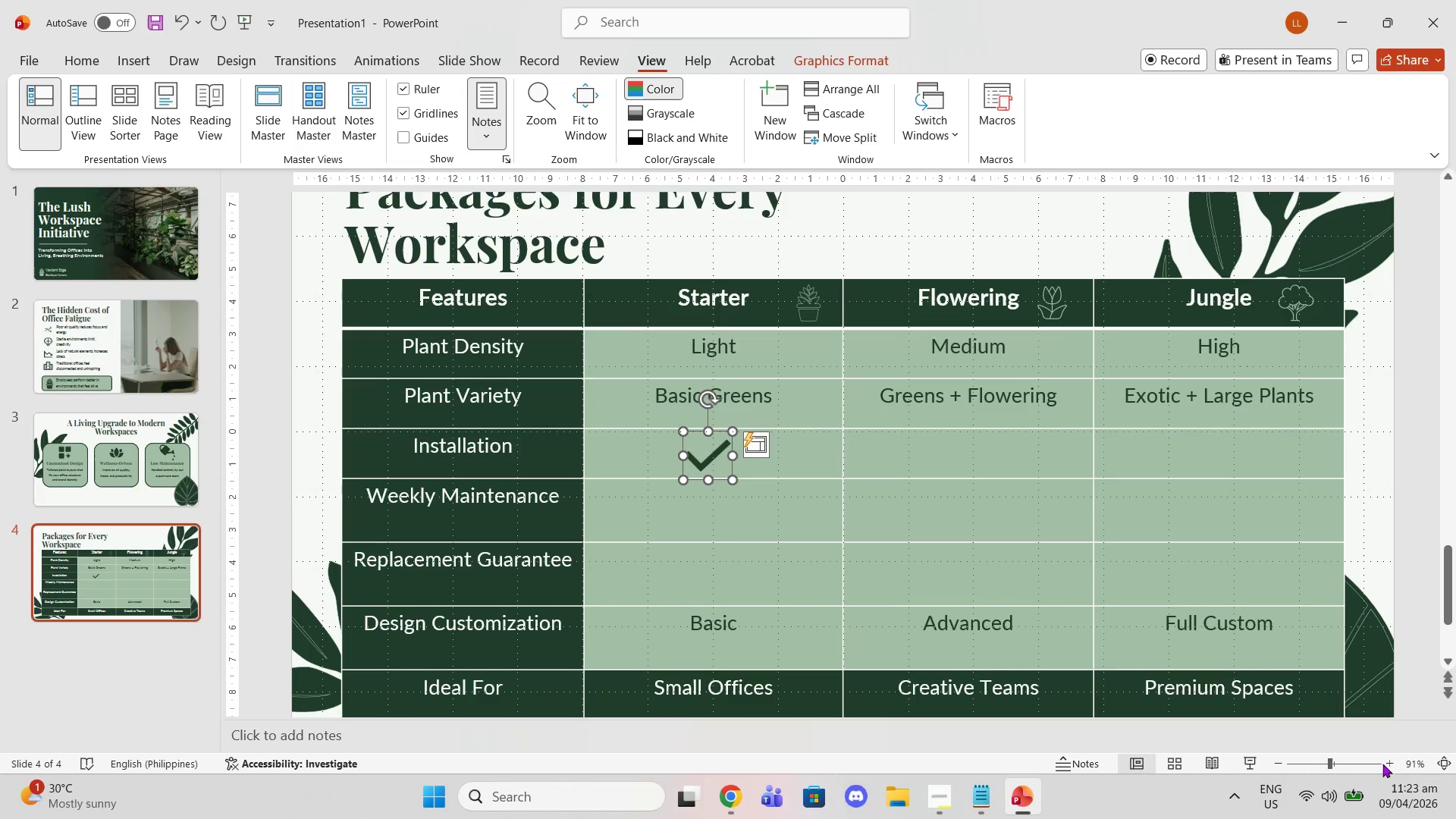 
left_click([1391, 761])
 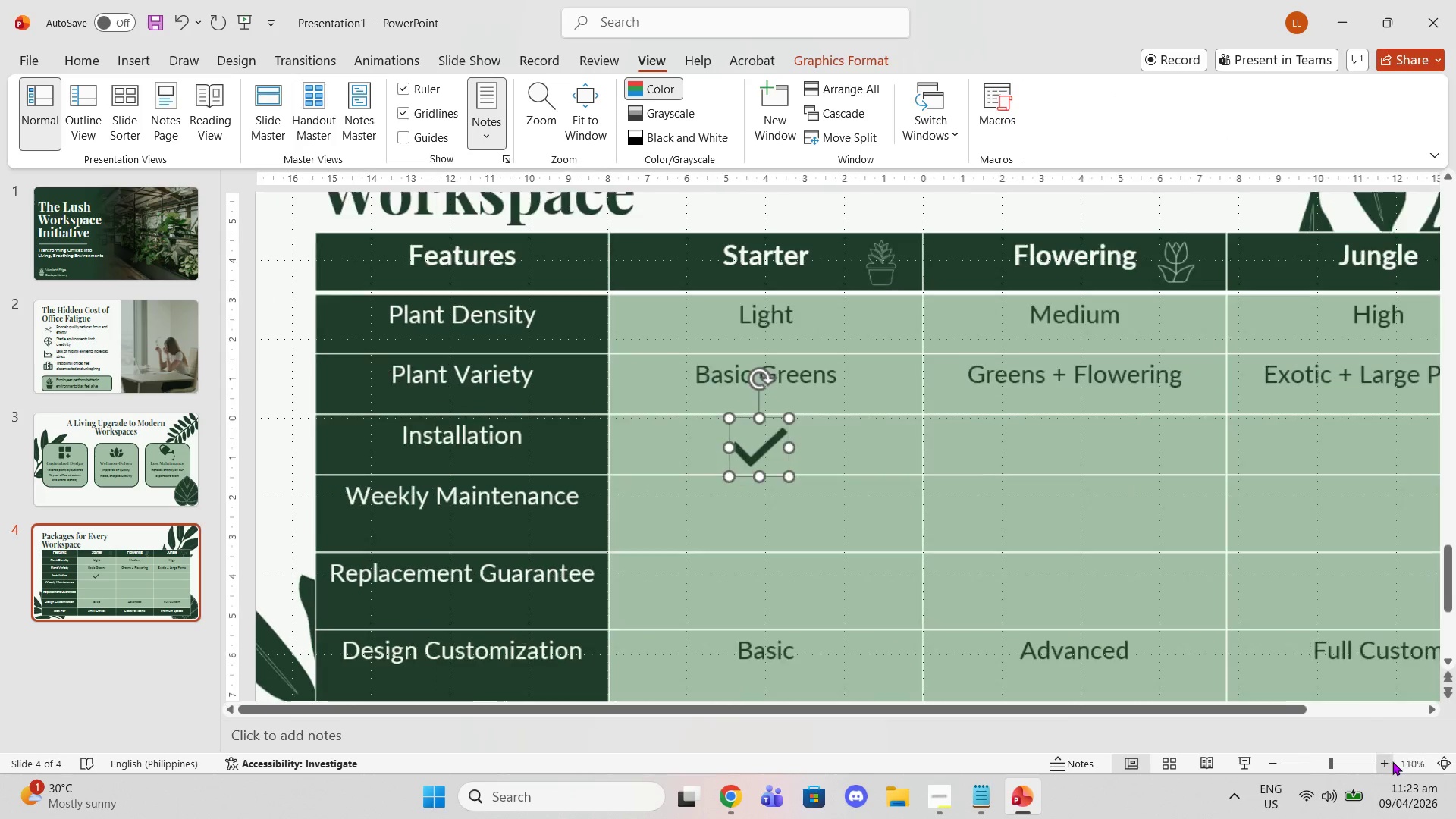 
triple_click([1392, 760])
 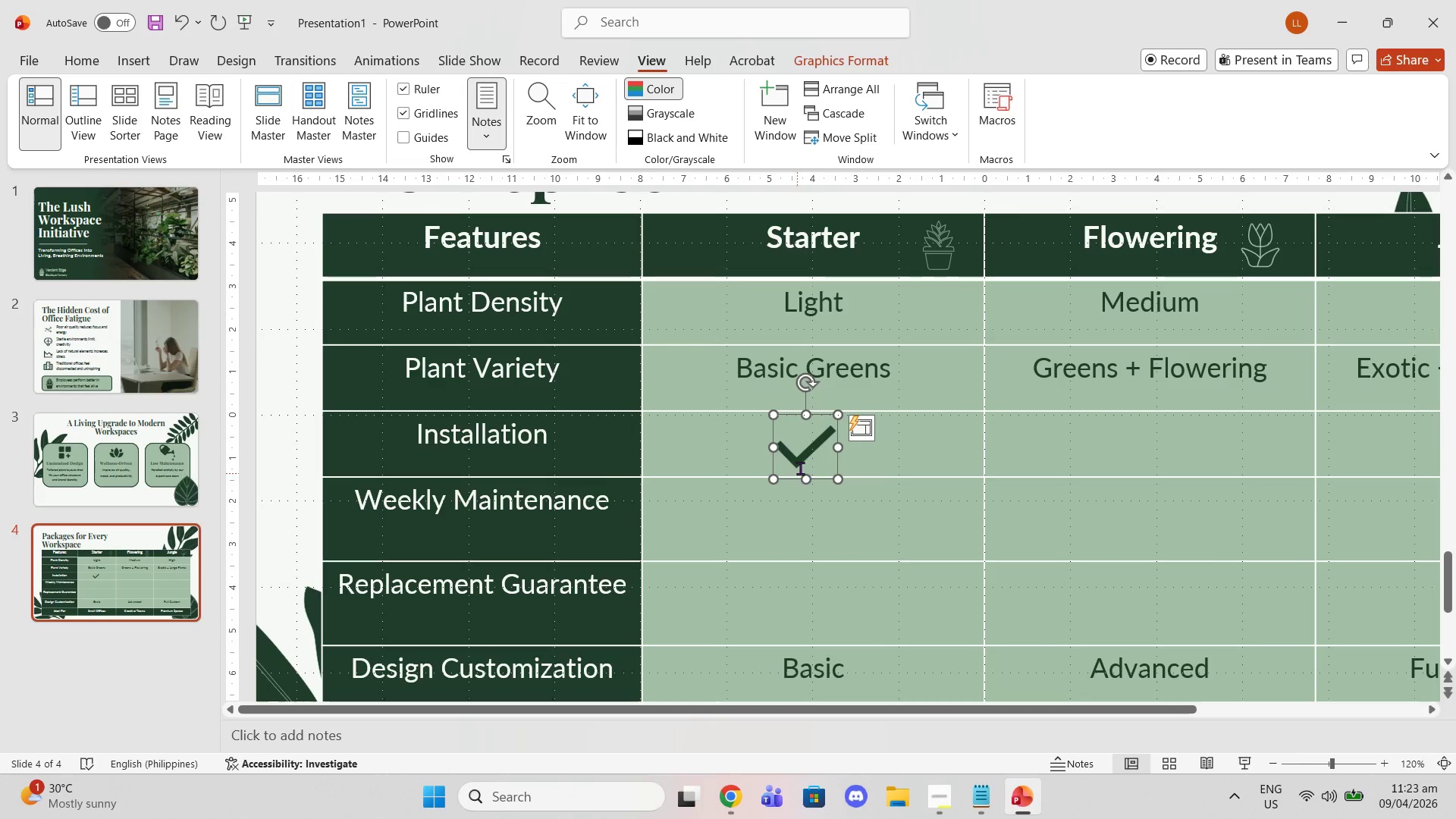 
left_click([806, 447])
 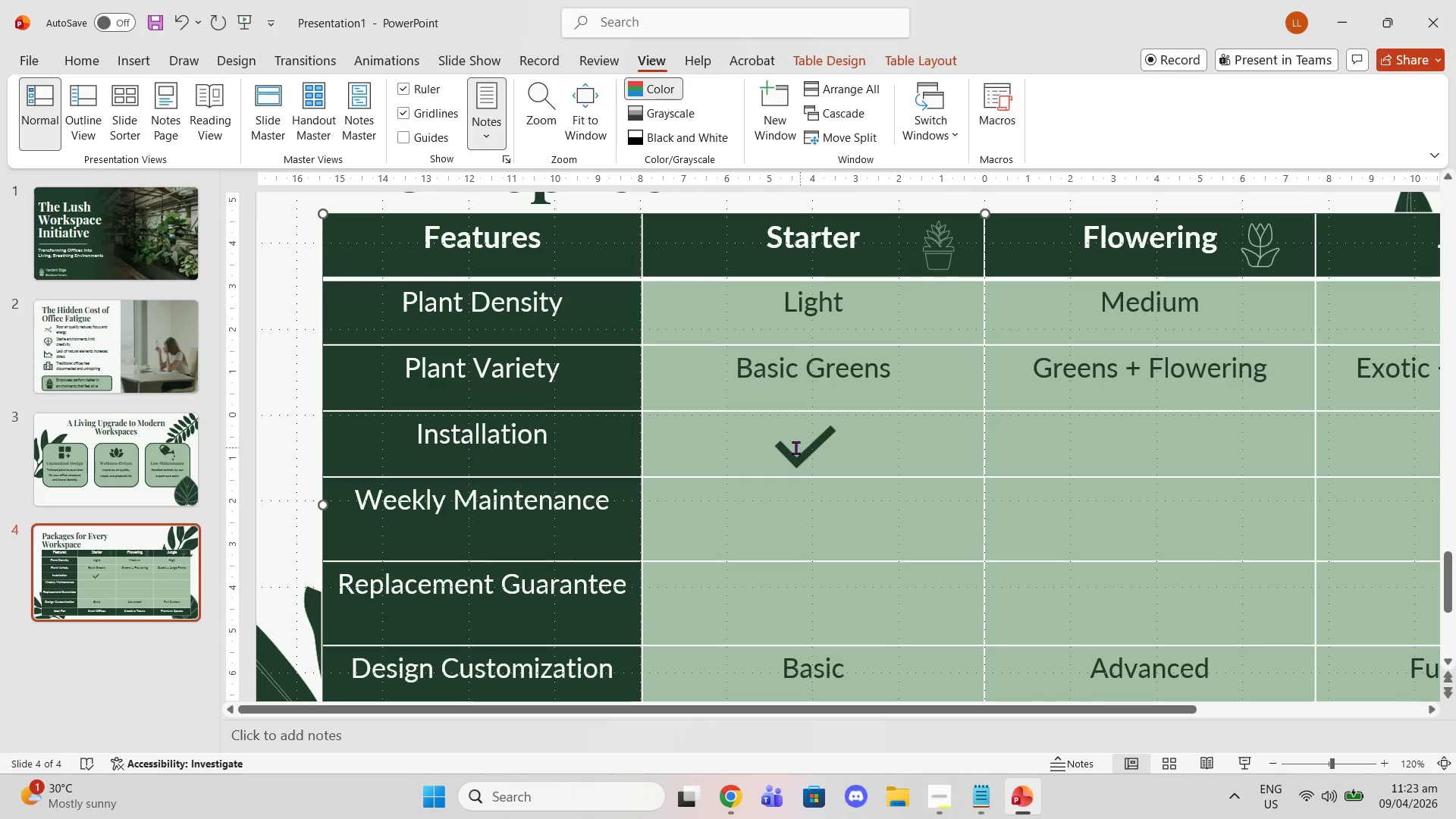 
left_click([793, 447])
 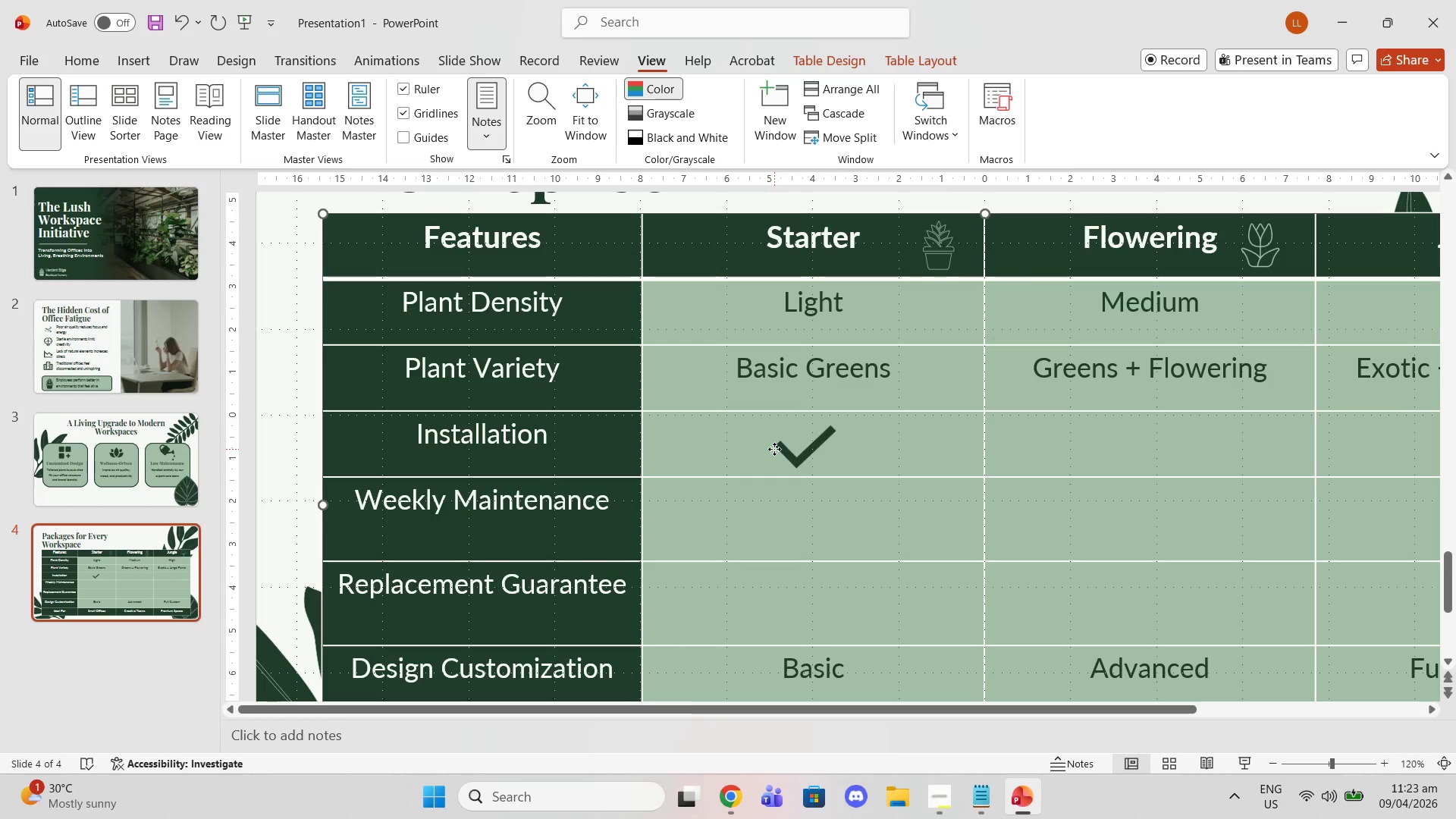 
double_click([774, 449])
 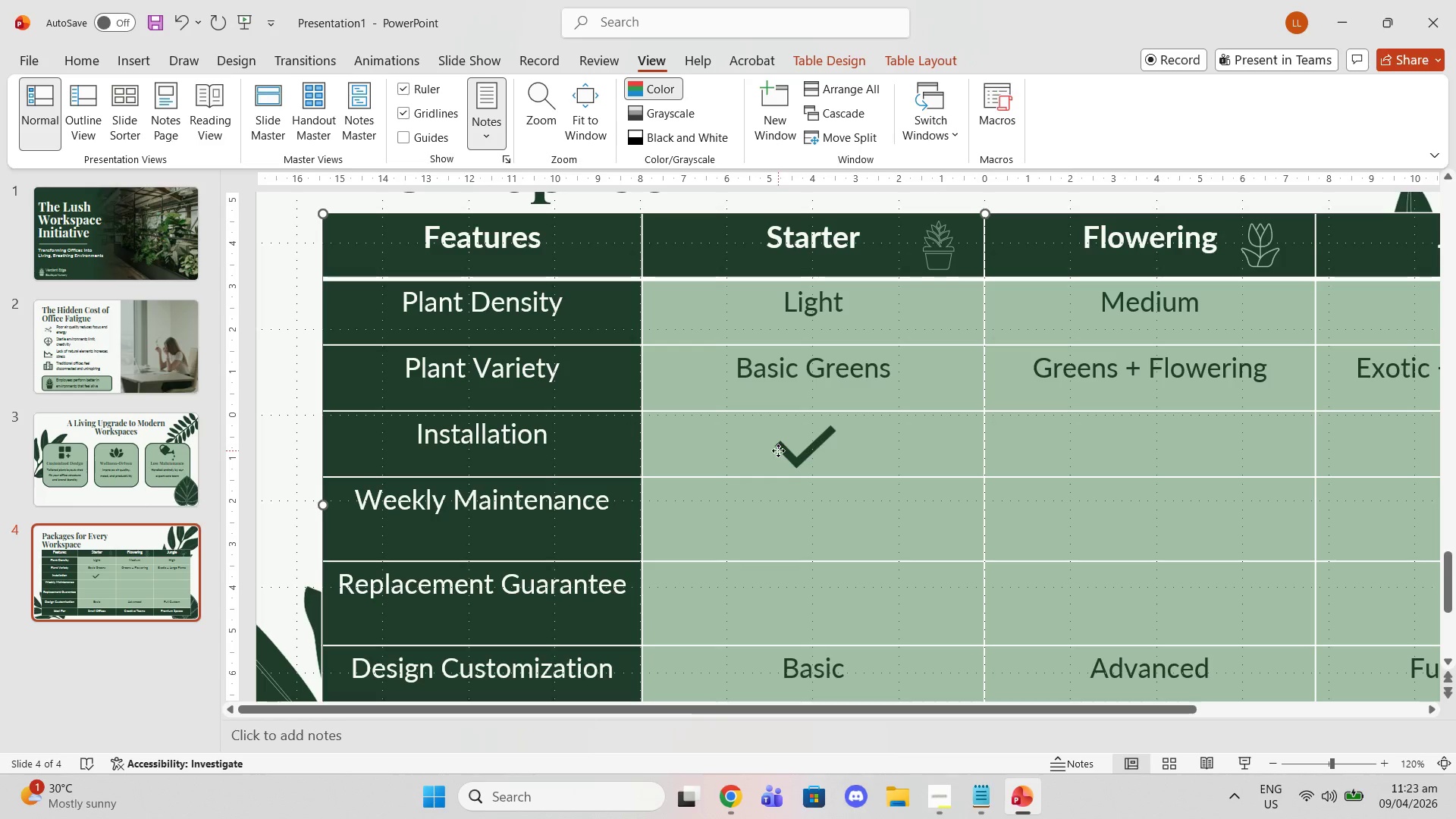 
triple_click([778, 450])
 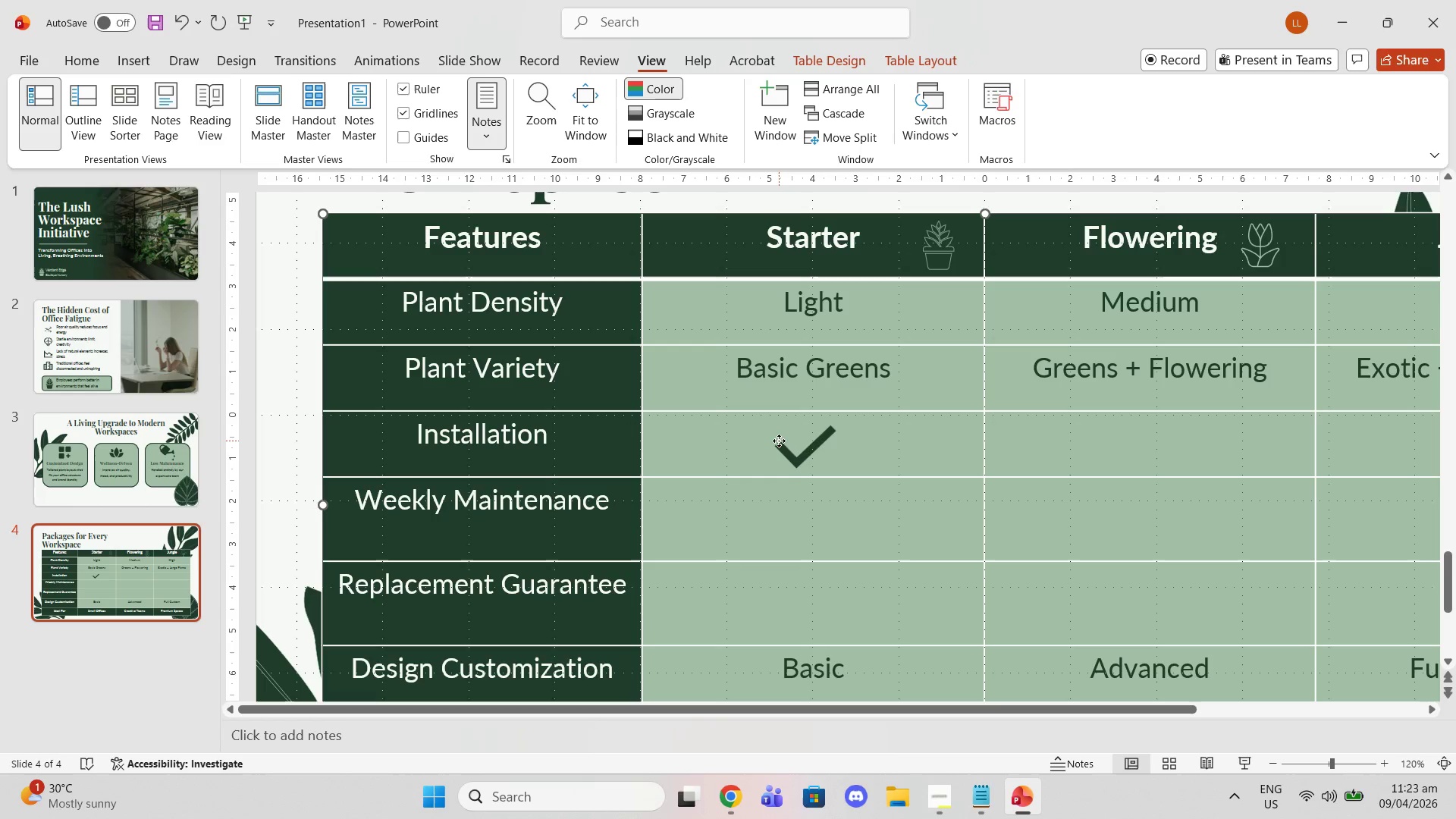 
triple_click([779, 441])
 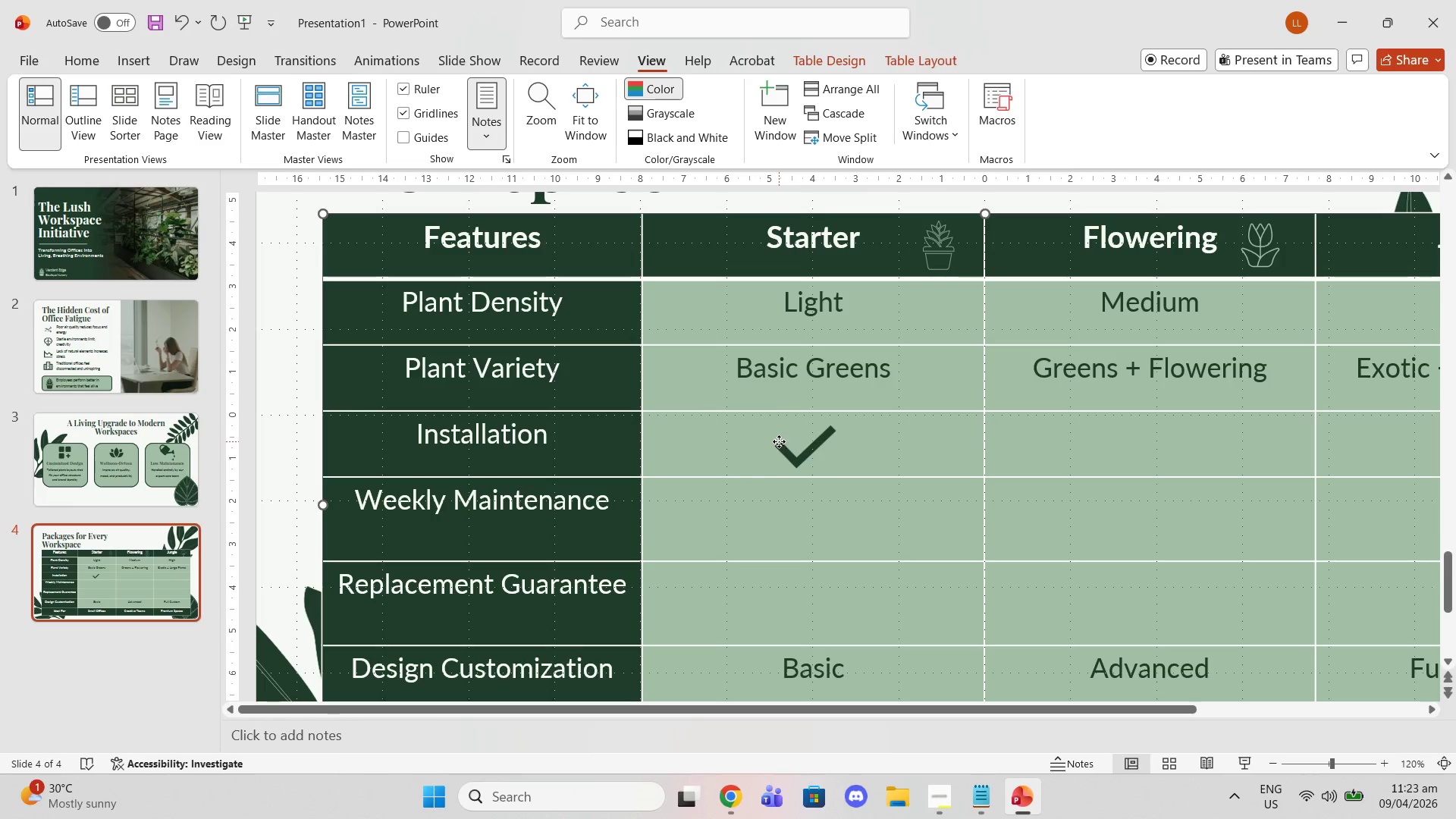 
left_click([779, 441])
 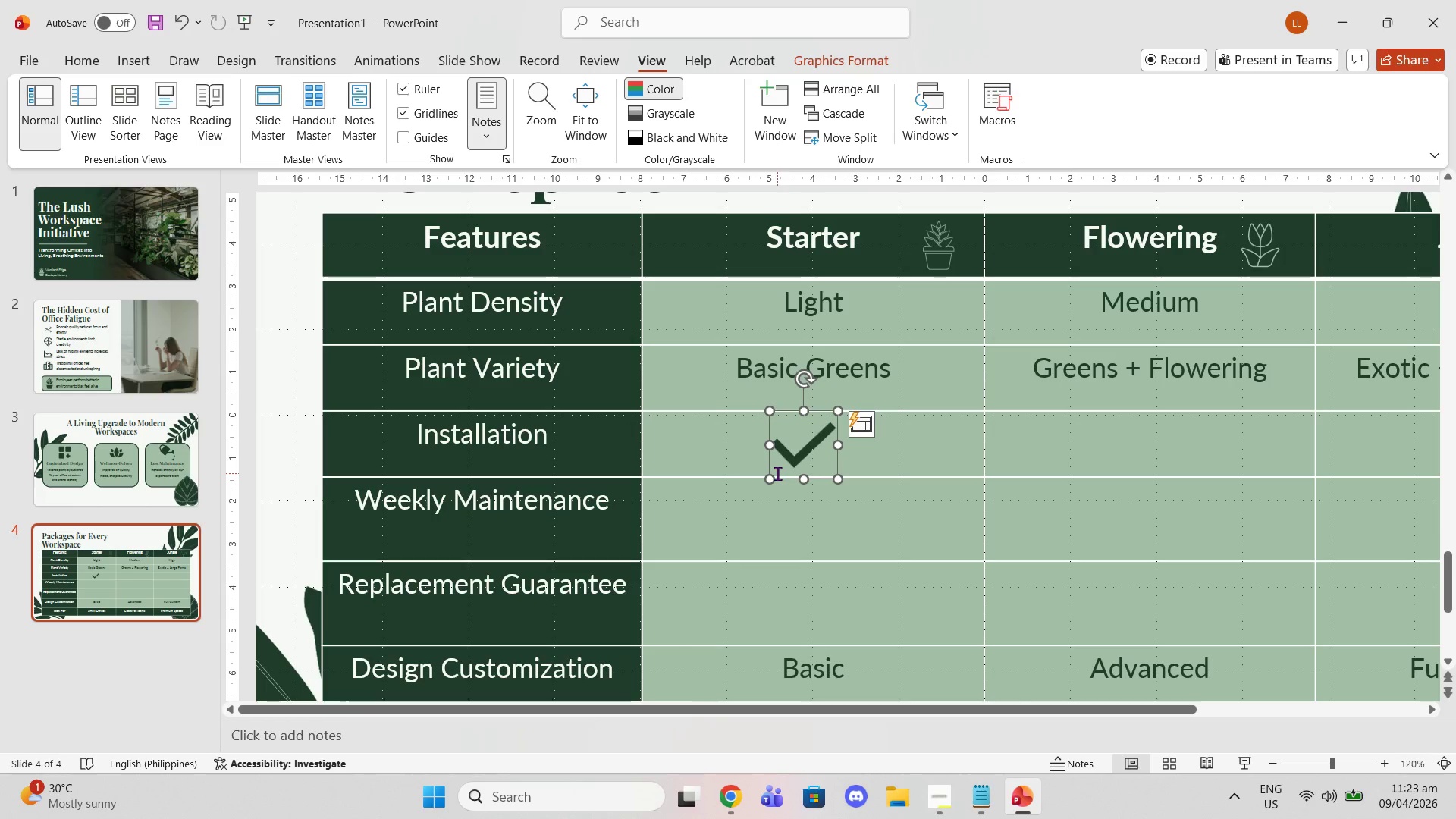 
left_click_drag(start_coordinate=[766, 481], to_coordinate=[771, 473])
 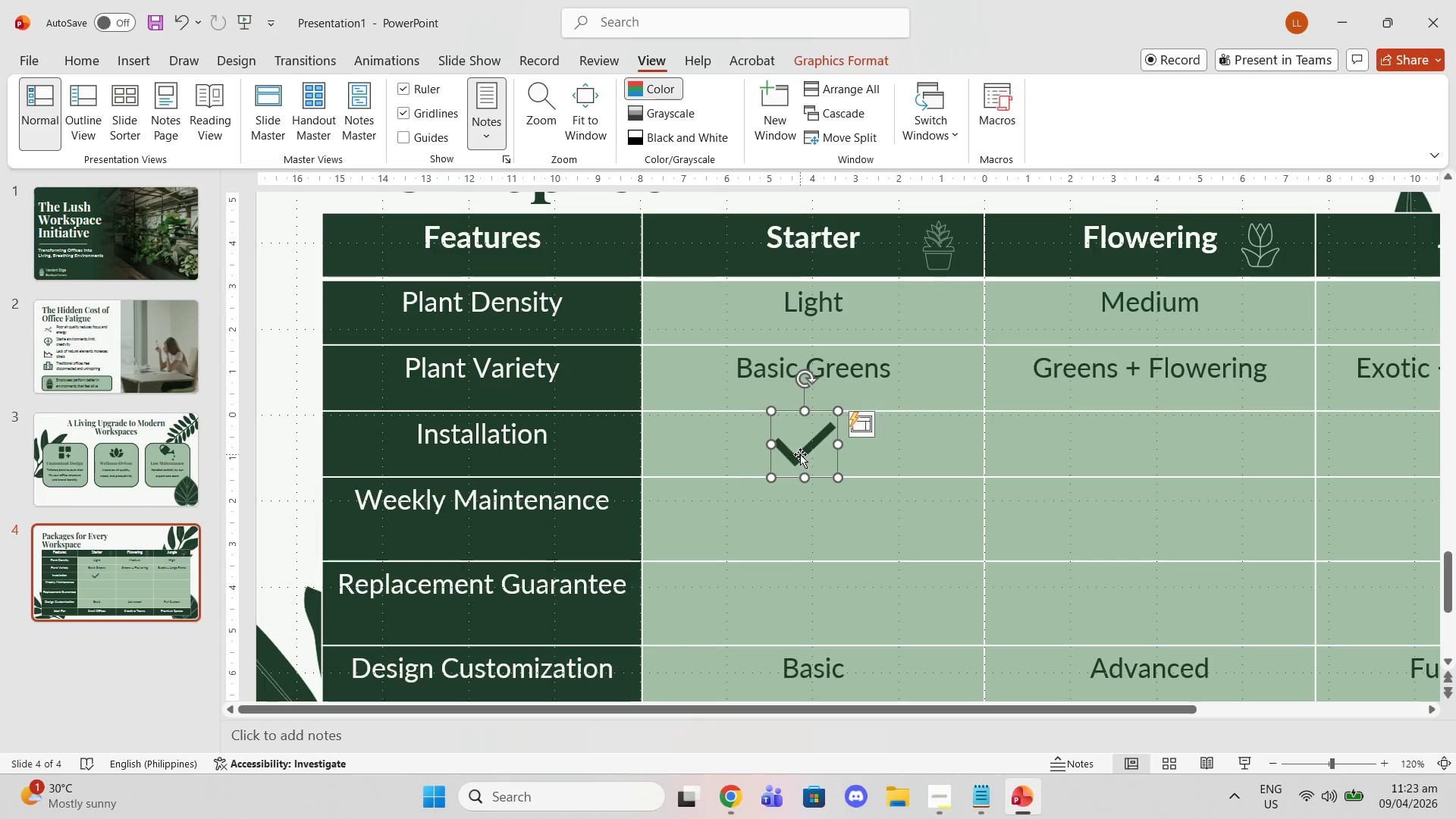 
left_click_drag(start_coordinate=[800, 454], to_coordinate=[814, 453])
 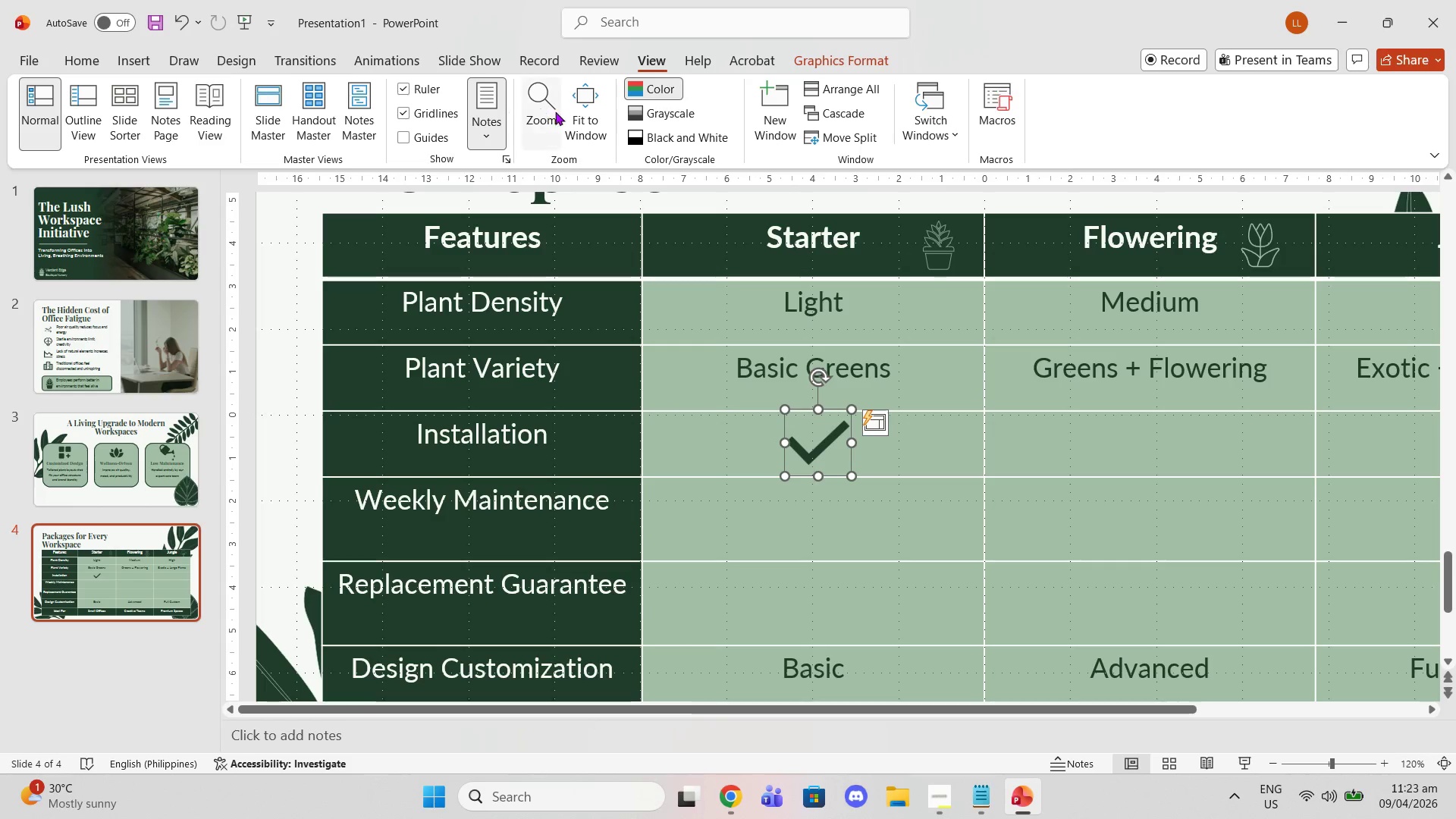 
left_click([581, 122])
 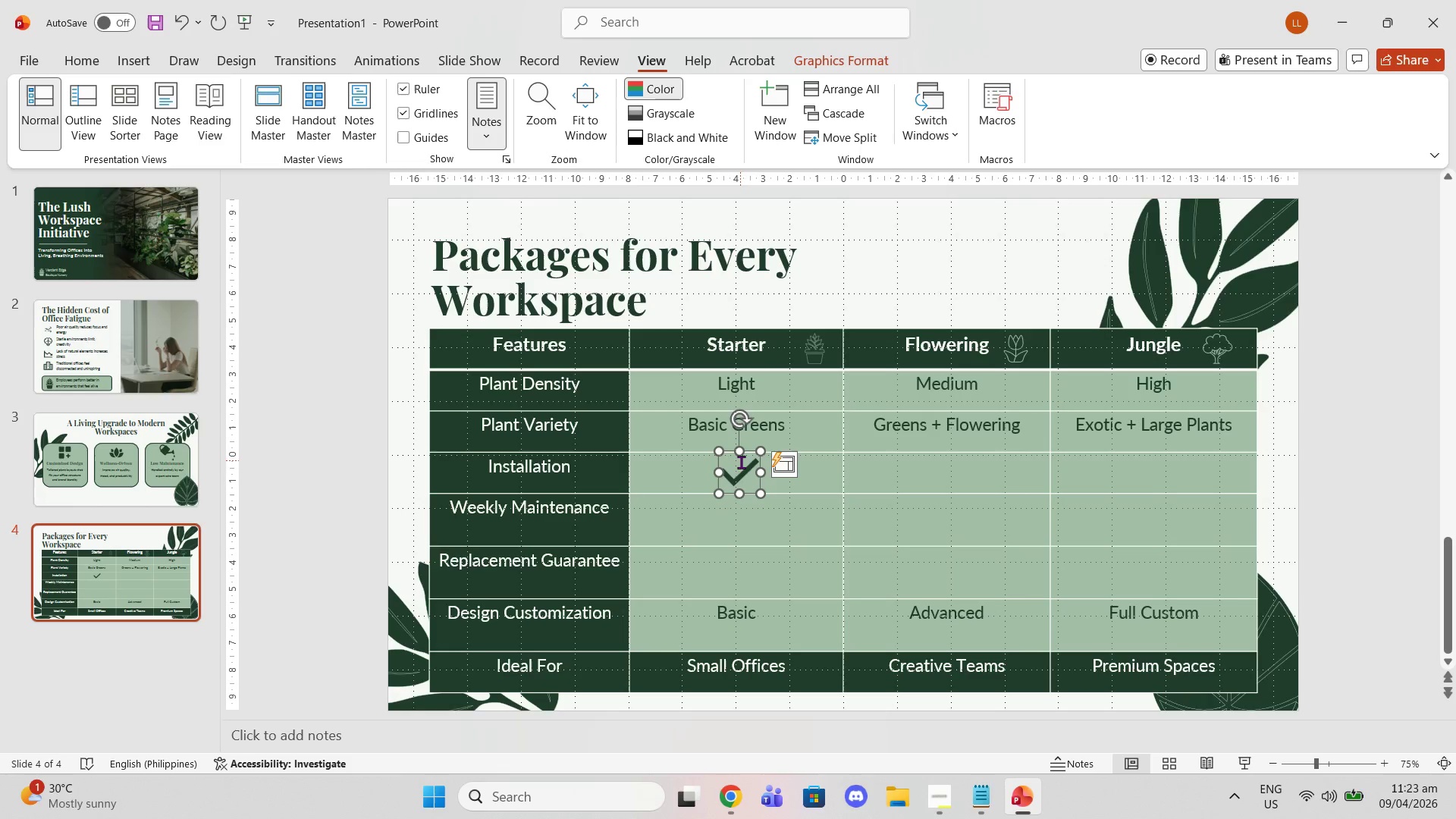 
left_click([253, 132])
 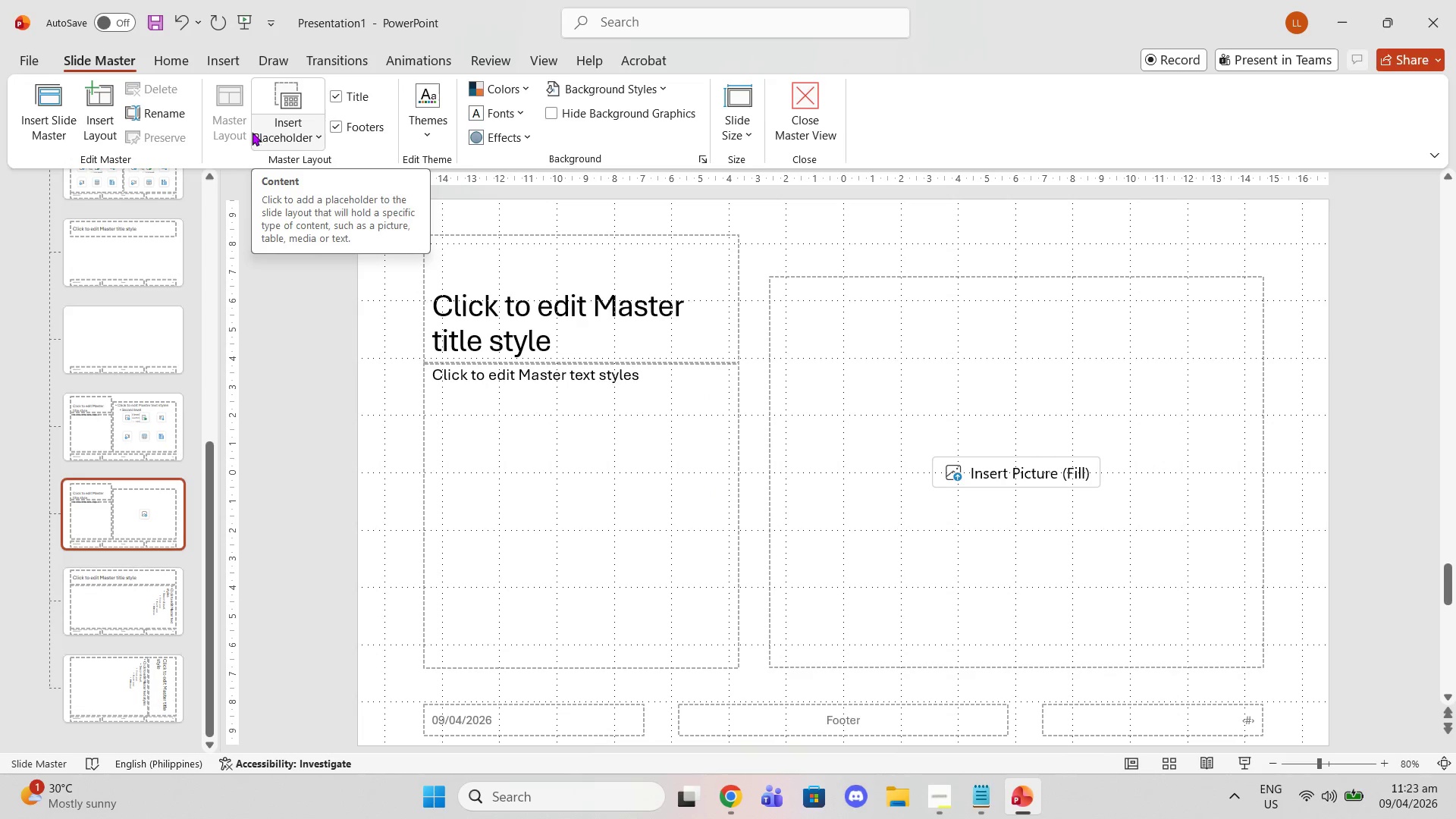 
scroll: coordinate [167, 318], scroll_direction: up, amount: 17.0
 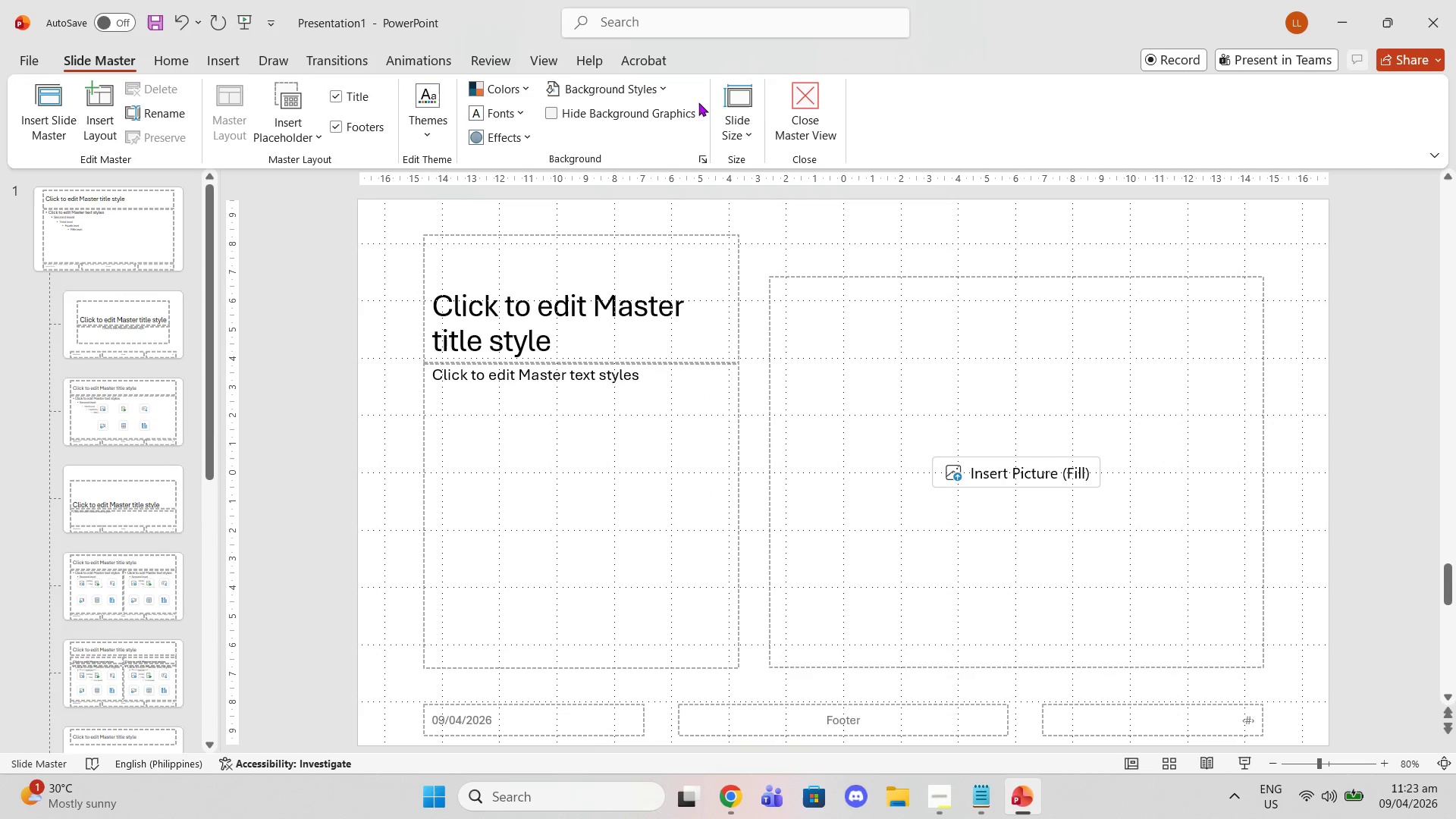 
left_click([805, 112])
 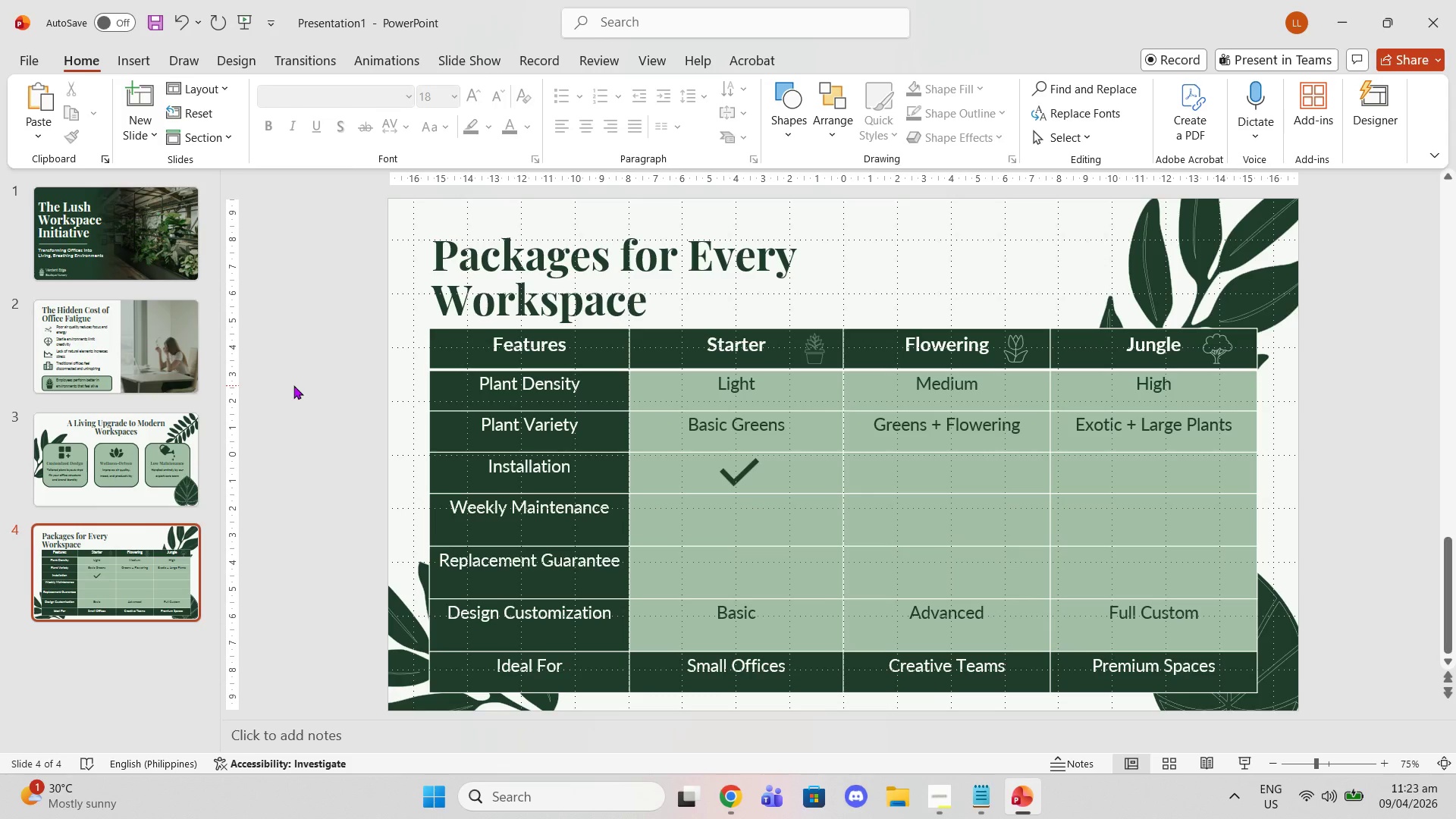 
wait(8.45)
 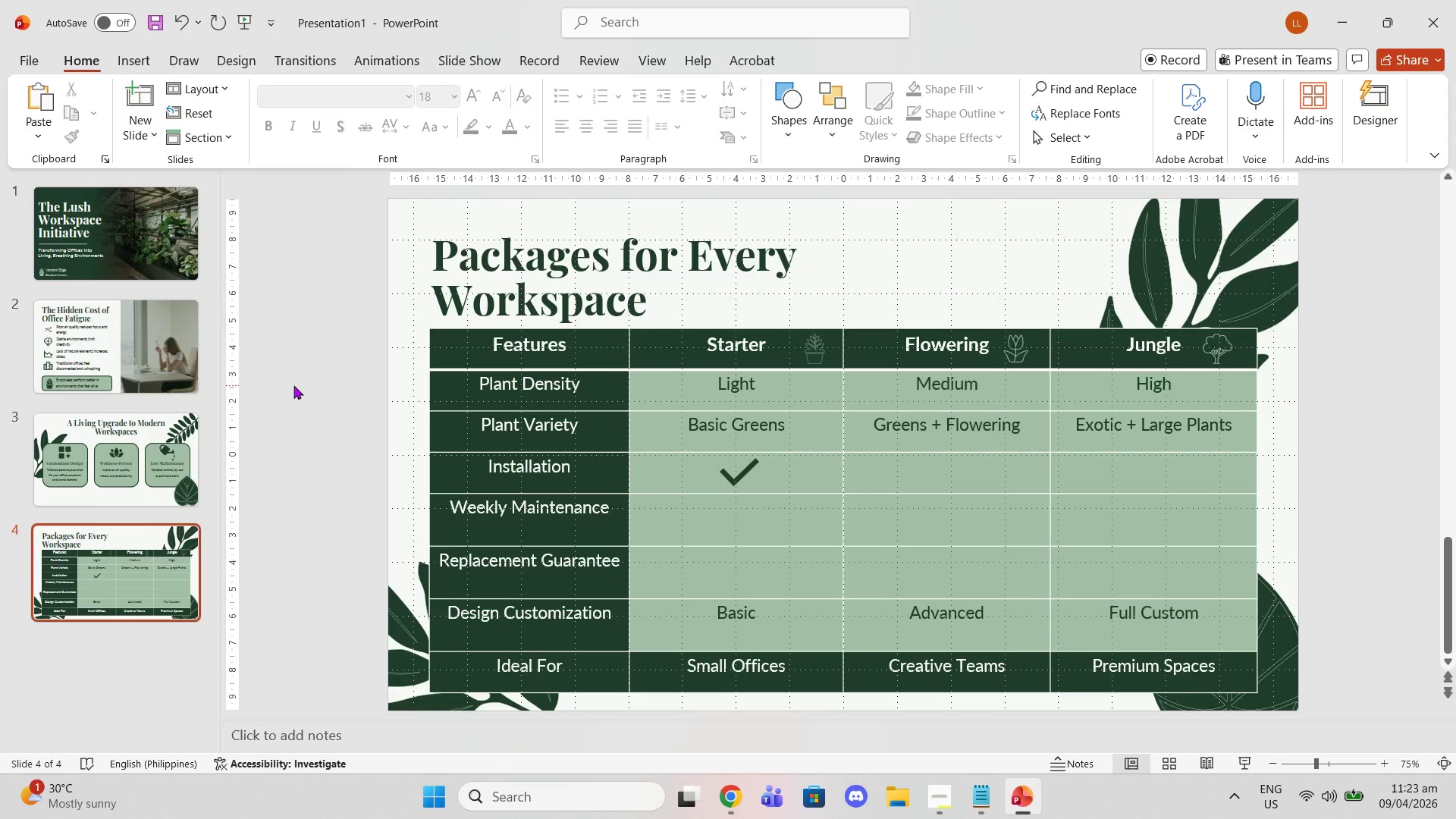 
double_click([1323, 764])
 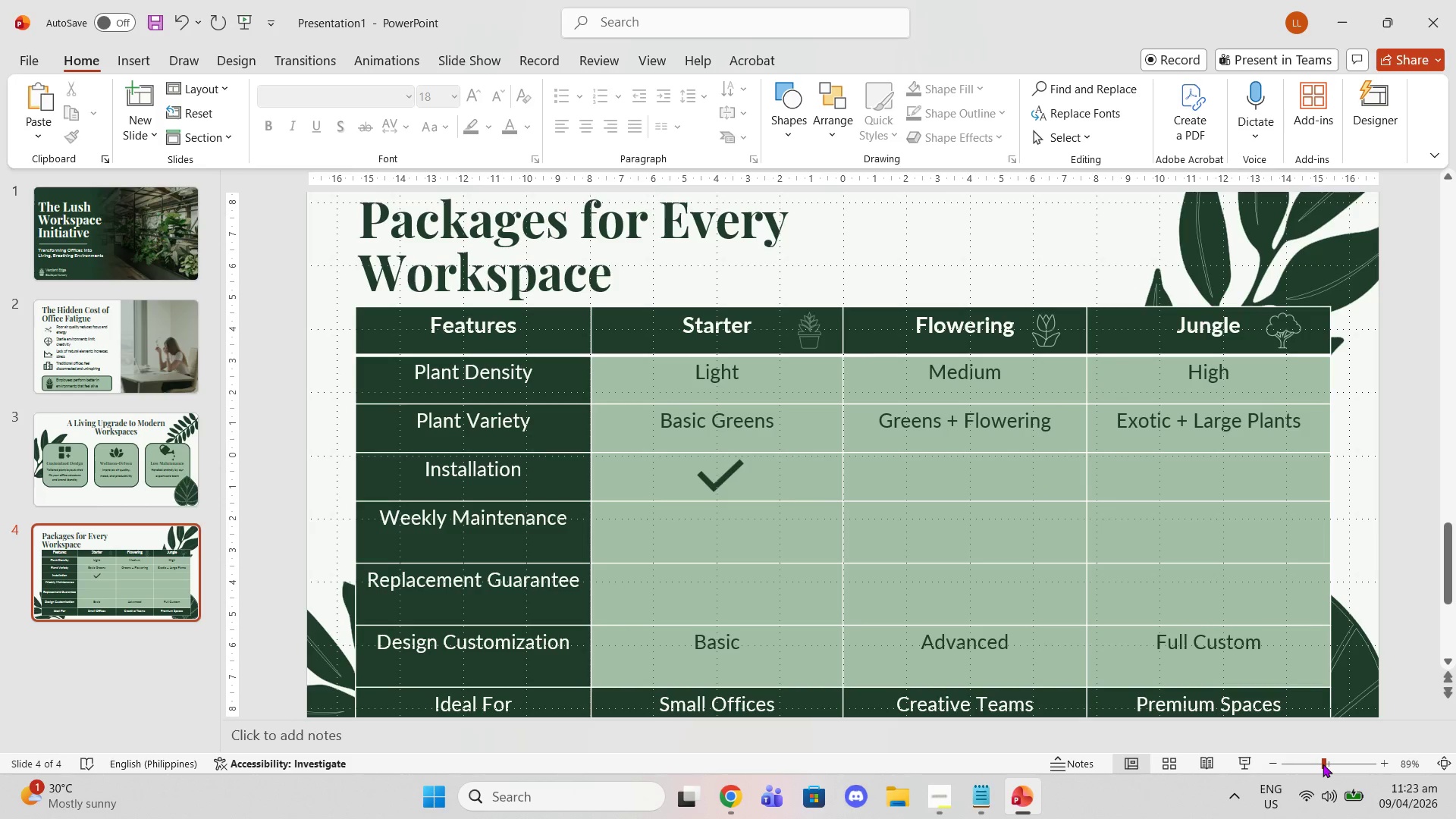 
left_click([1323, 764])
 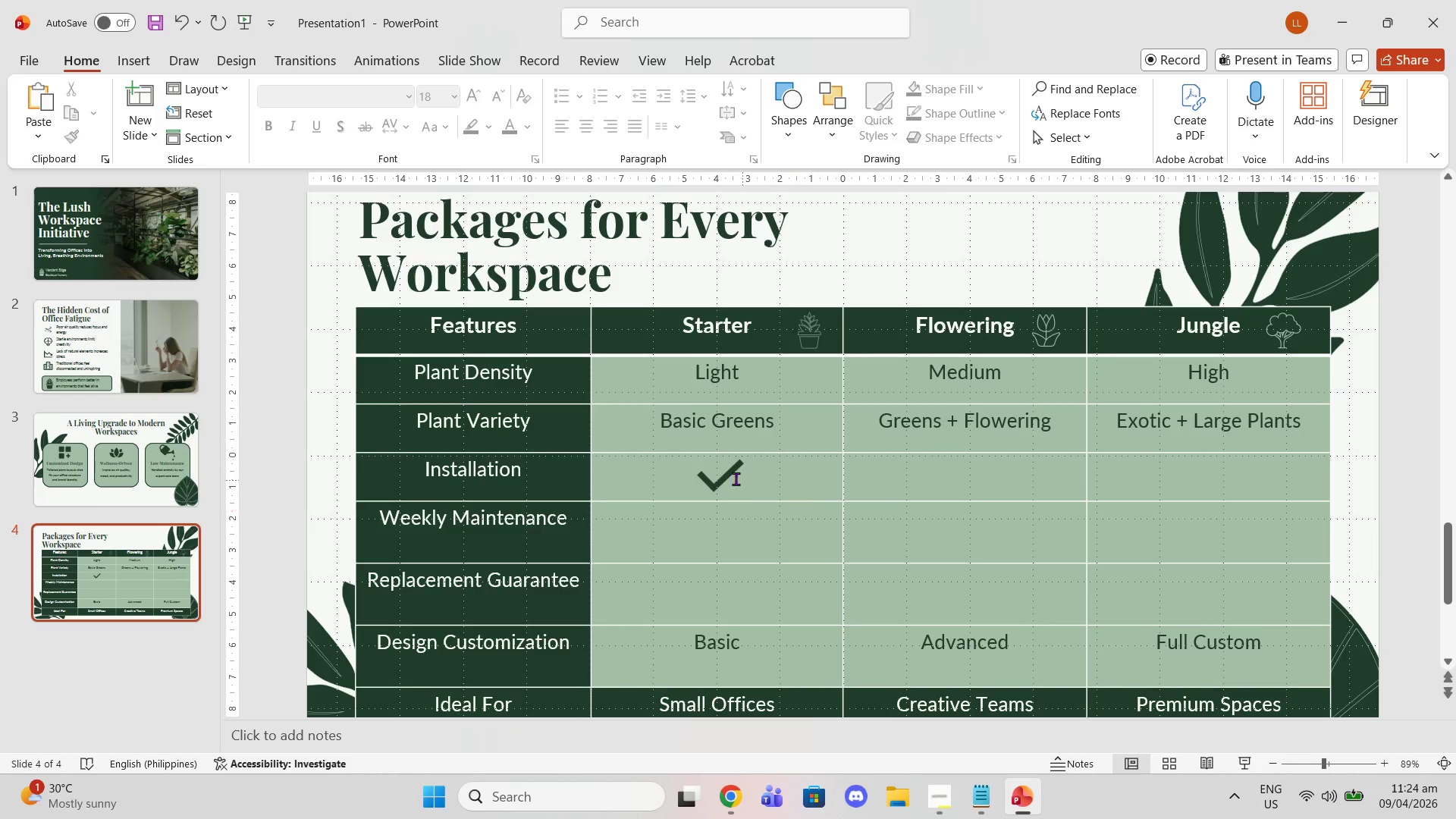 
left_click([723, 473])
 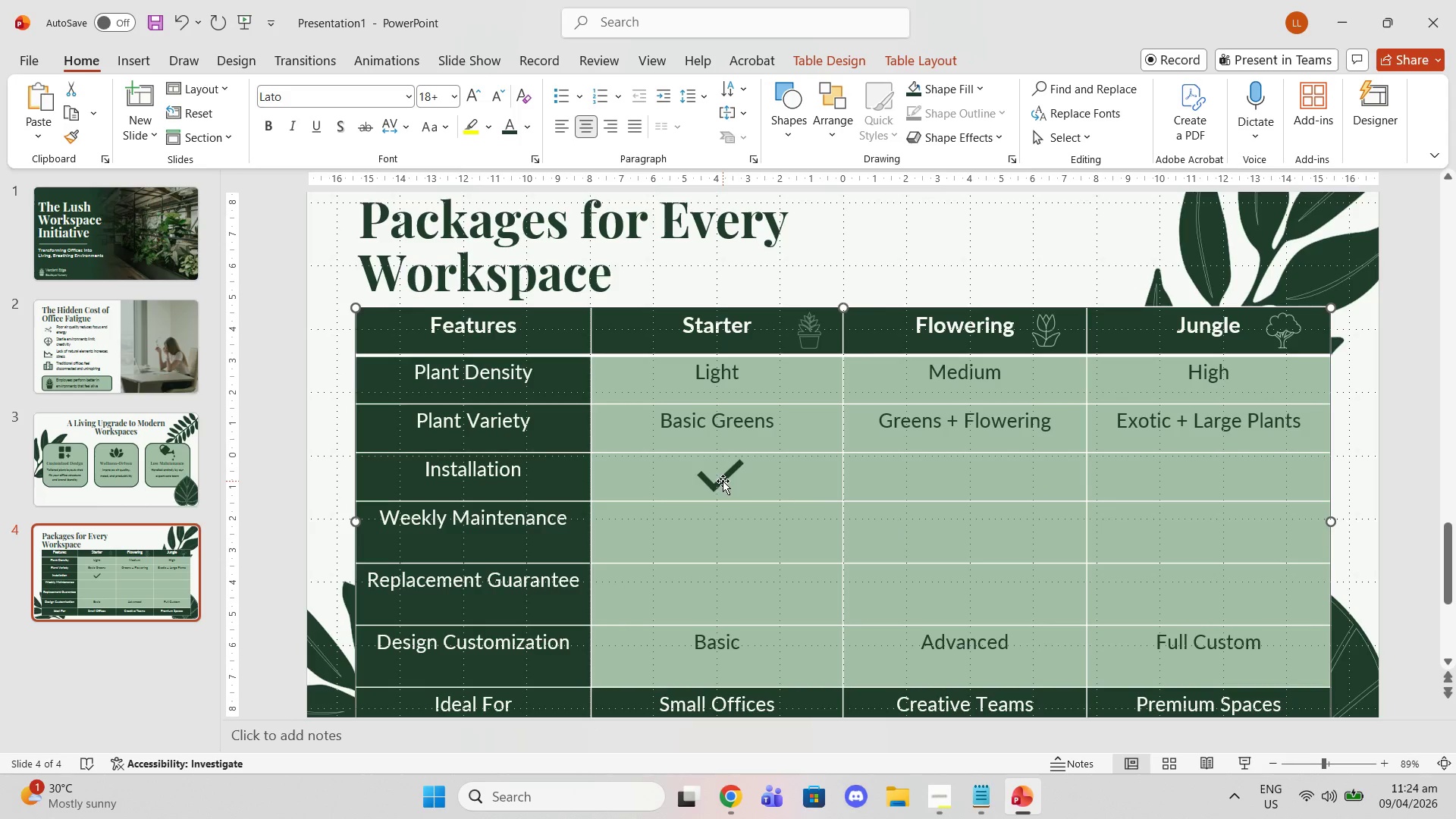 
left_click([723, 481])
 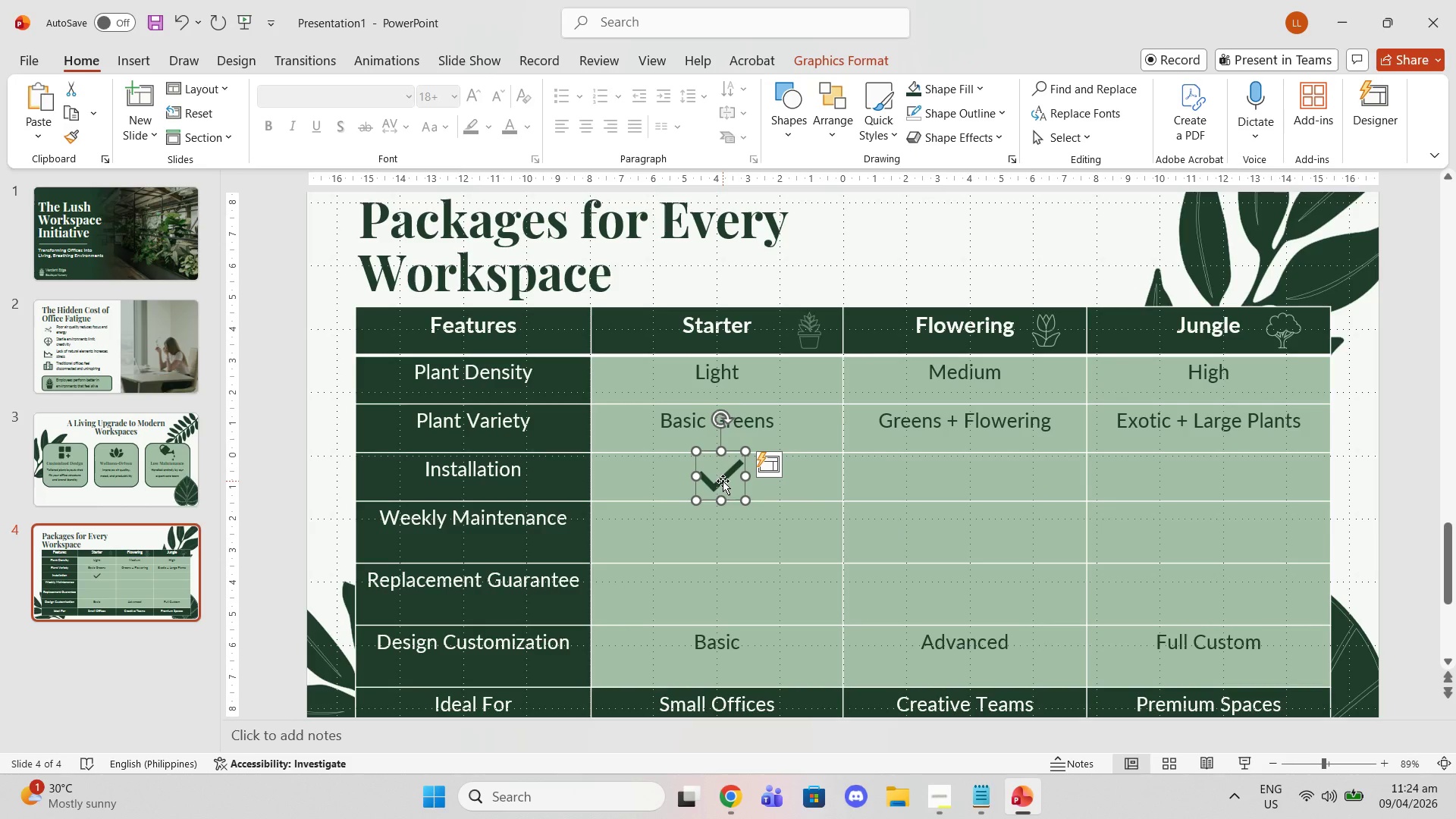 
key(Control+C)
 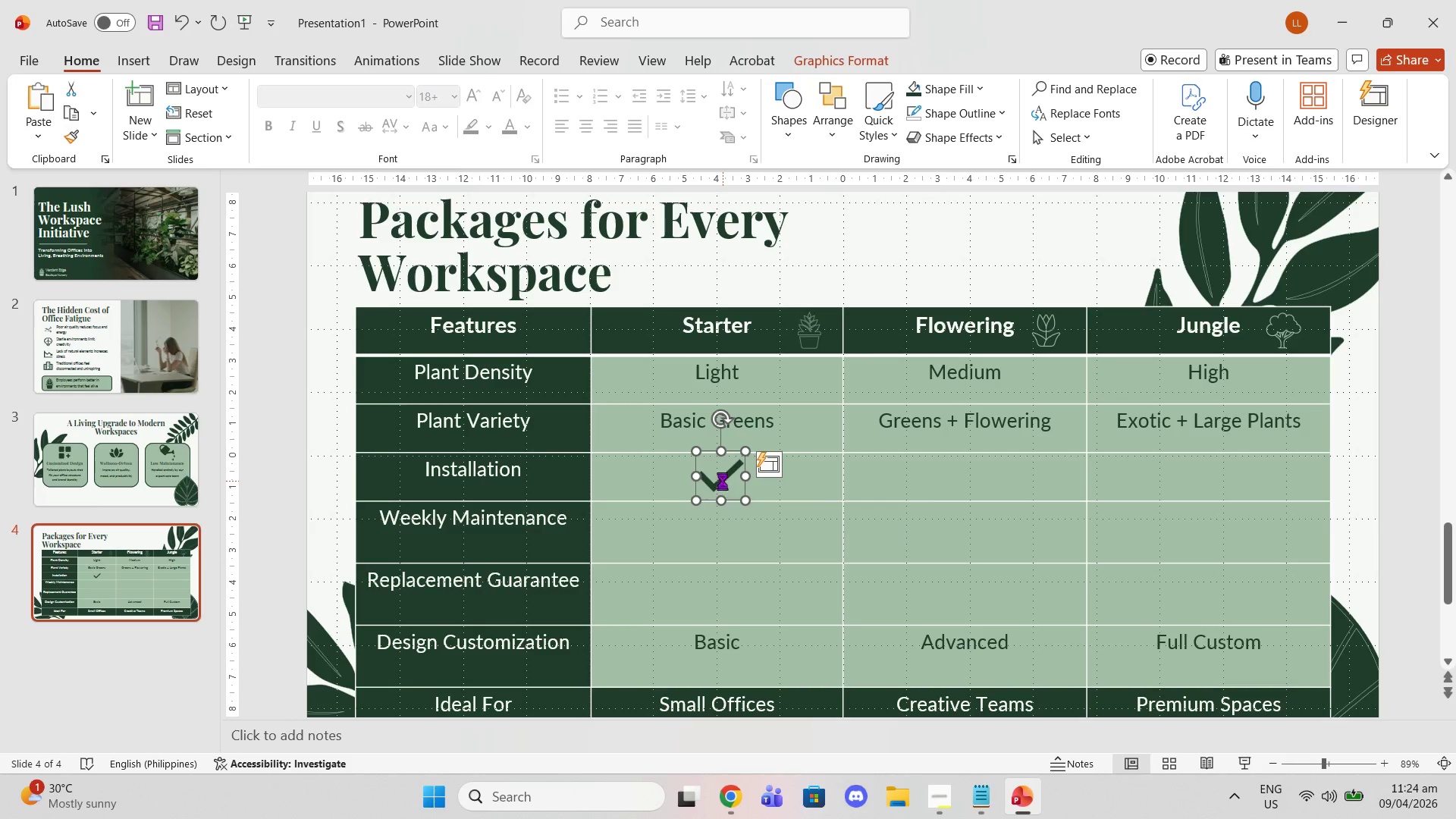 
key(Control+ControlLeft)
 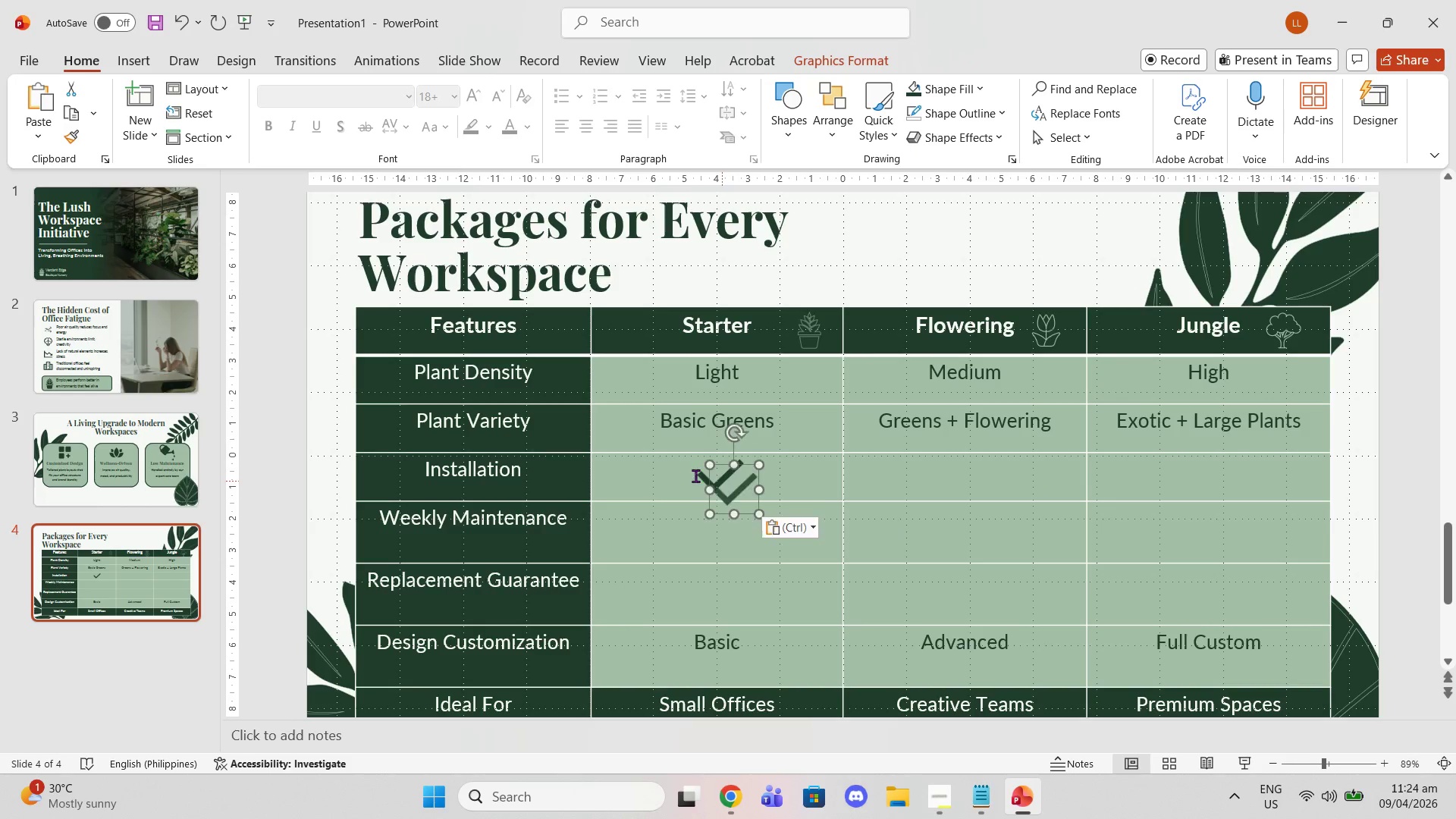 
key(Control+V)
 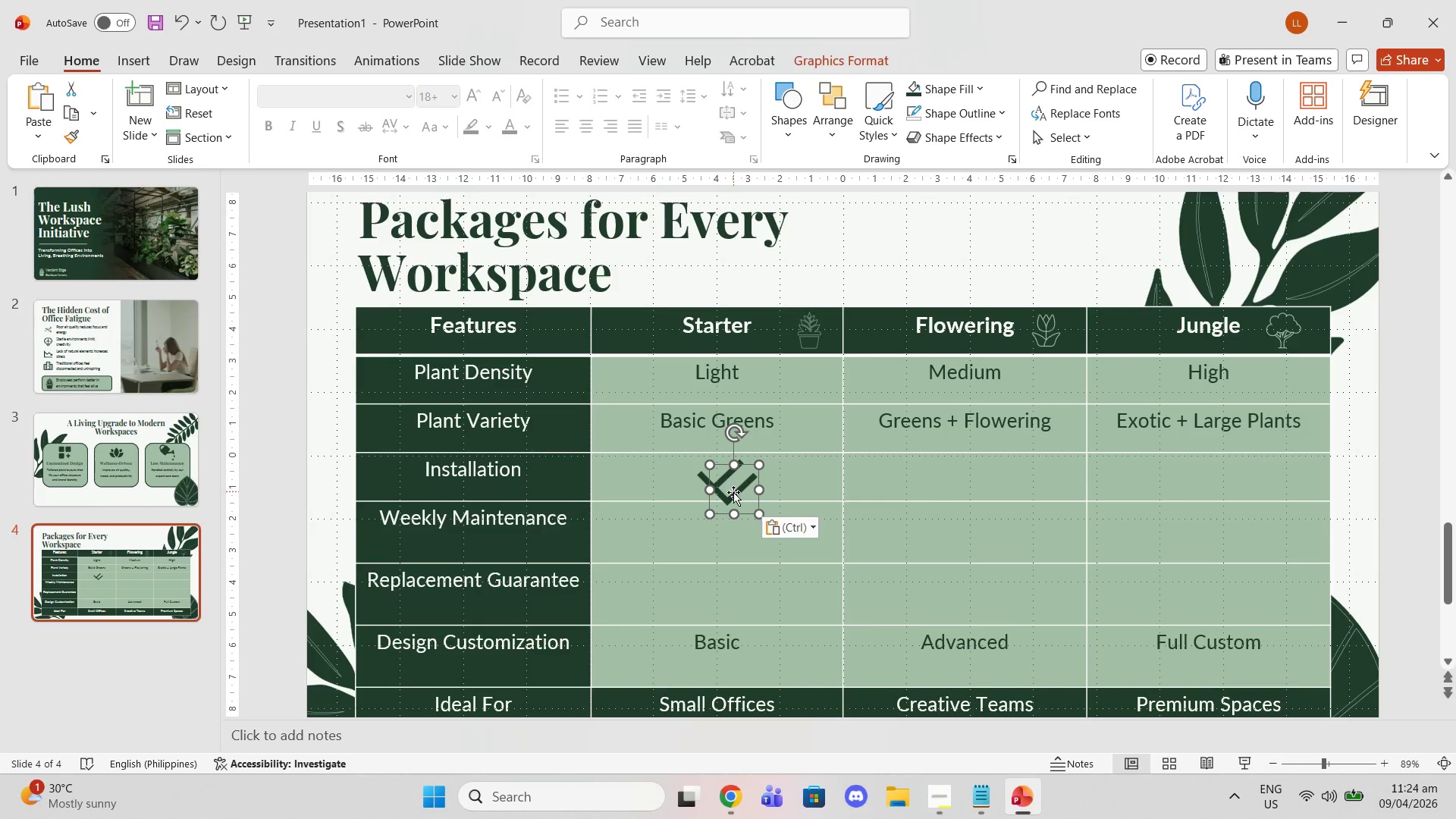 
left_click_drag(start_coordinate=[733, 492], to_coordinate=[971, 478])
 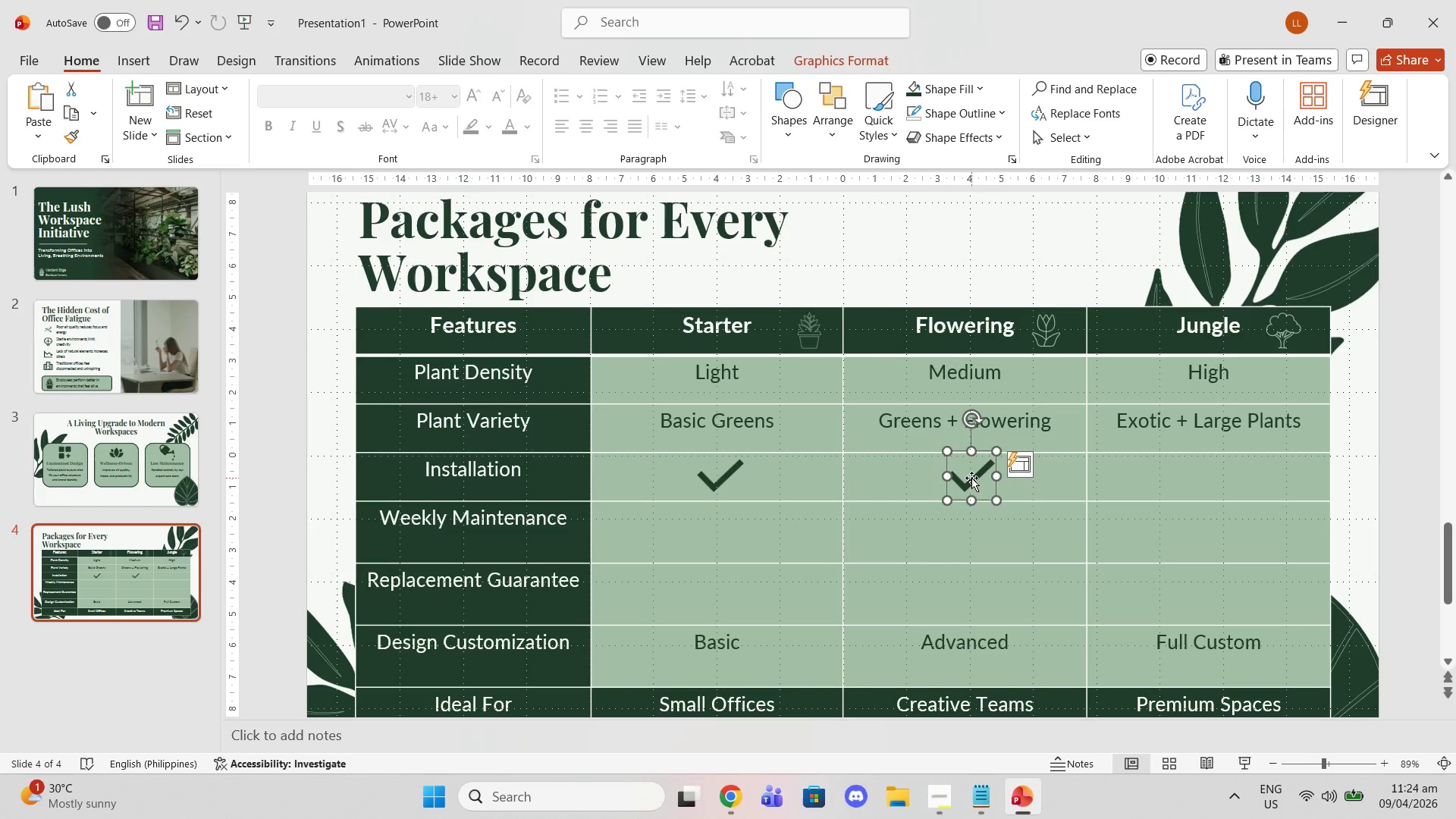 
key(Control+V)
 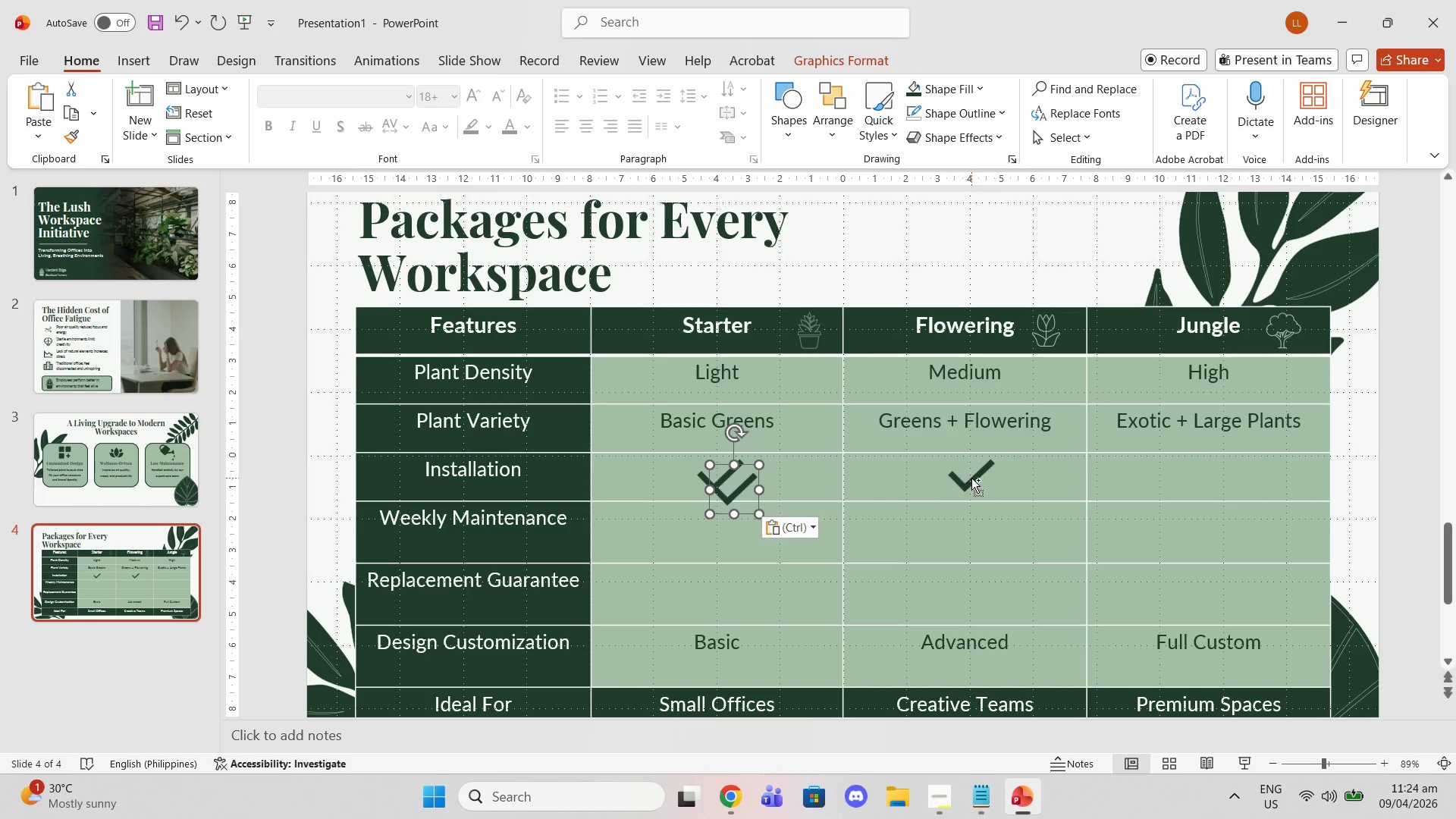 
key(Control+V)
 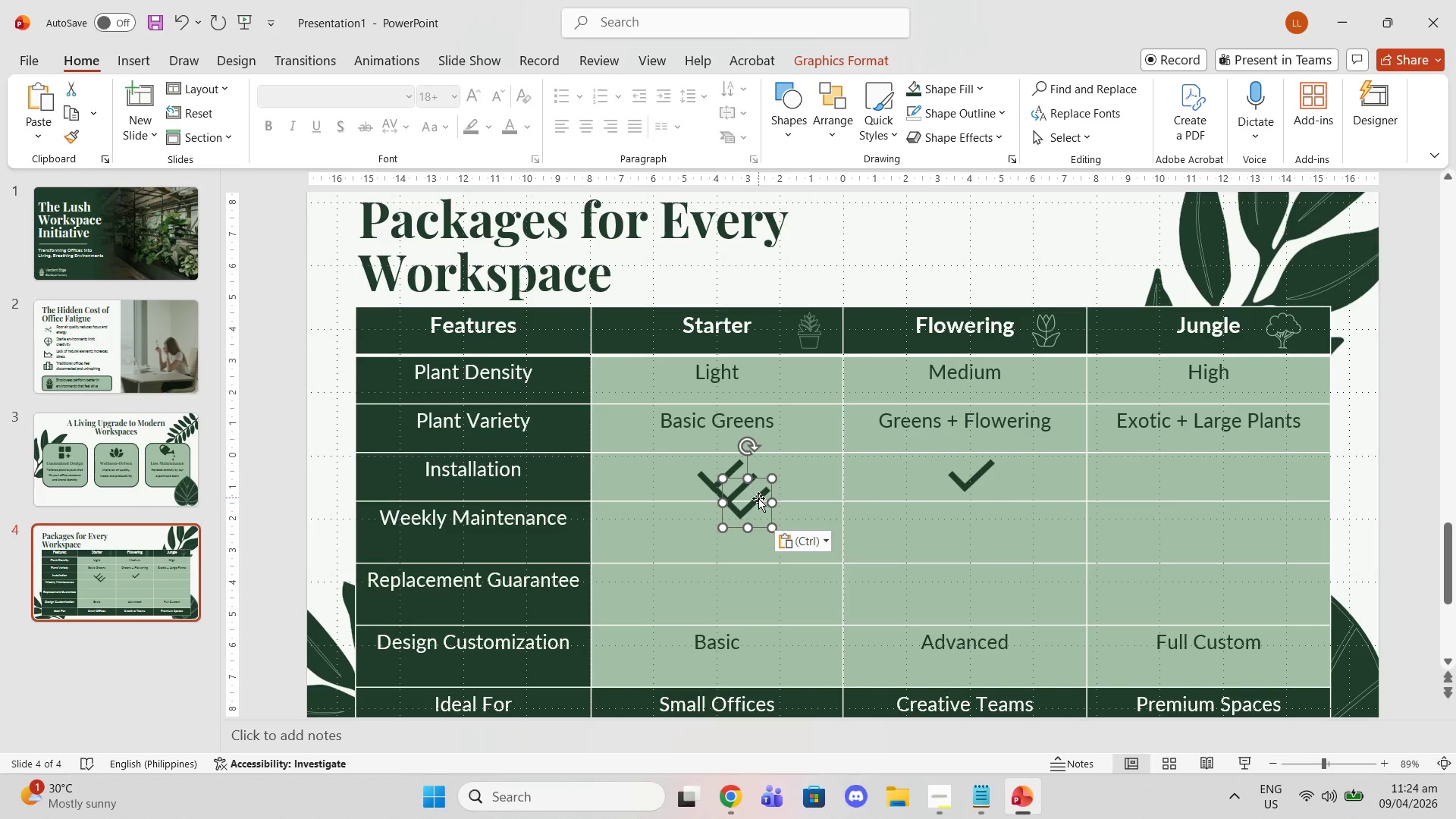 
key(Control+B)
 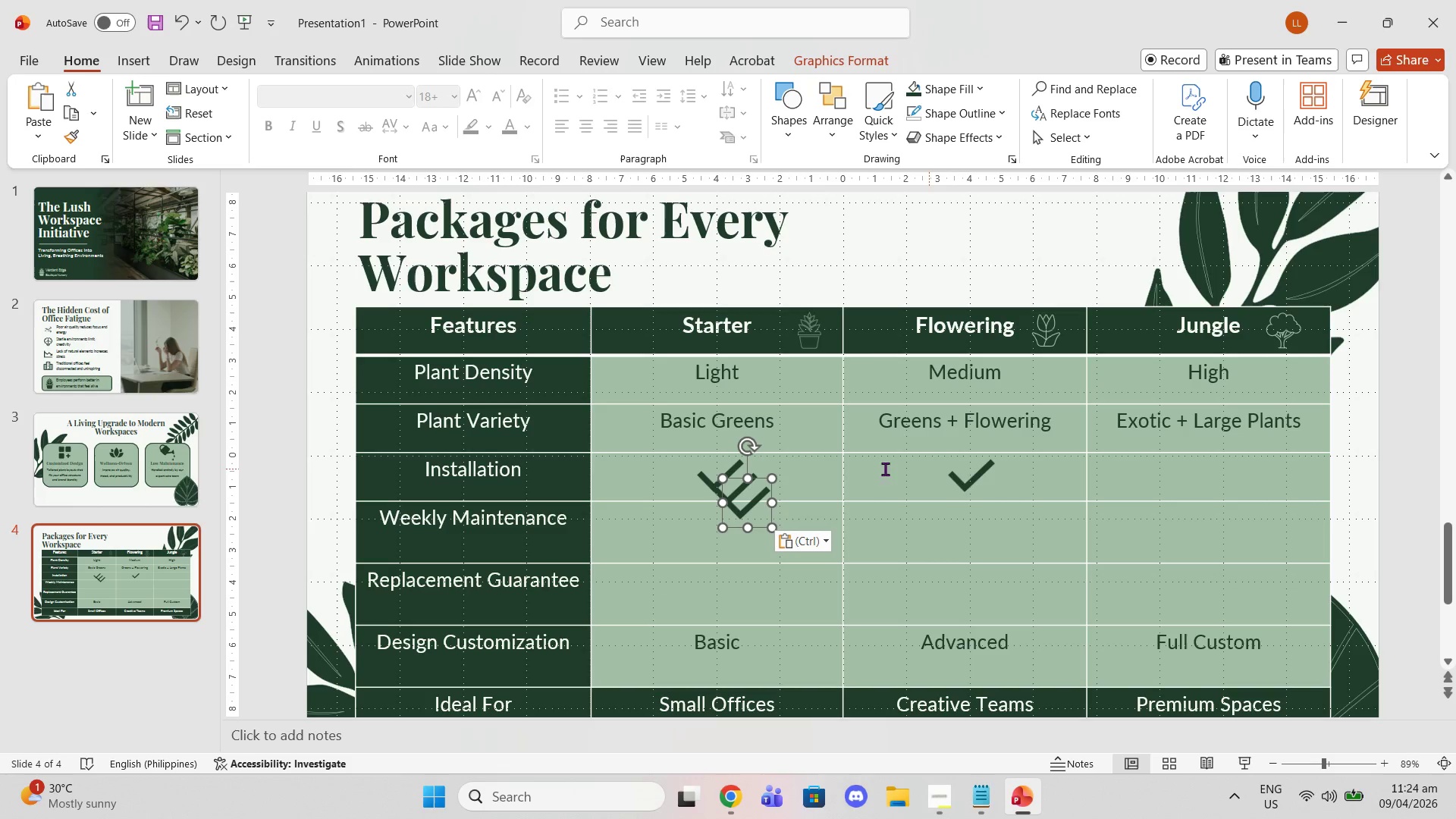 
left_click_drag(start_coordinate=[758, 499], to_coordinate=[1222, 469])
 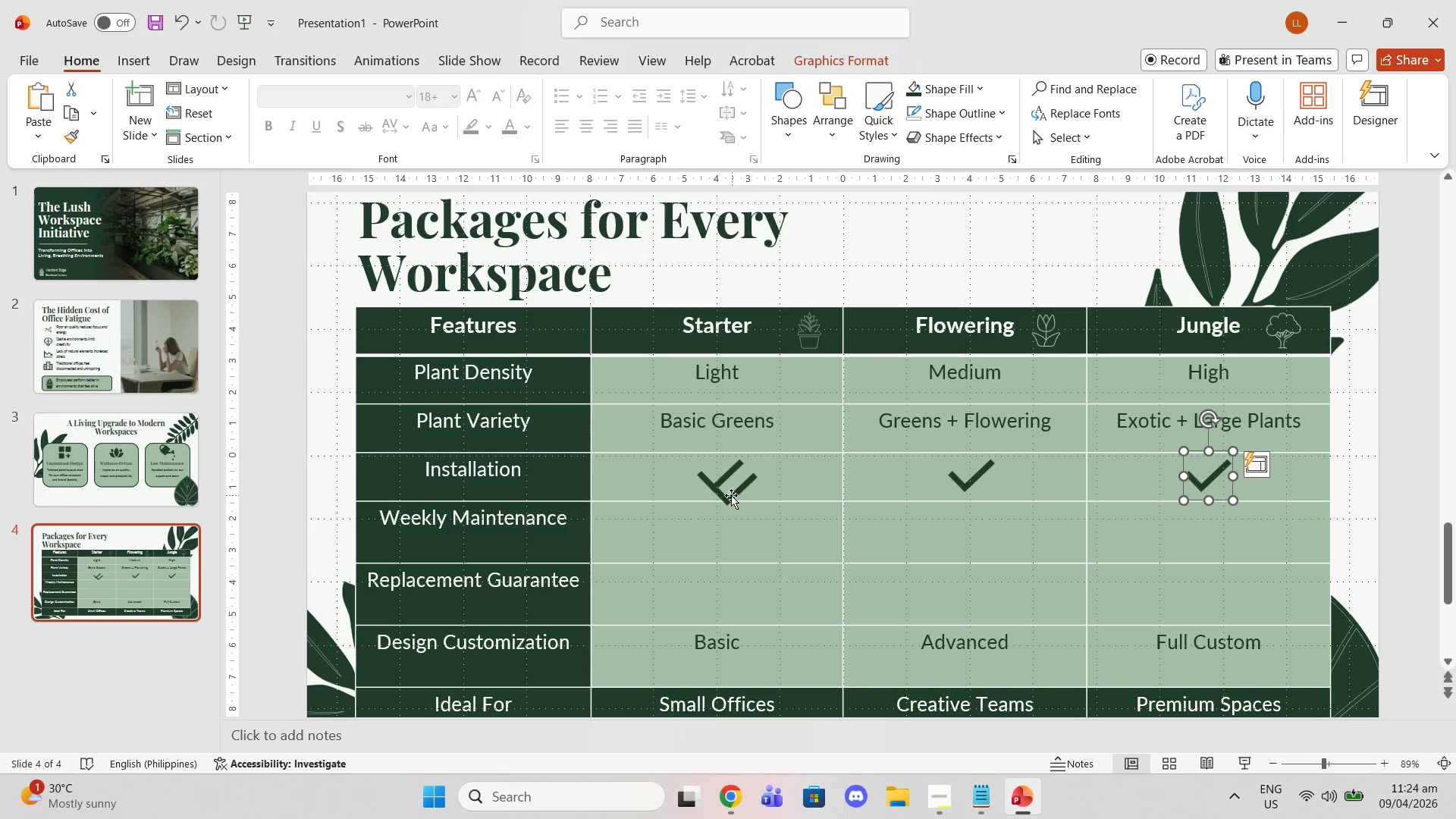 
left_click_drag(start_coordinate=[730, 495], to_coordinate=[717, 541])
 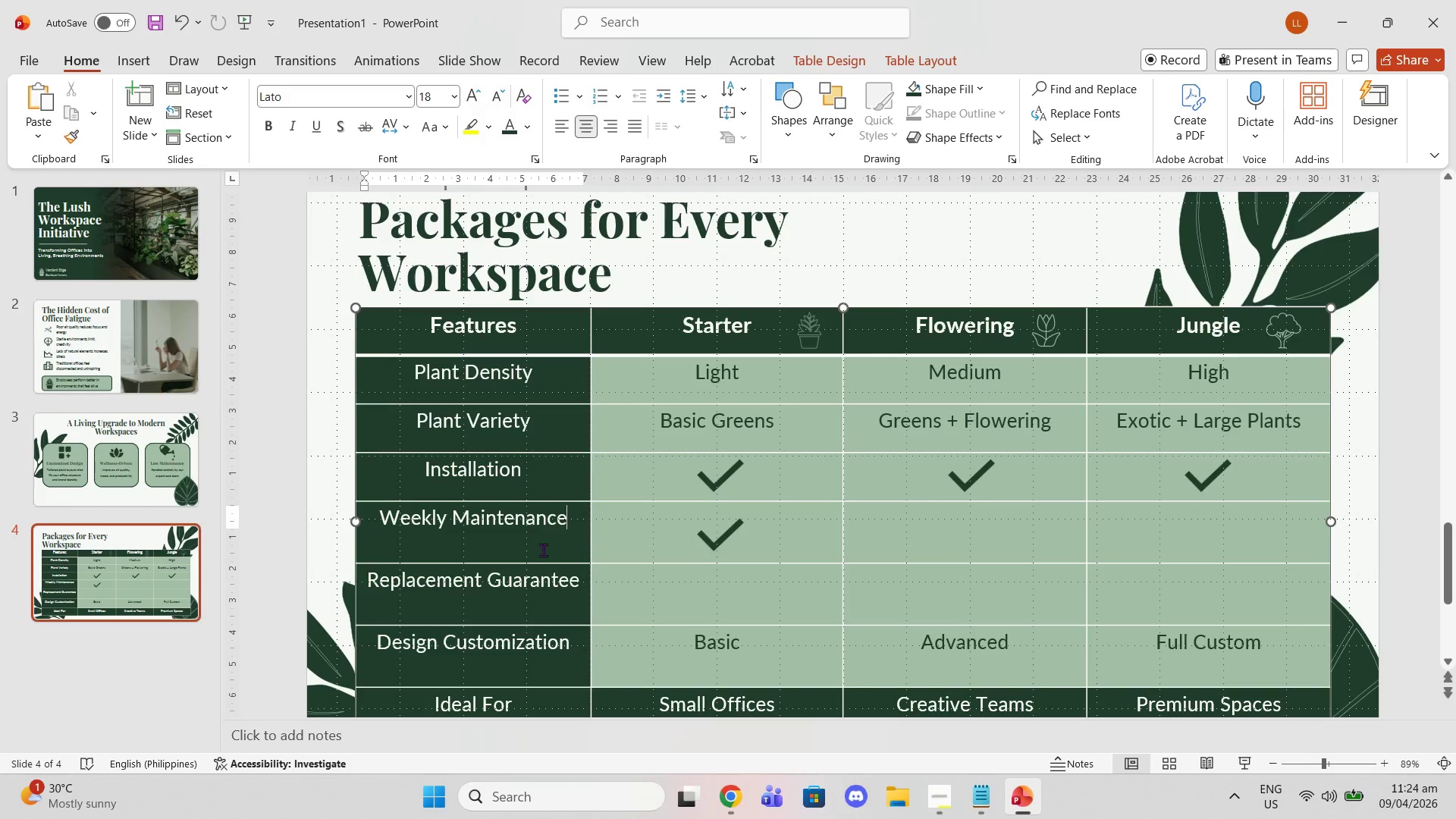 
double_click([519, 552])
 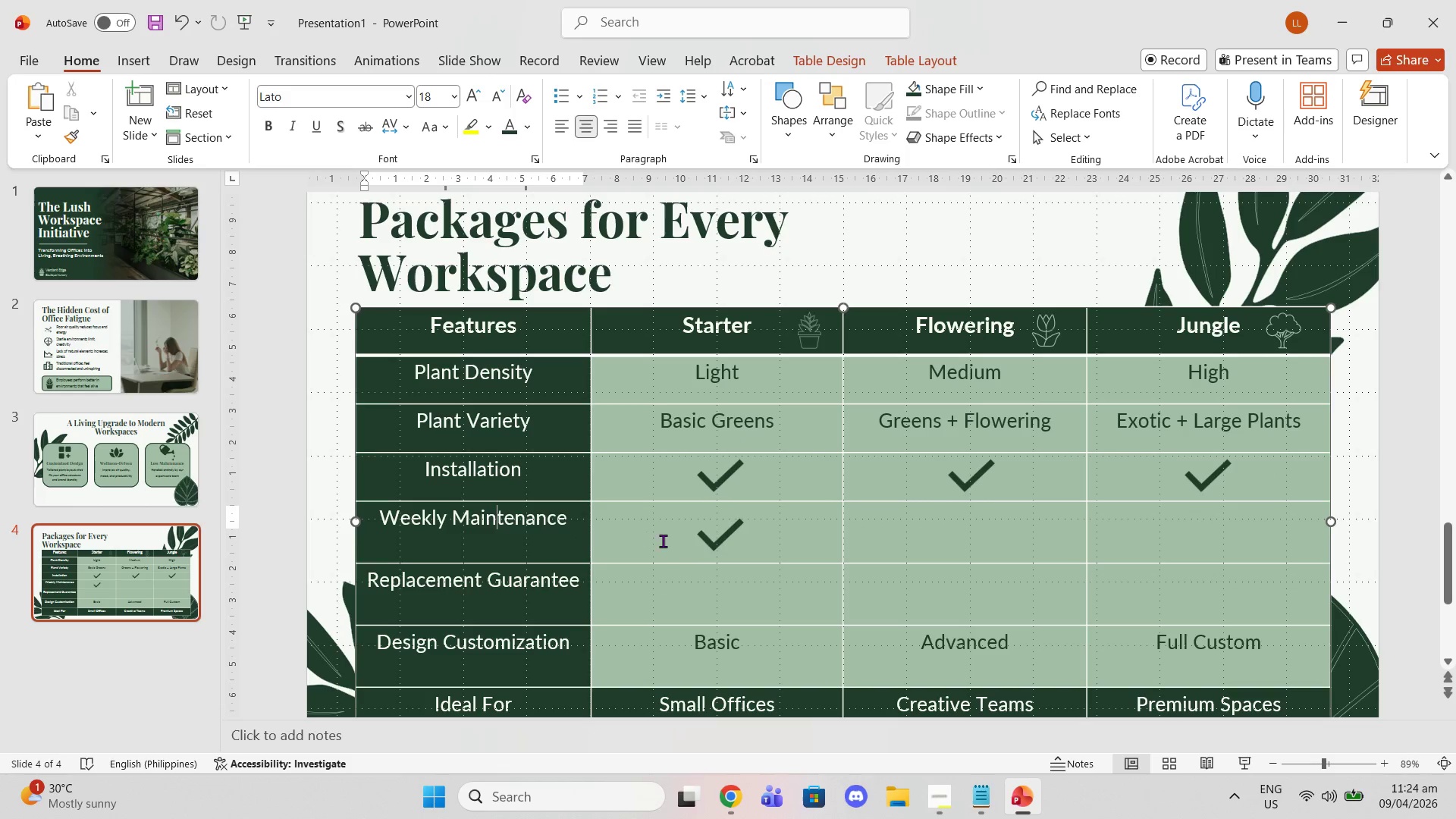 
scroll: coordinate [722, 507], scroll_direction: down, amount: 2.0
 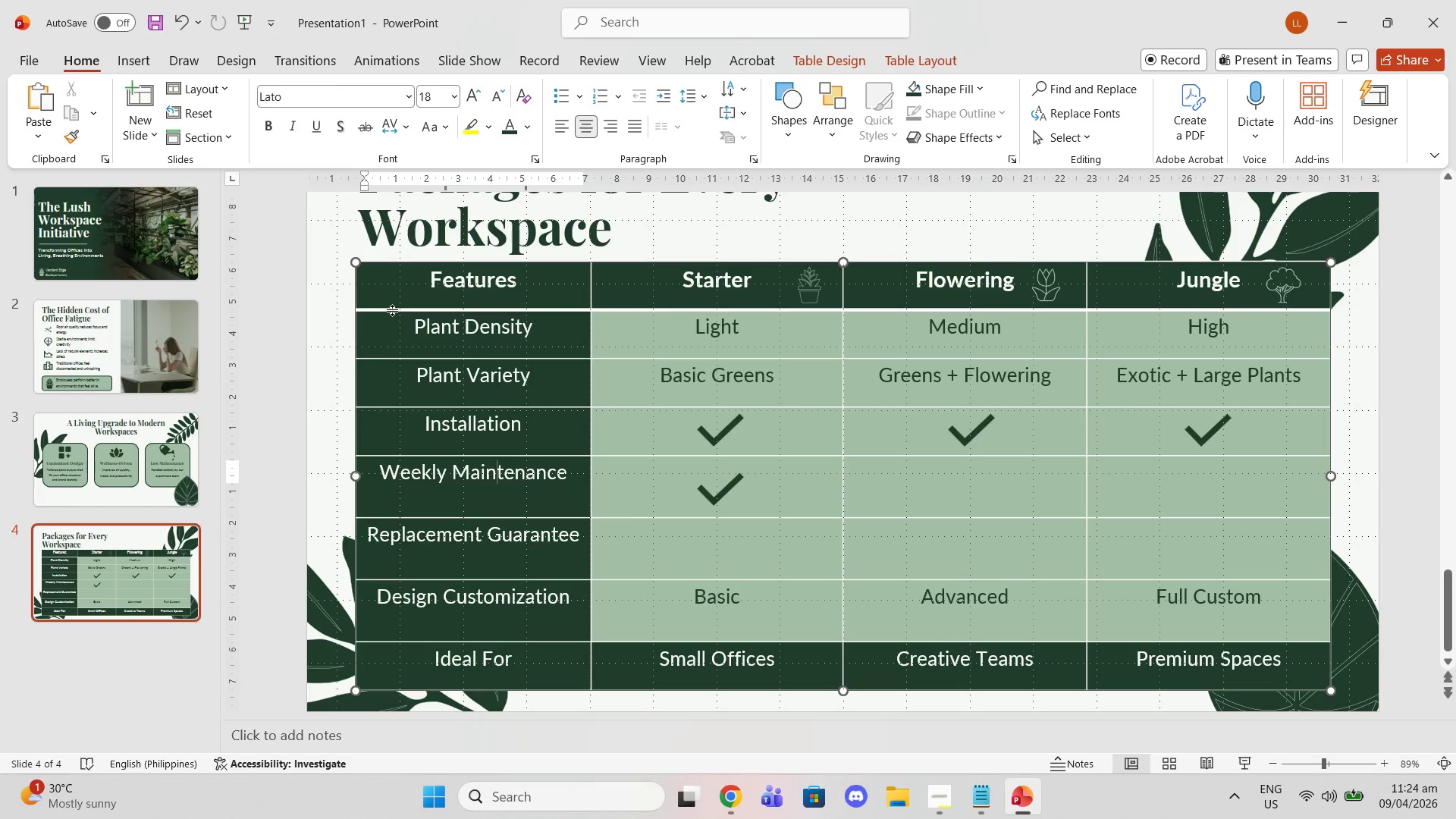 
left_click_drag(start_coordinate=[405, 287], to_coordinate=[1153, 665])
 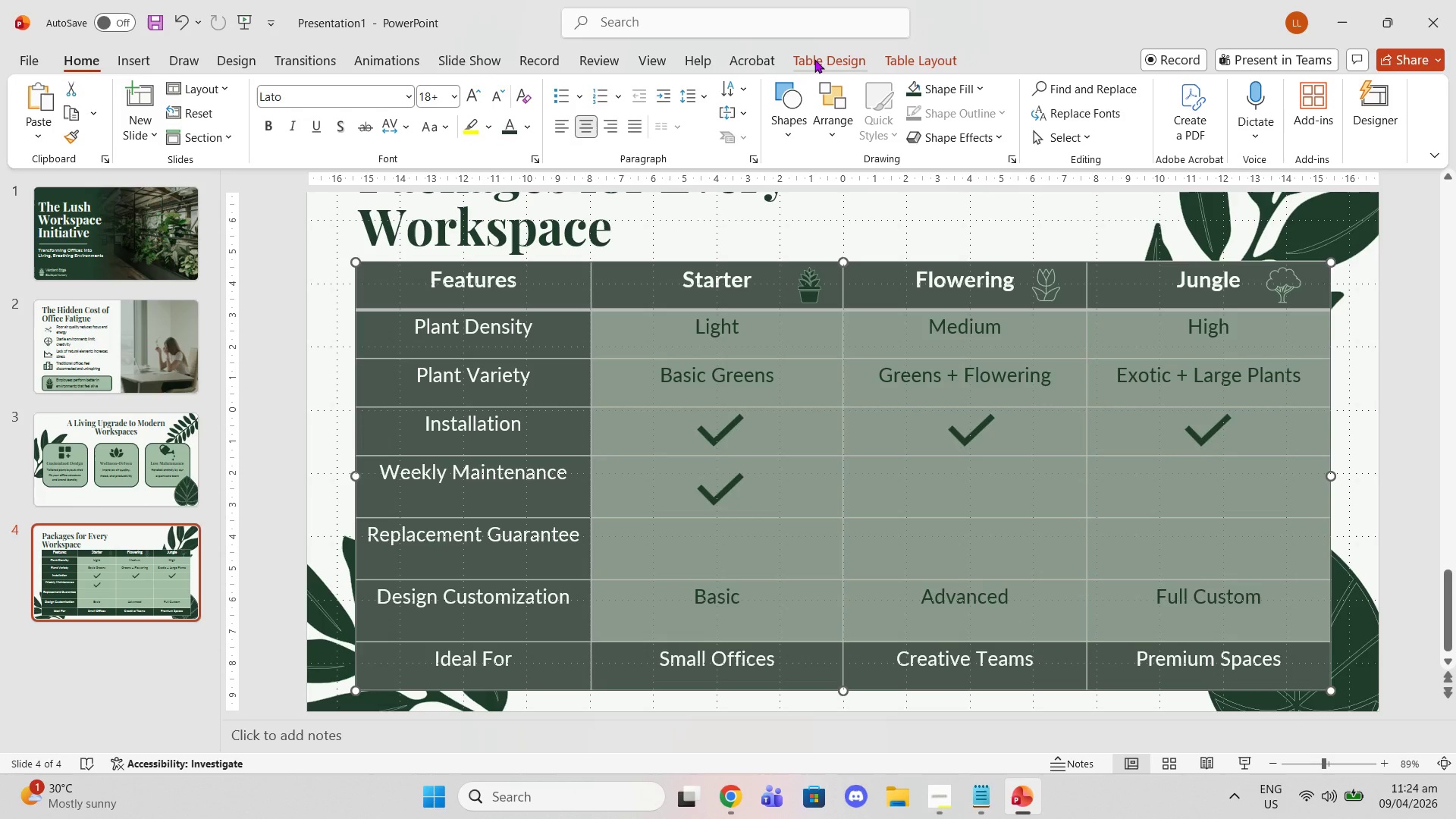 
left_click([814, 59])
 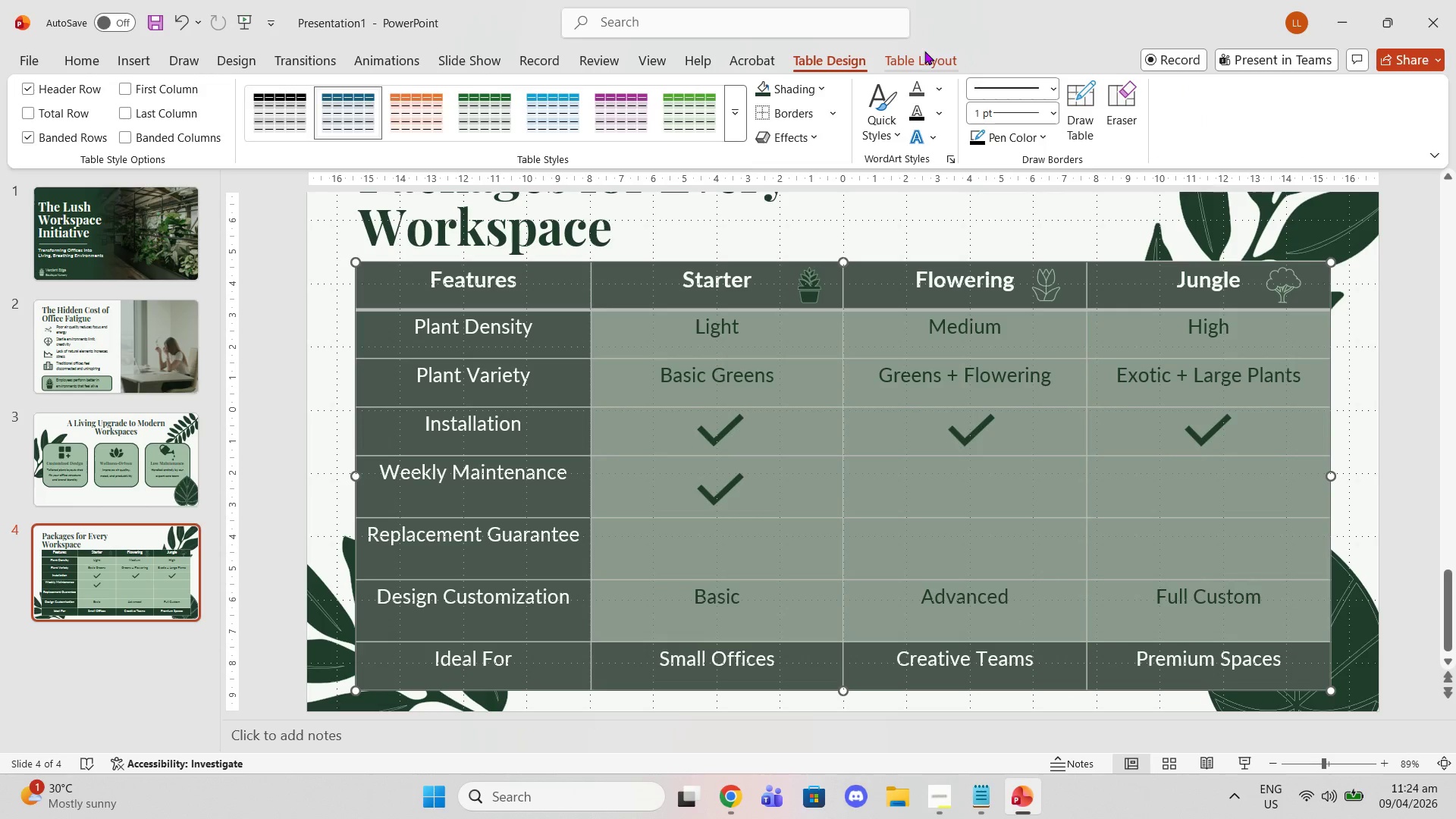 
left_click([929, 55])
 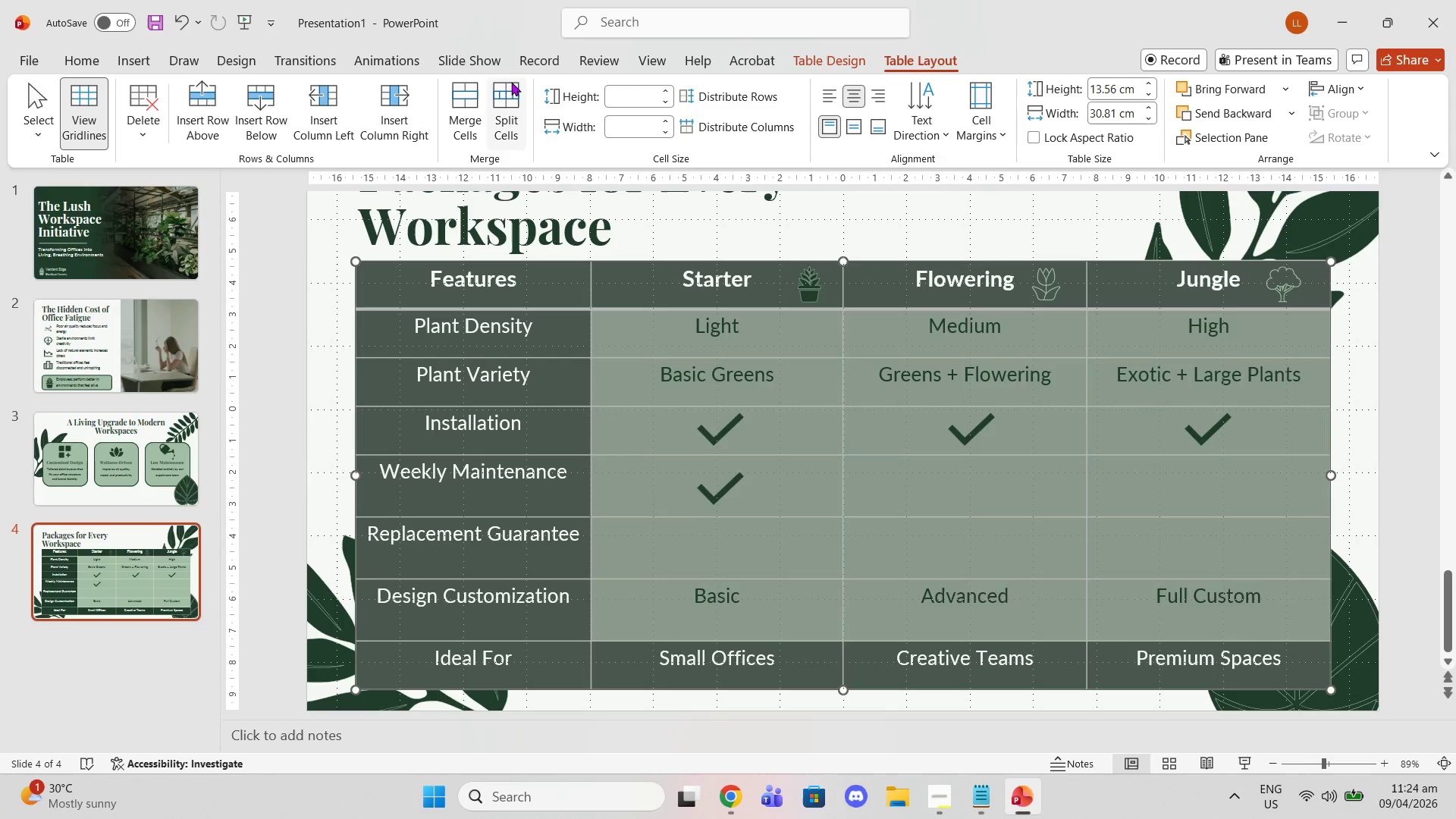 
left_click([741, 100])
 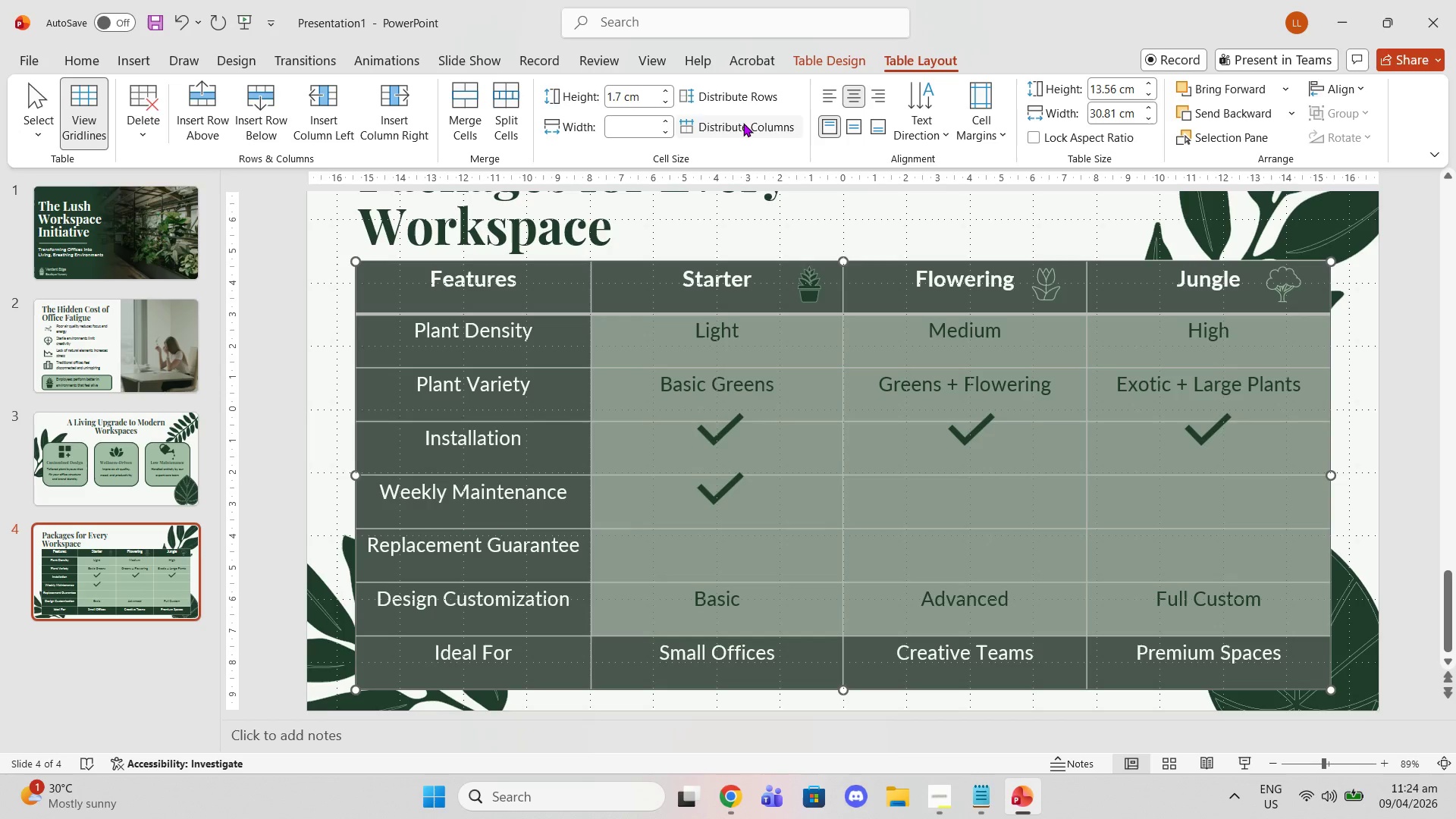 
left_click([743, 123])
 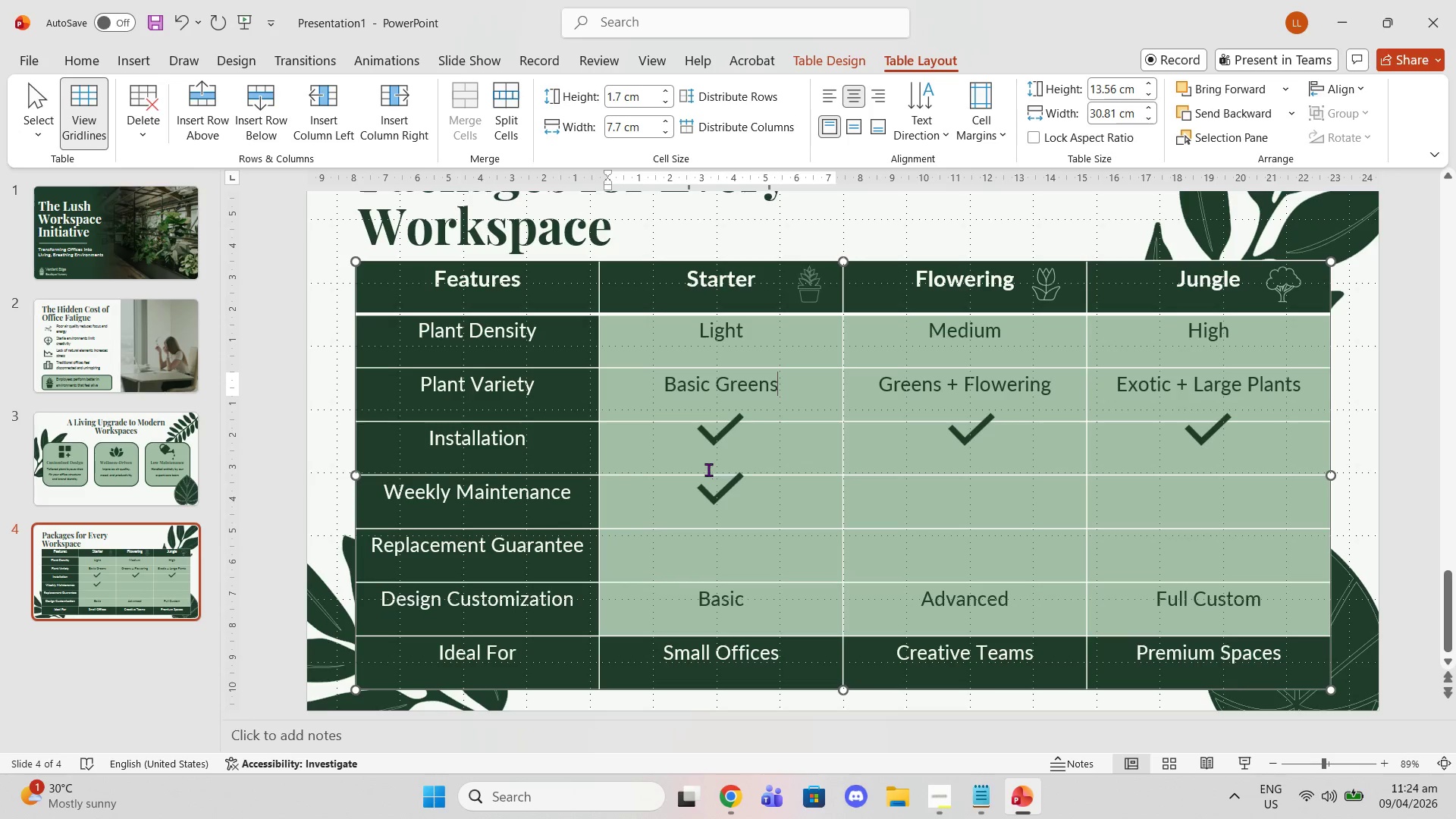 
left_click_drag(start_coordinate=[713, 441], to_coordinate=[715, 459])
 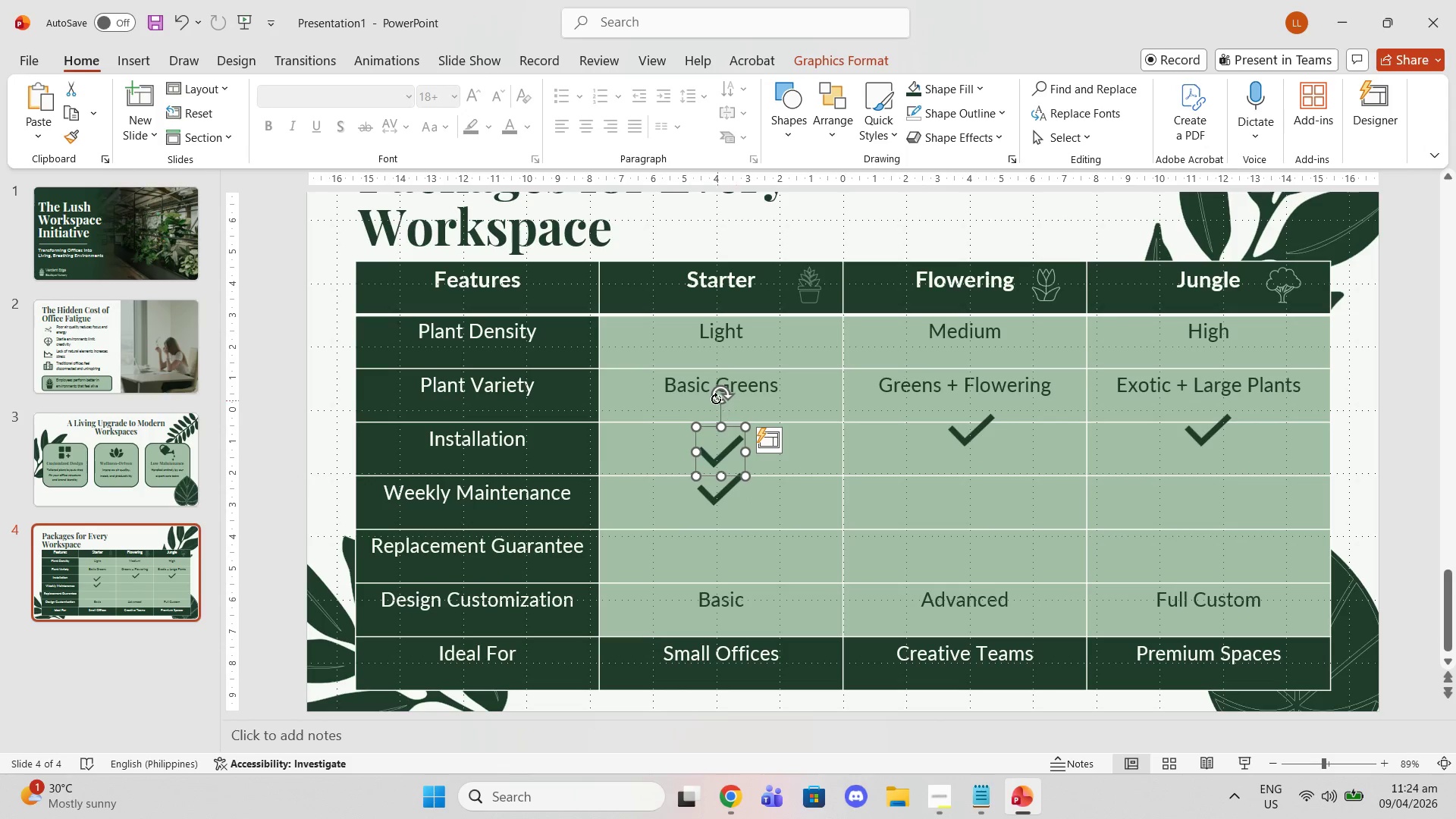 
key(Delete)
 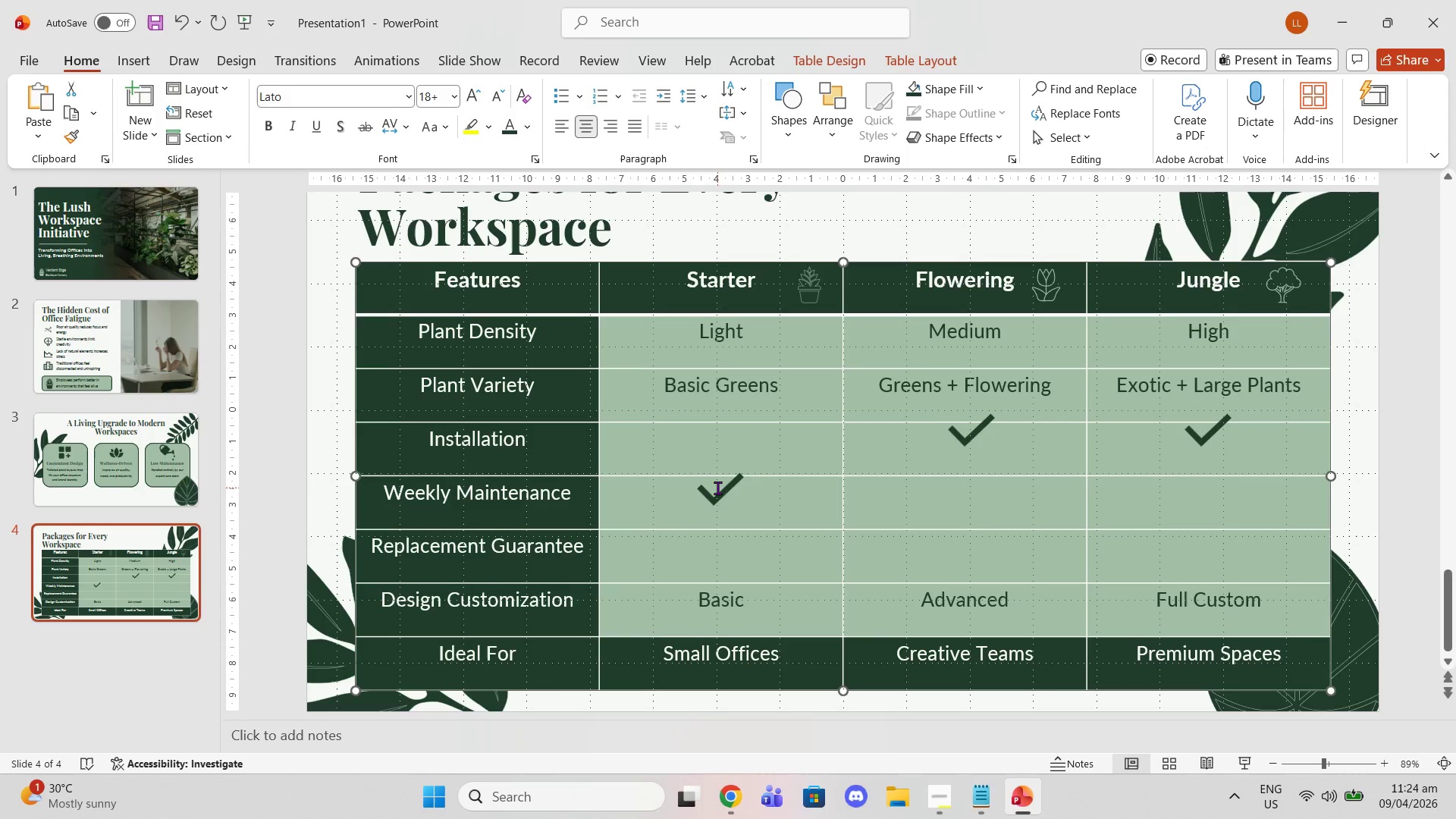 
double_click([723, 491])
 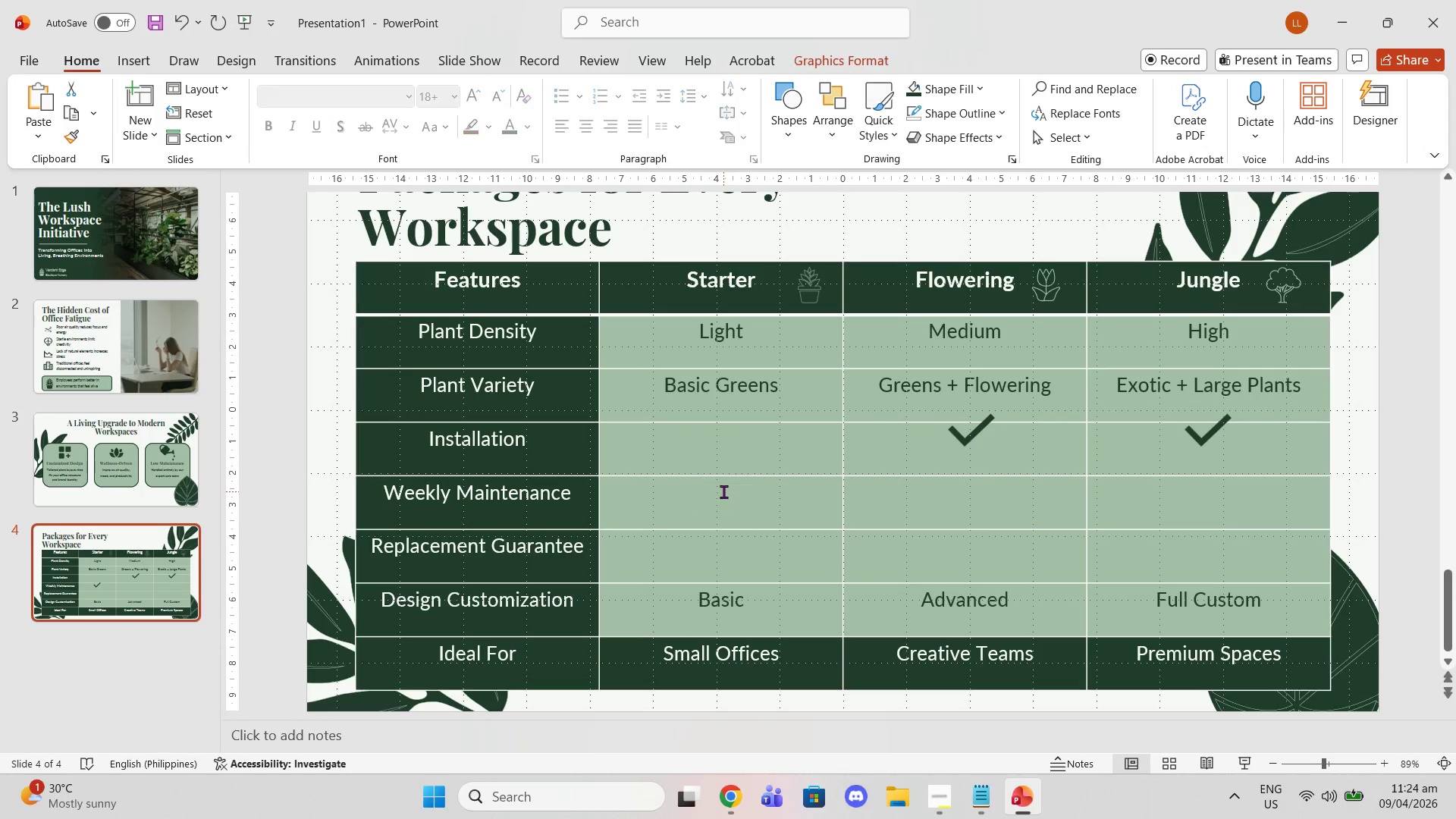 
key(Delete)
 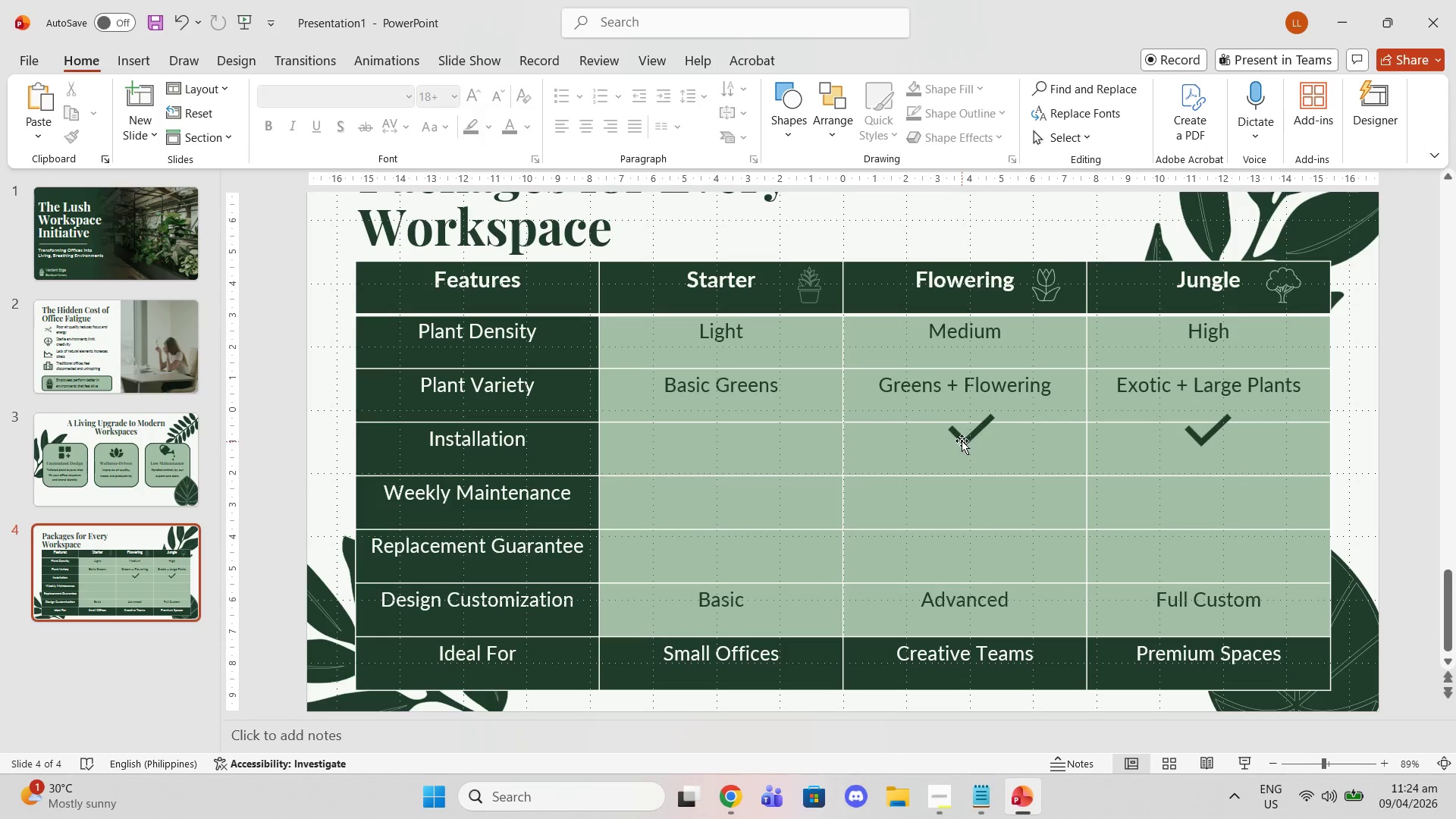 
left_click_drag(start_coordinate=[962, 440], to_coordinate=[959, 459])
 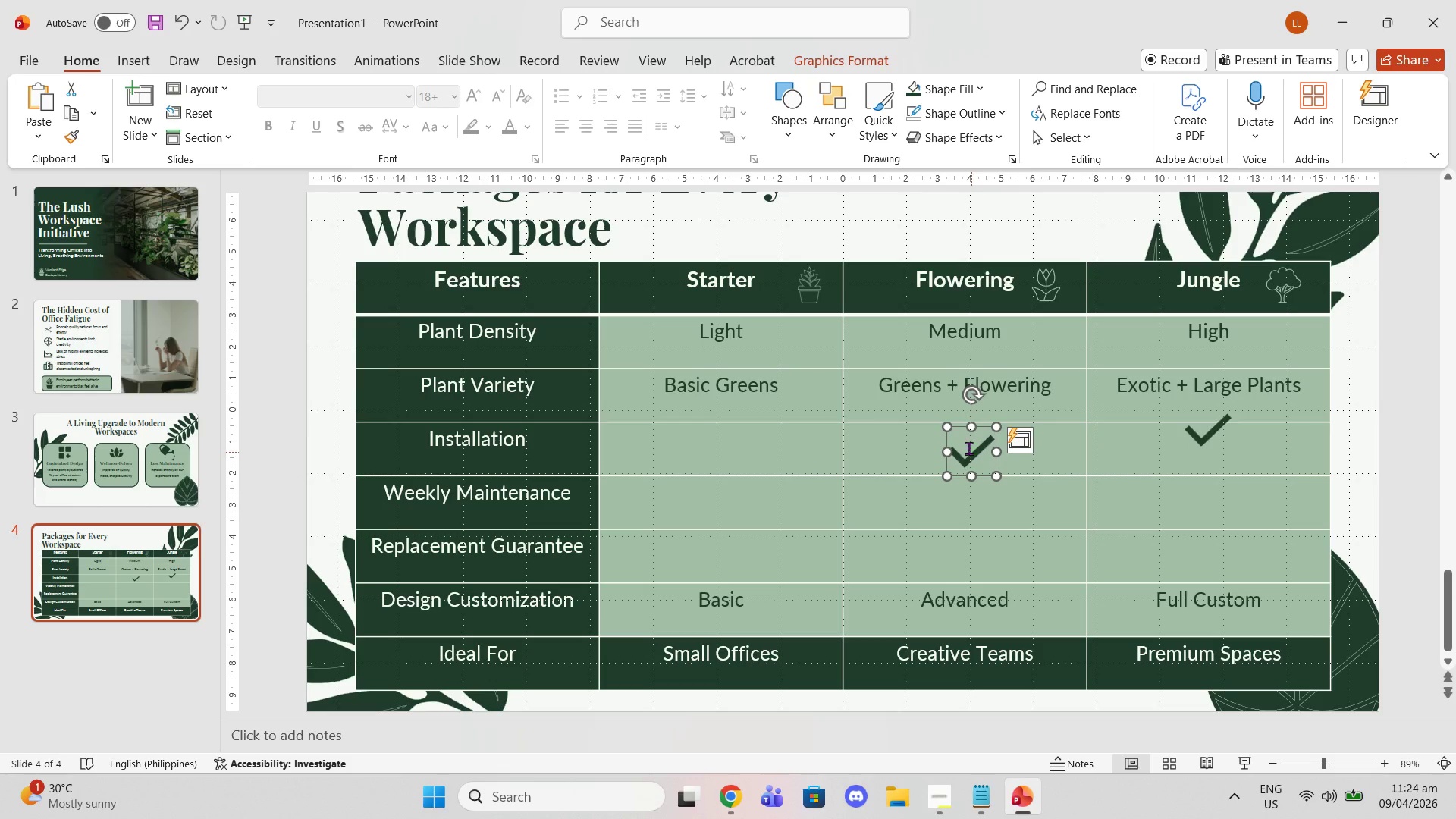 
left_click_drag(start_coordinate=[947, 431], to_coordinate=[940, 422])
 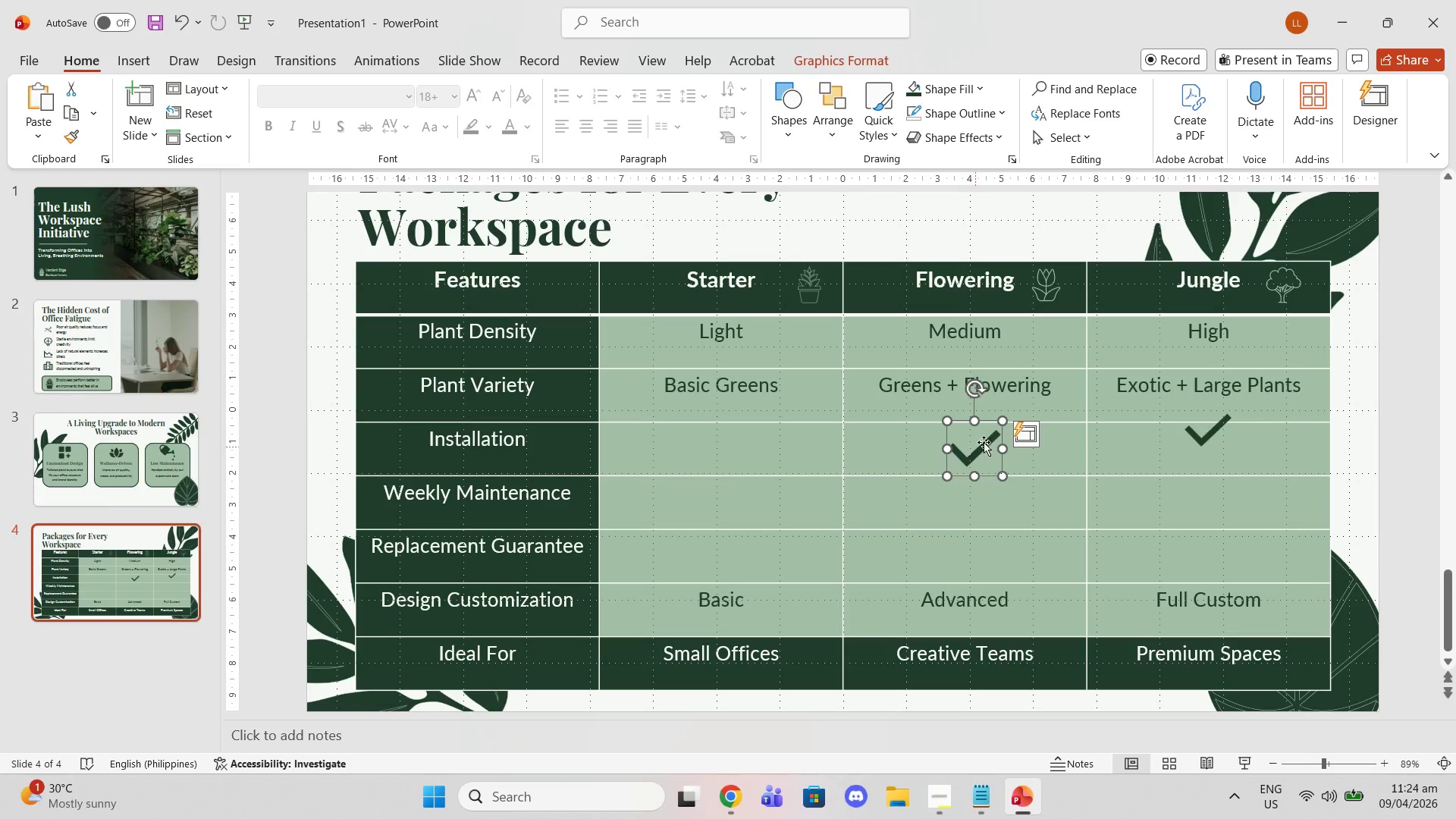 
left_click([1206, 439])
 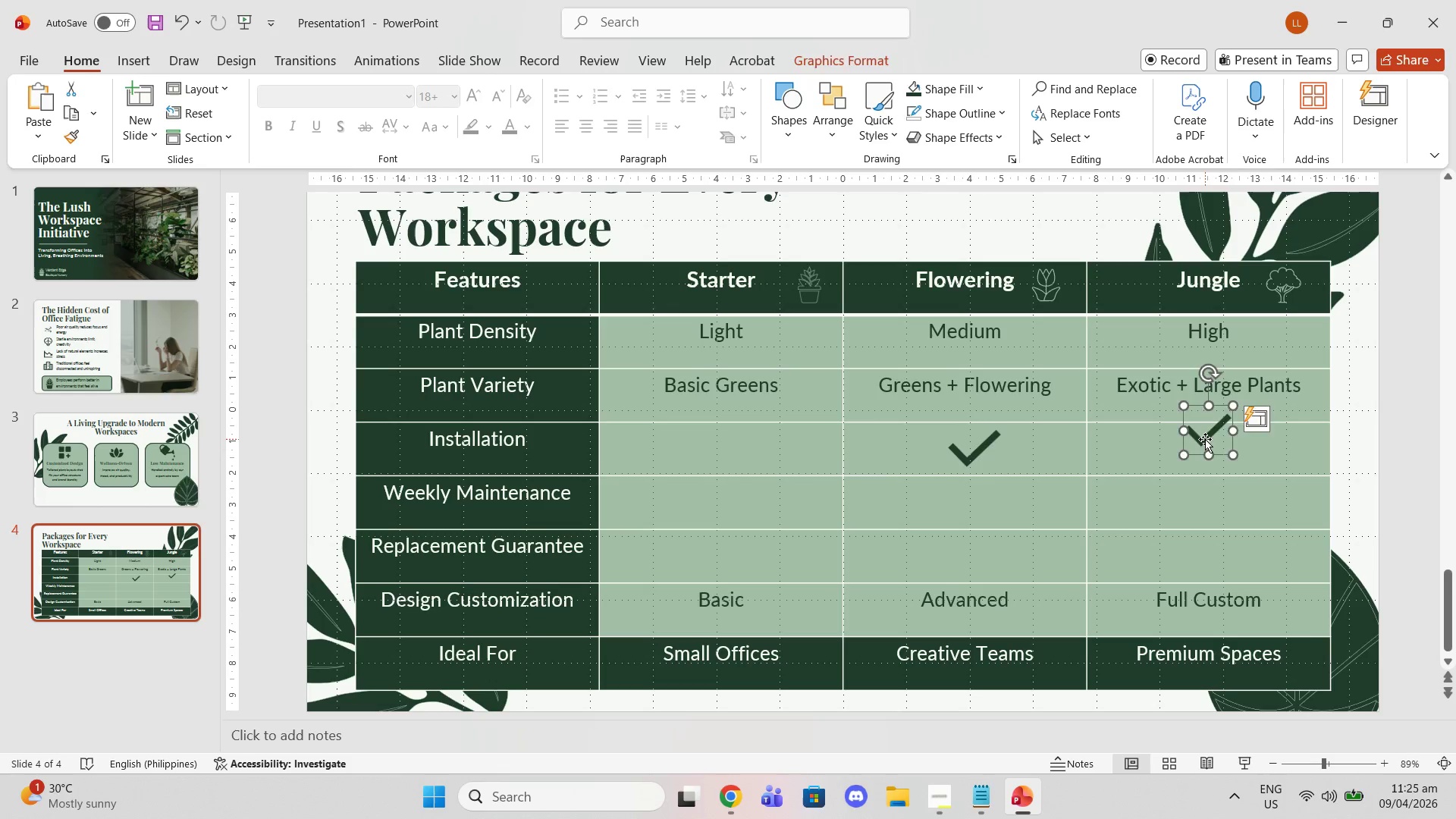 
key(Delete)
 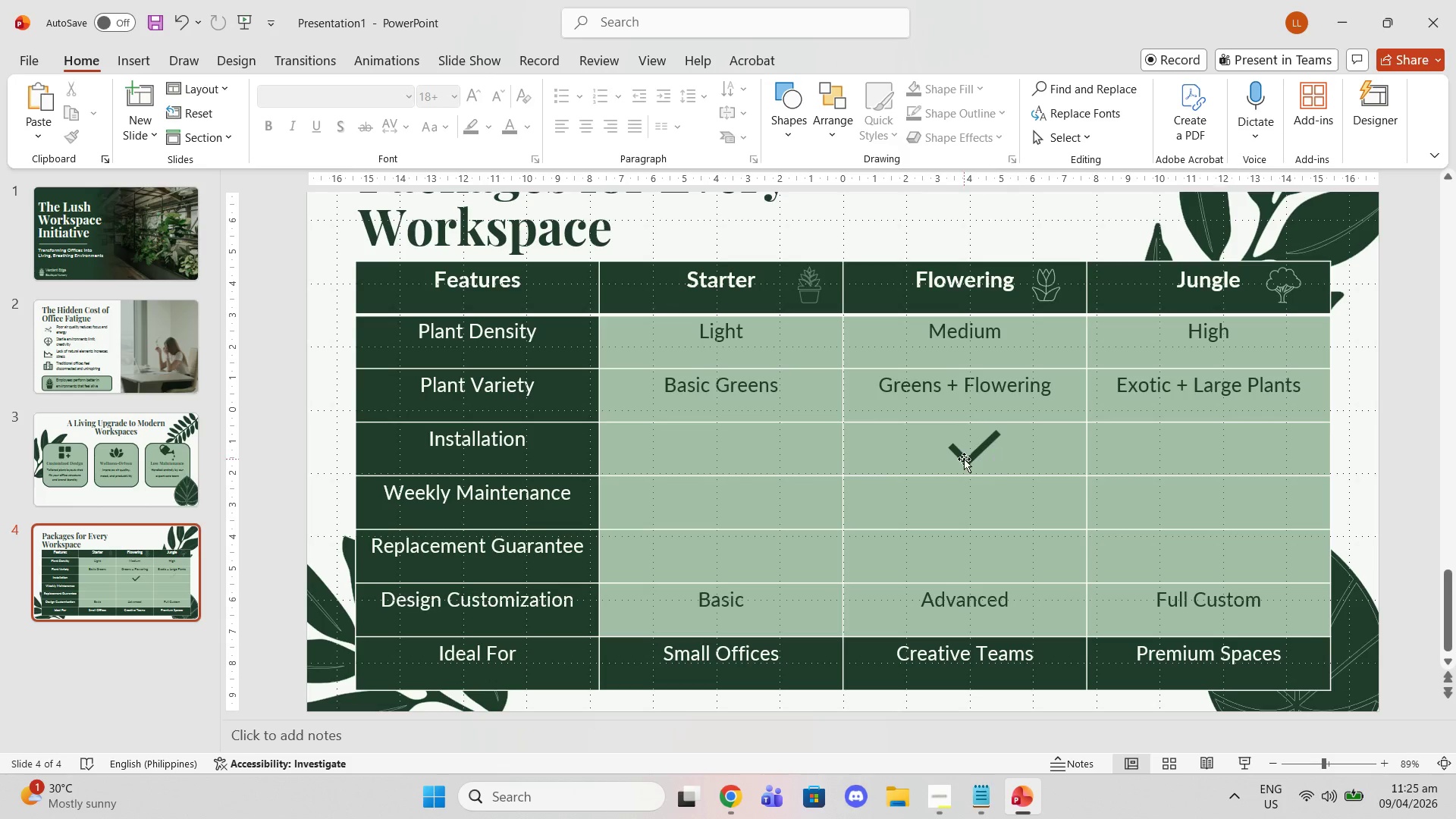 
left_click([964, 459])
 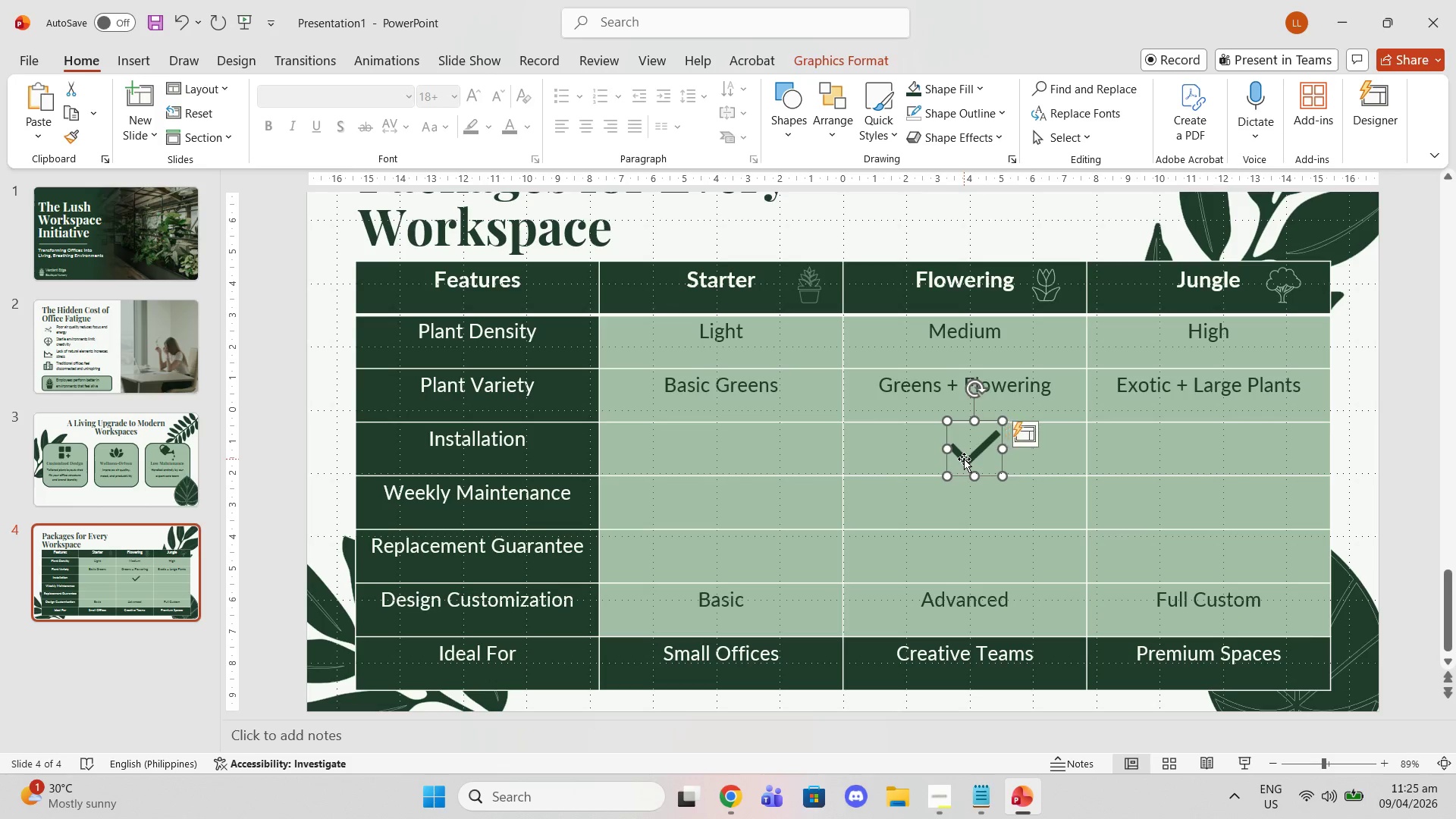 
key(Delete)
 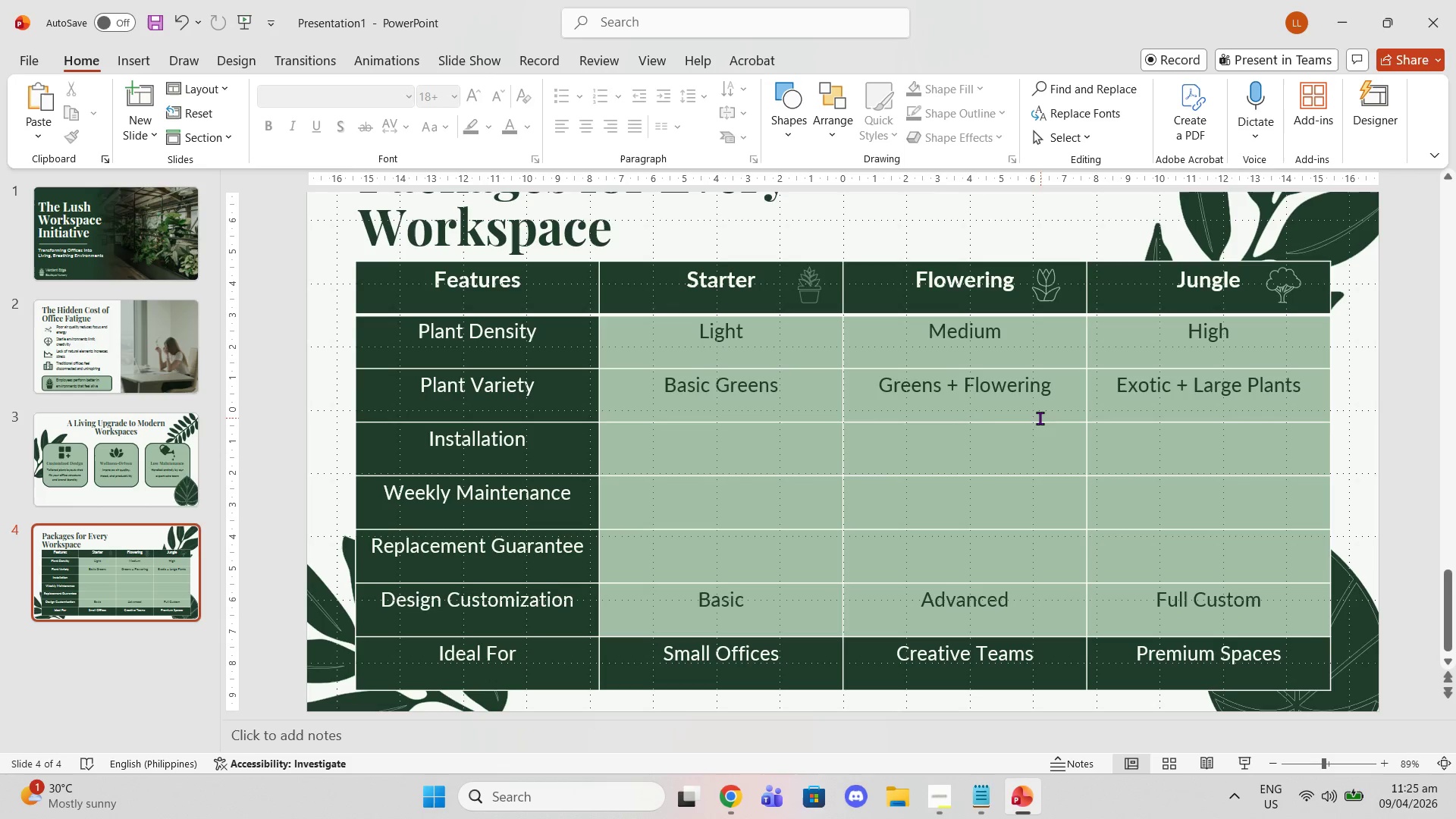 
key(Control+Z)
 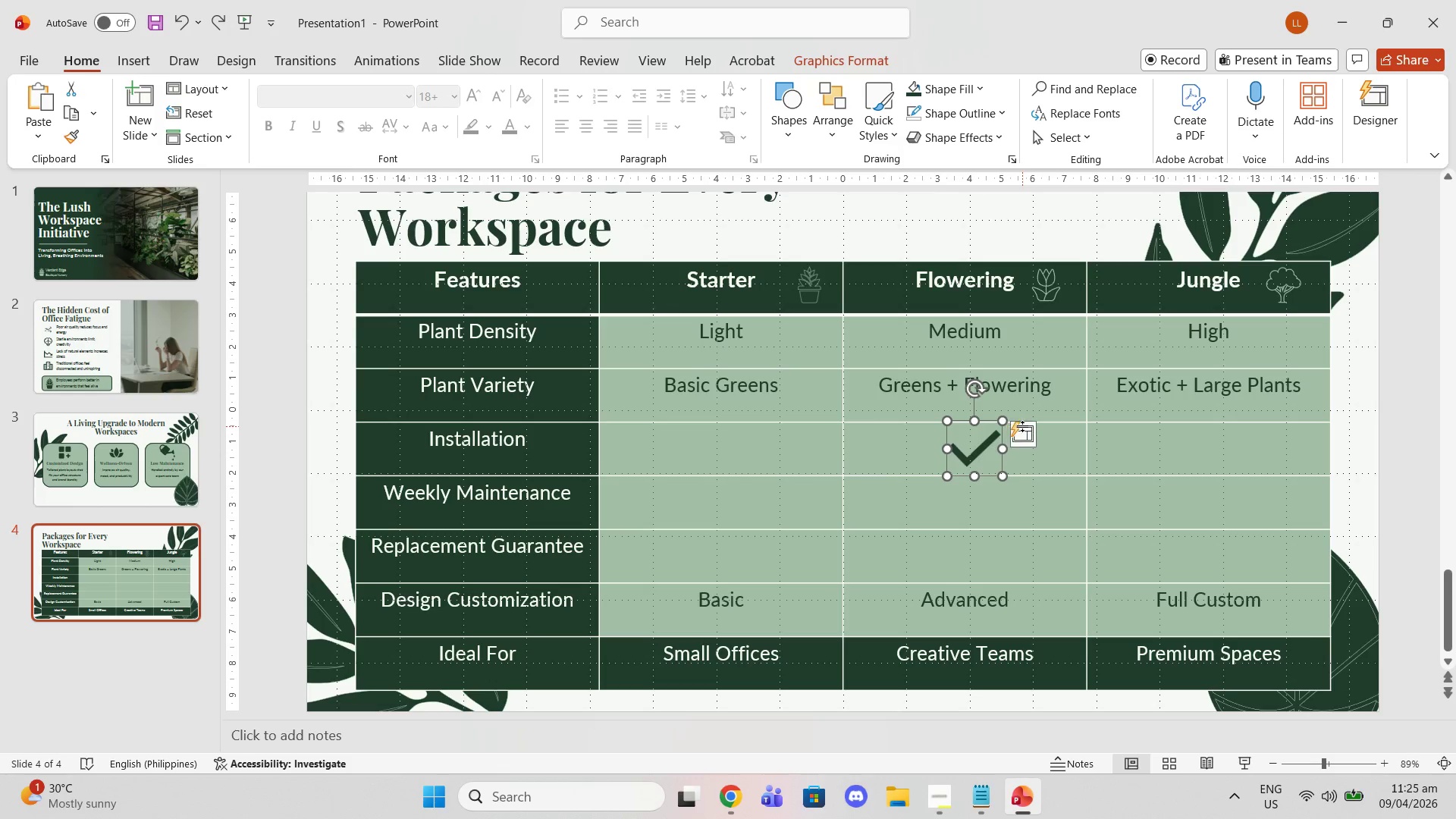 
key(Control+C)
 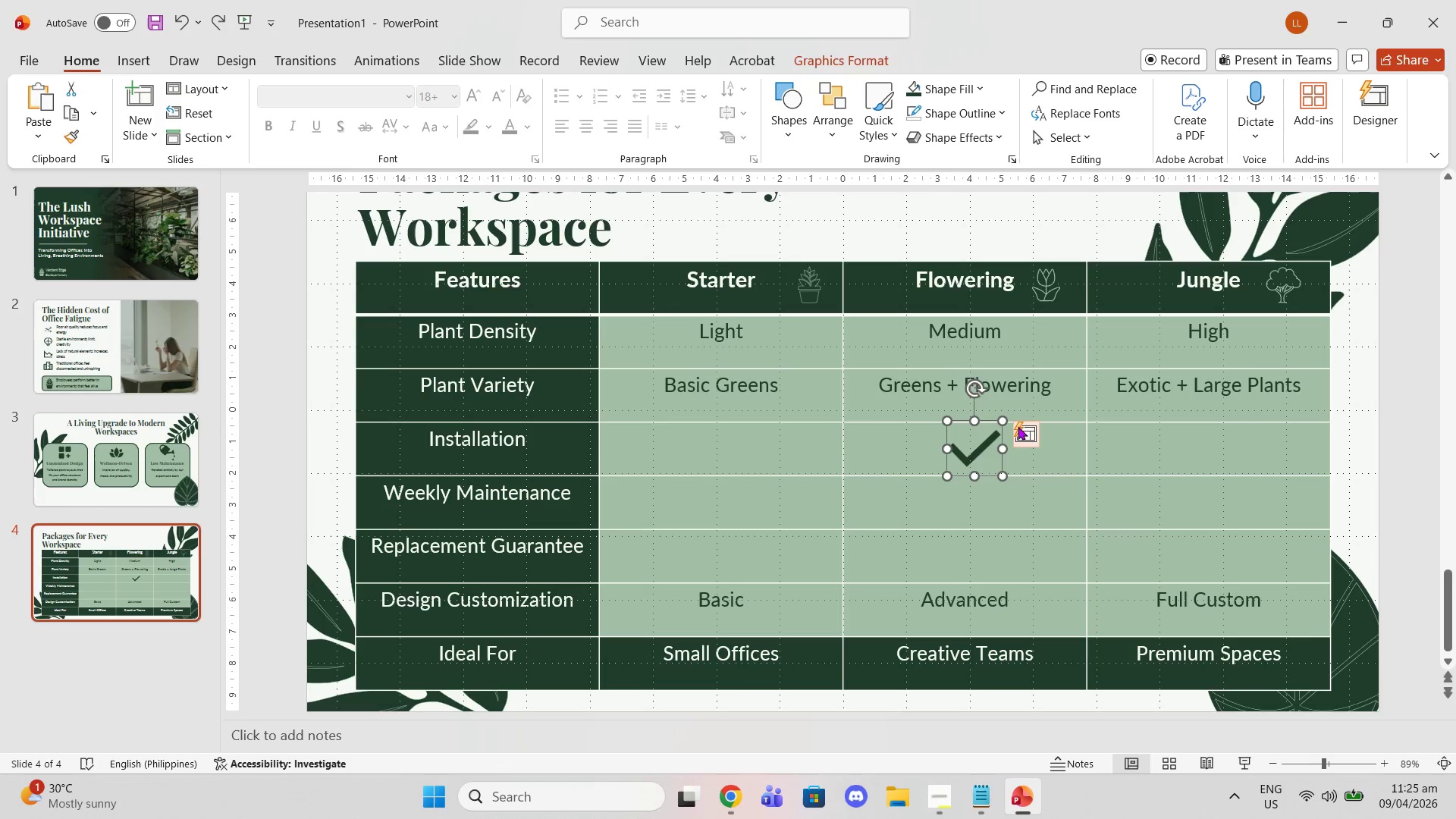 
key(Control+V)
 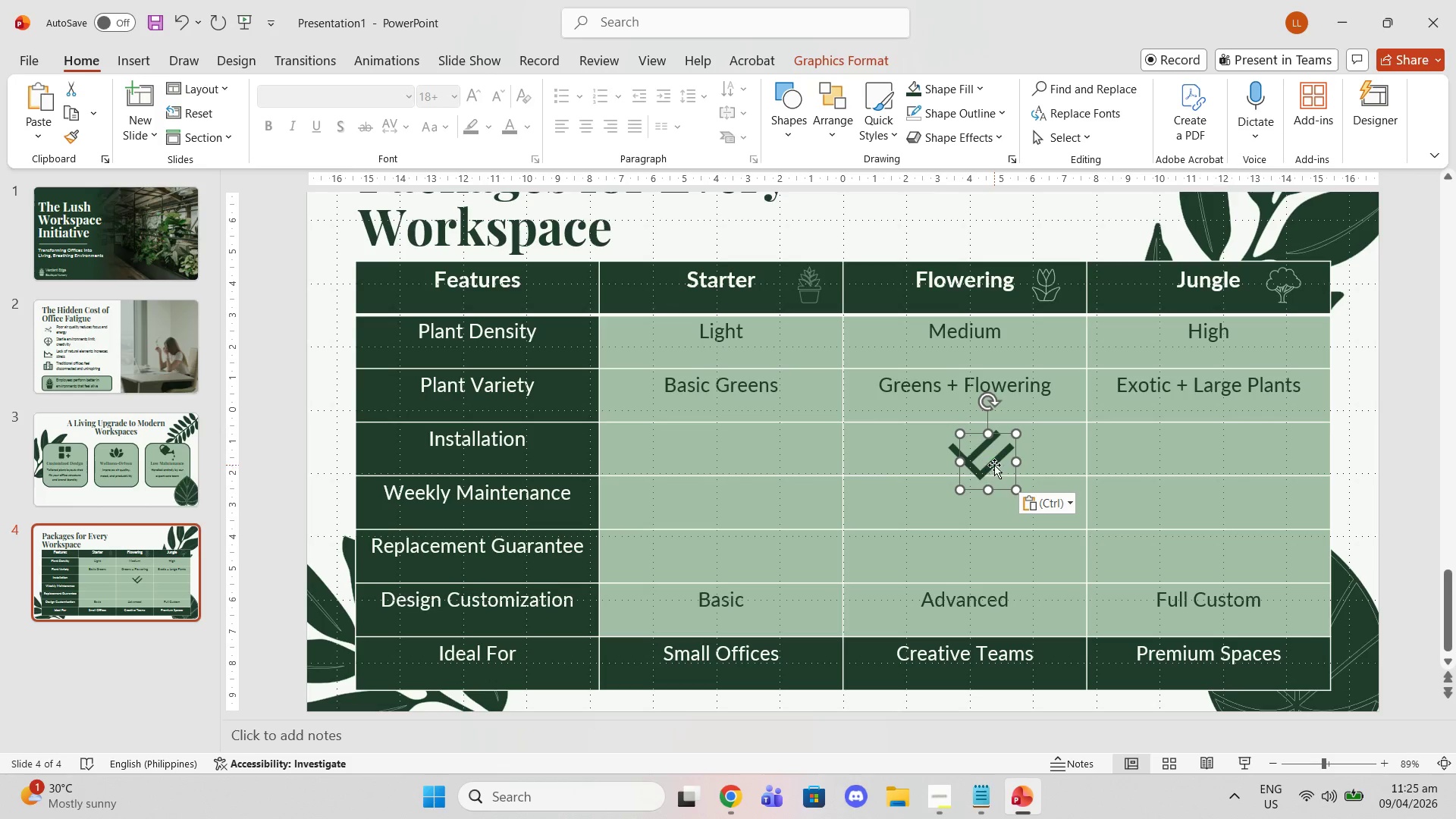 
left_click_drag(start_coordinate=[992, 464], to_coordinate=[982, 509])
 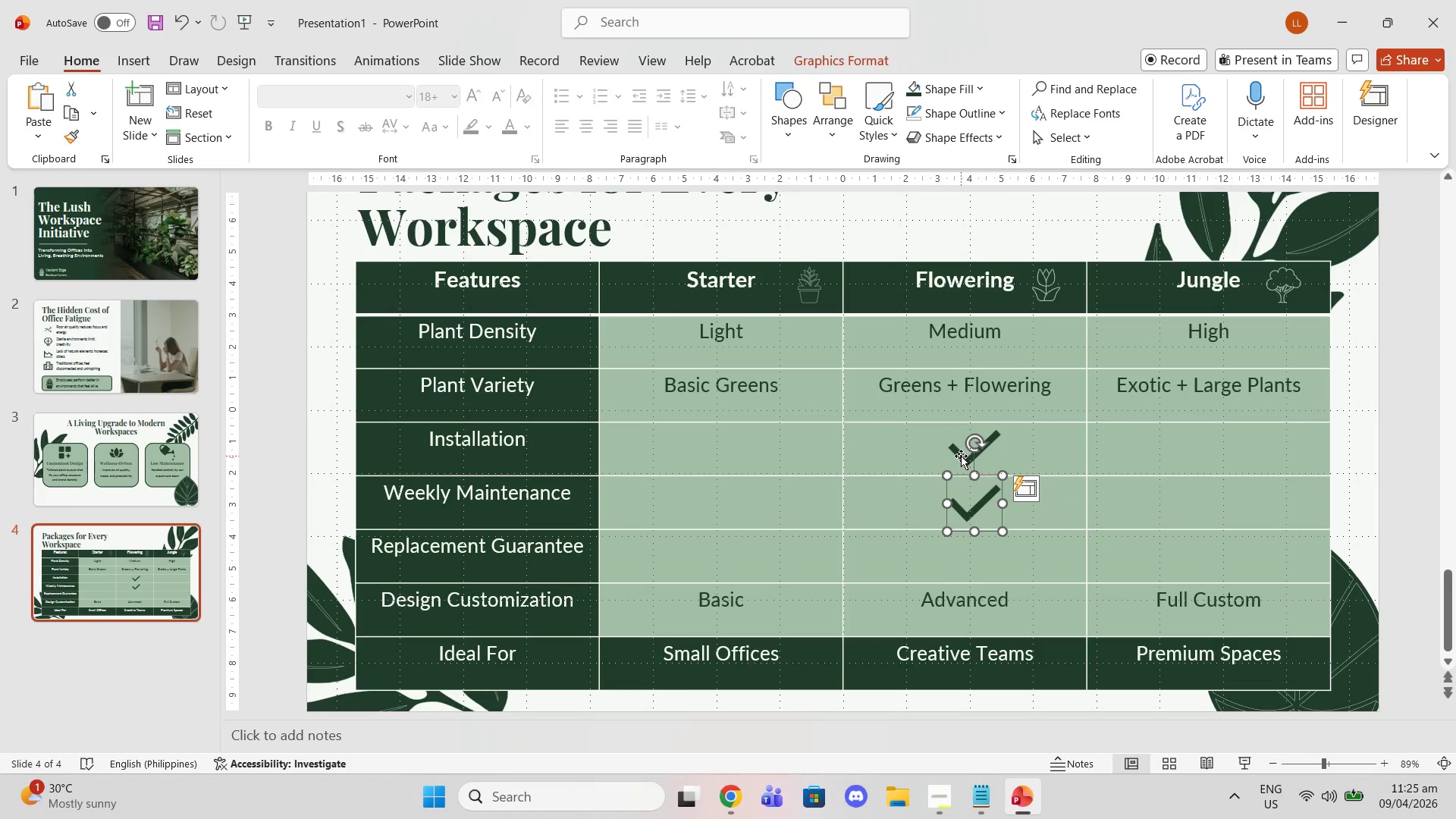 
left_click([961, 456])
 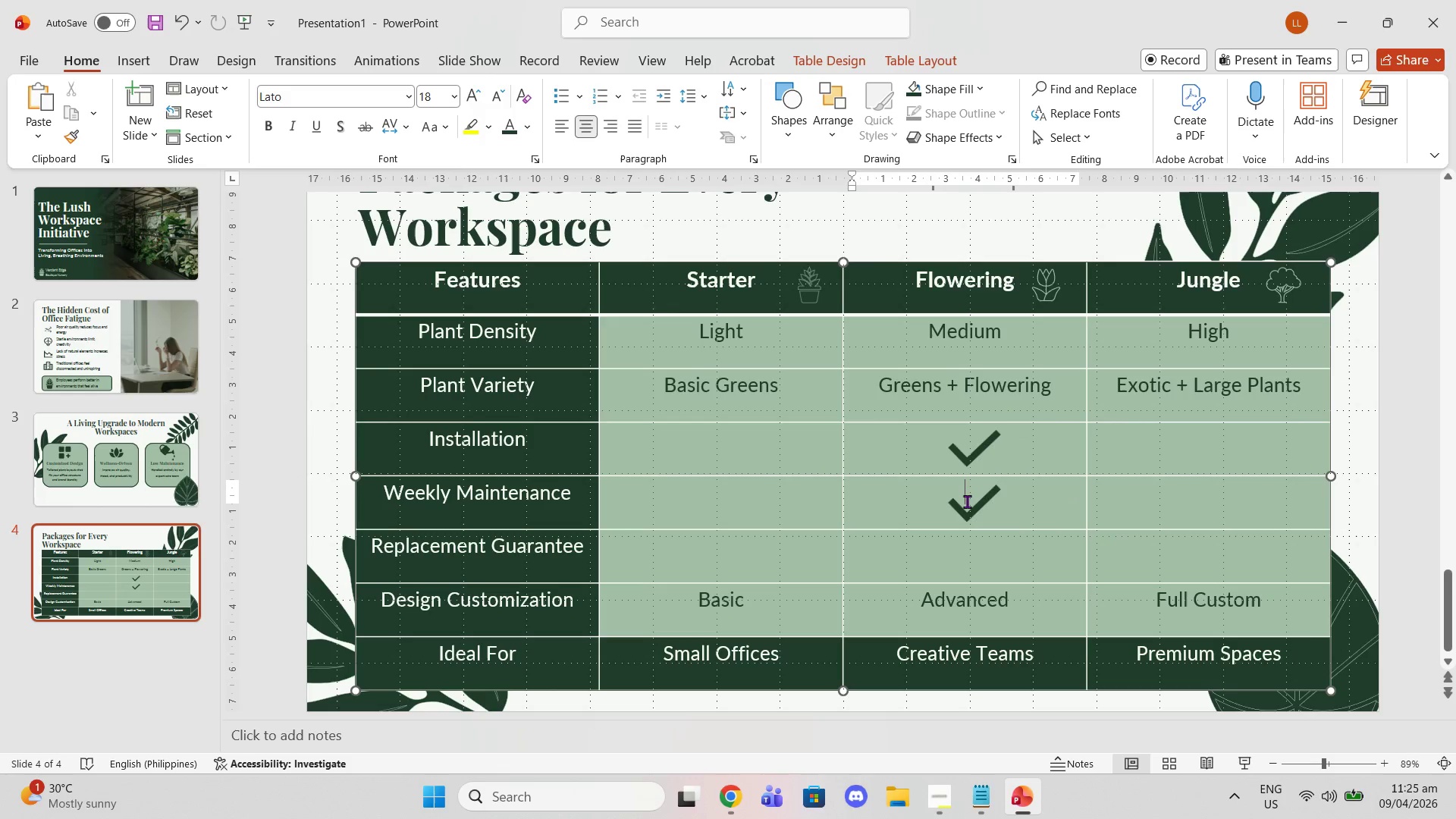 
double_click([977, 510])
 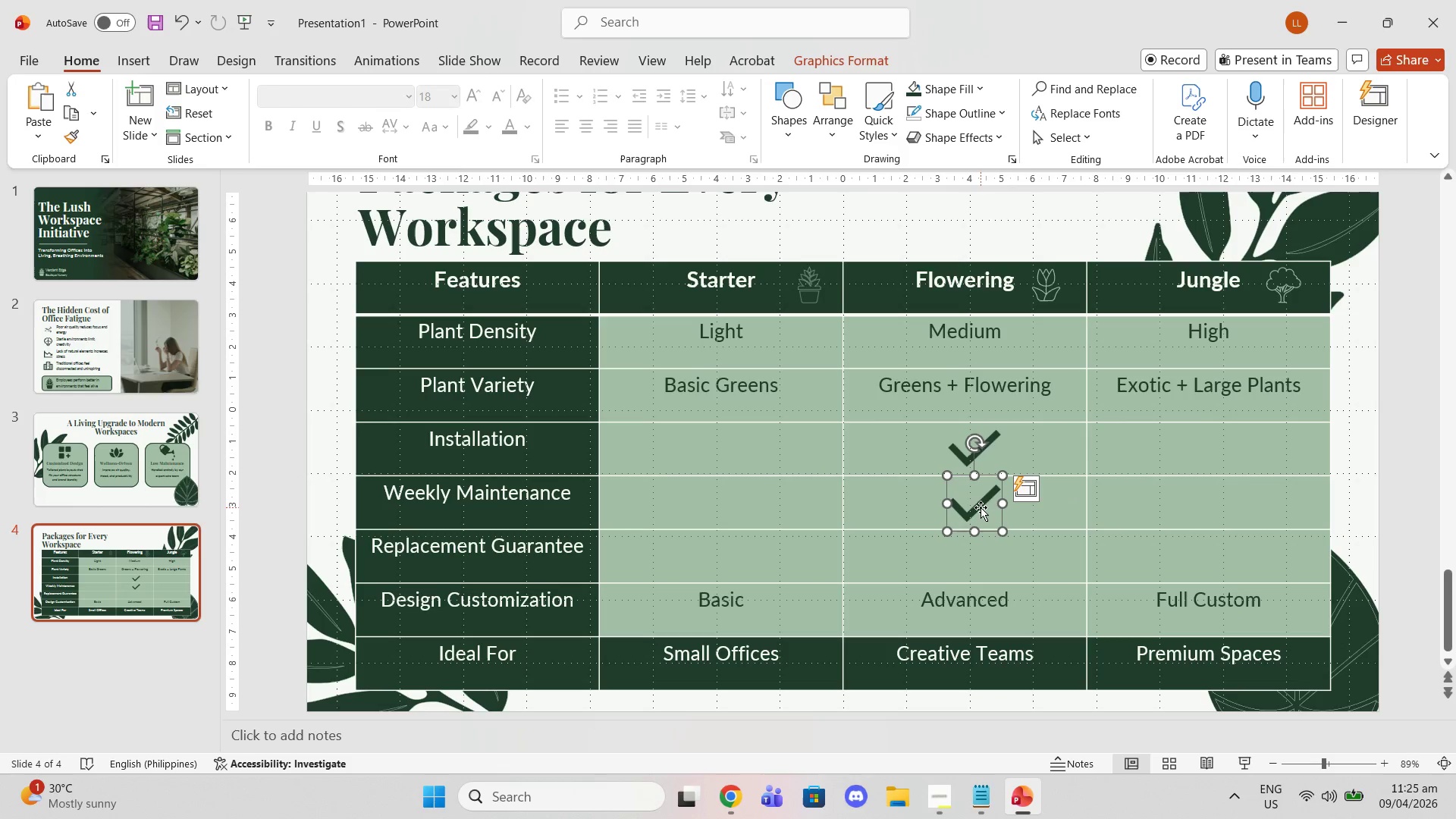 
left_click_drag(start_coordinate=[981, 510], to_coordinate=[979, 506])
 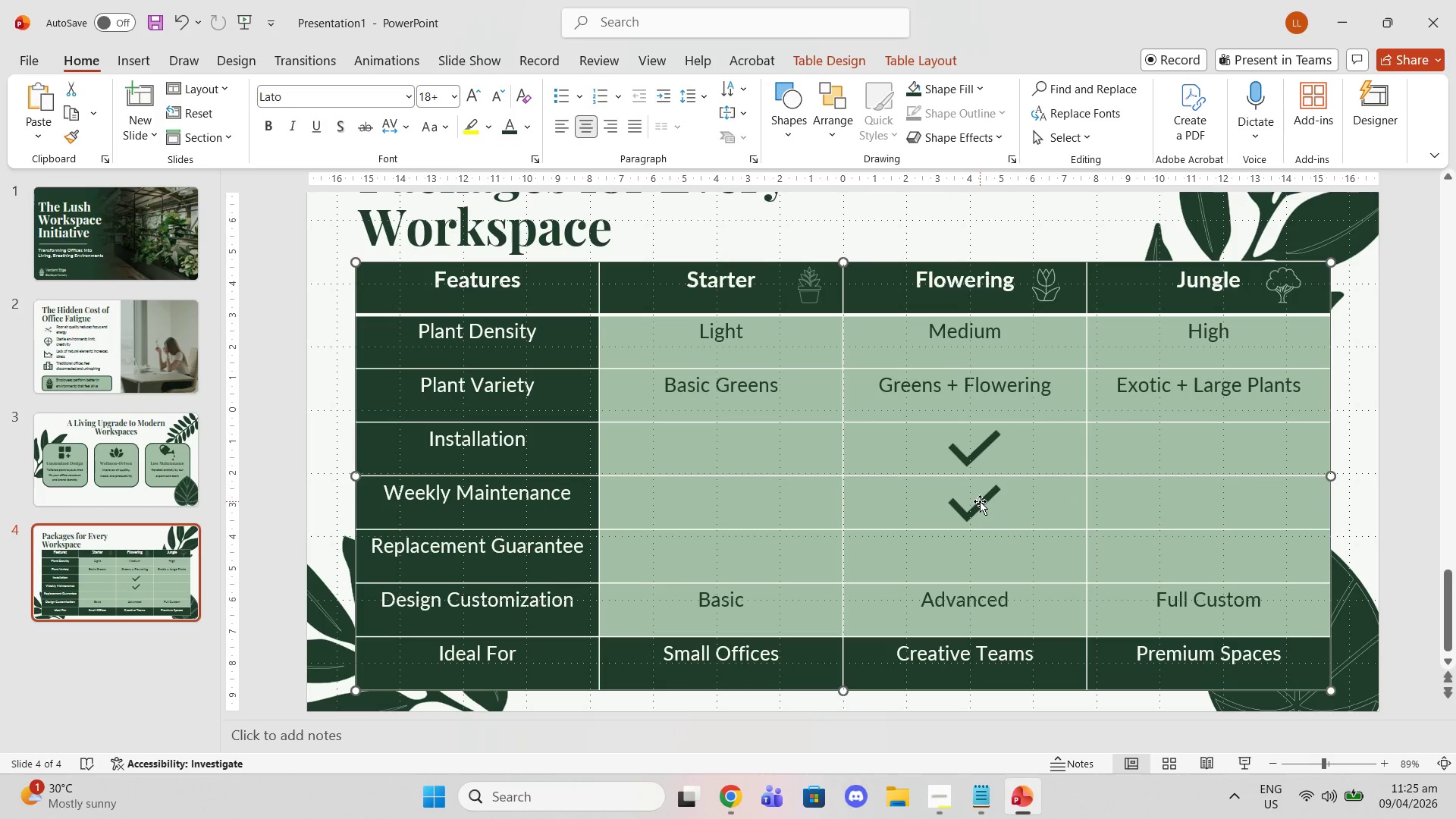 
key(Control+Z)
 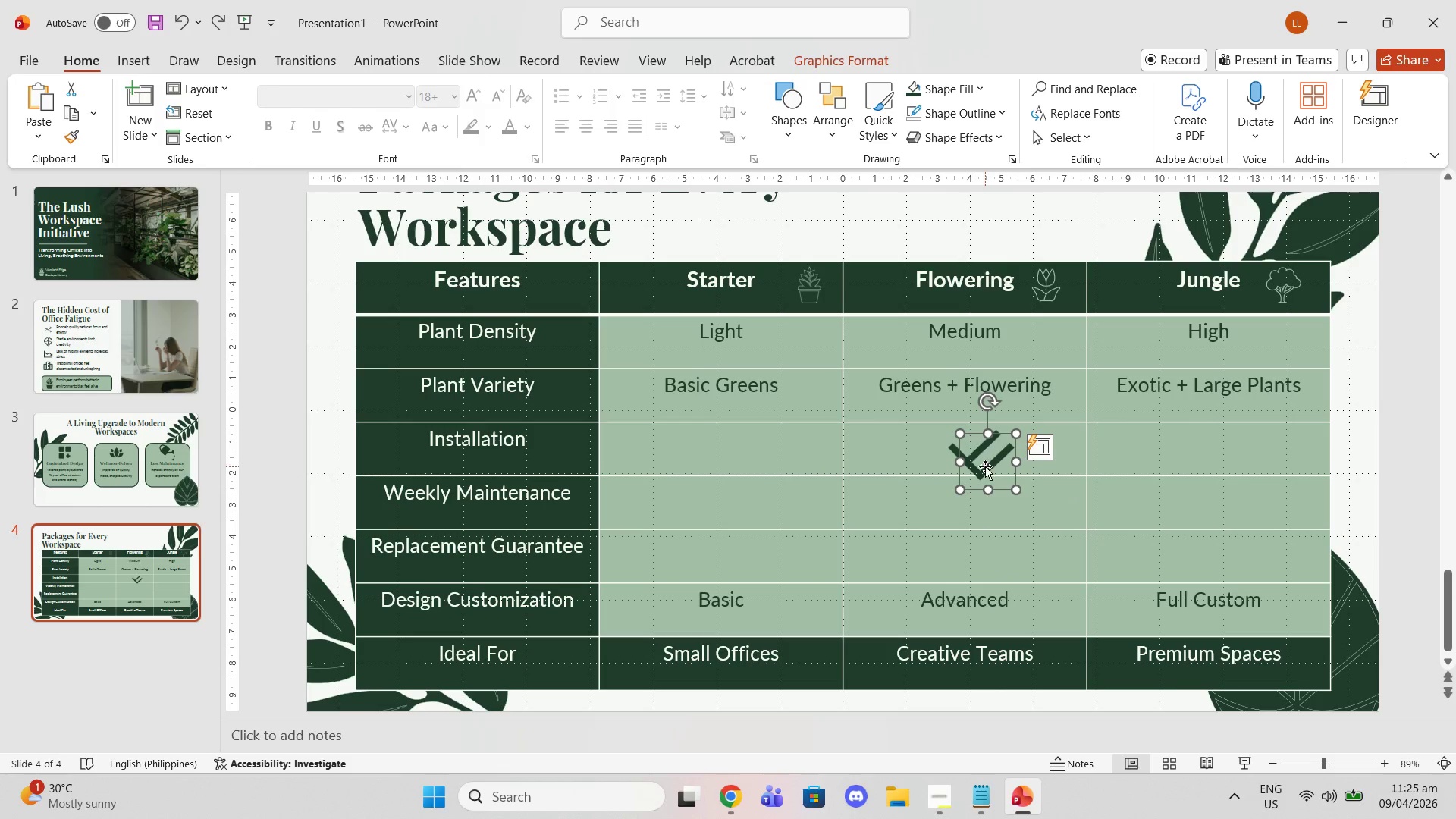 
left_click_drag(start_coordinate=[981, 470], to_coordinate=[973, 515])
 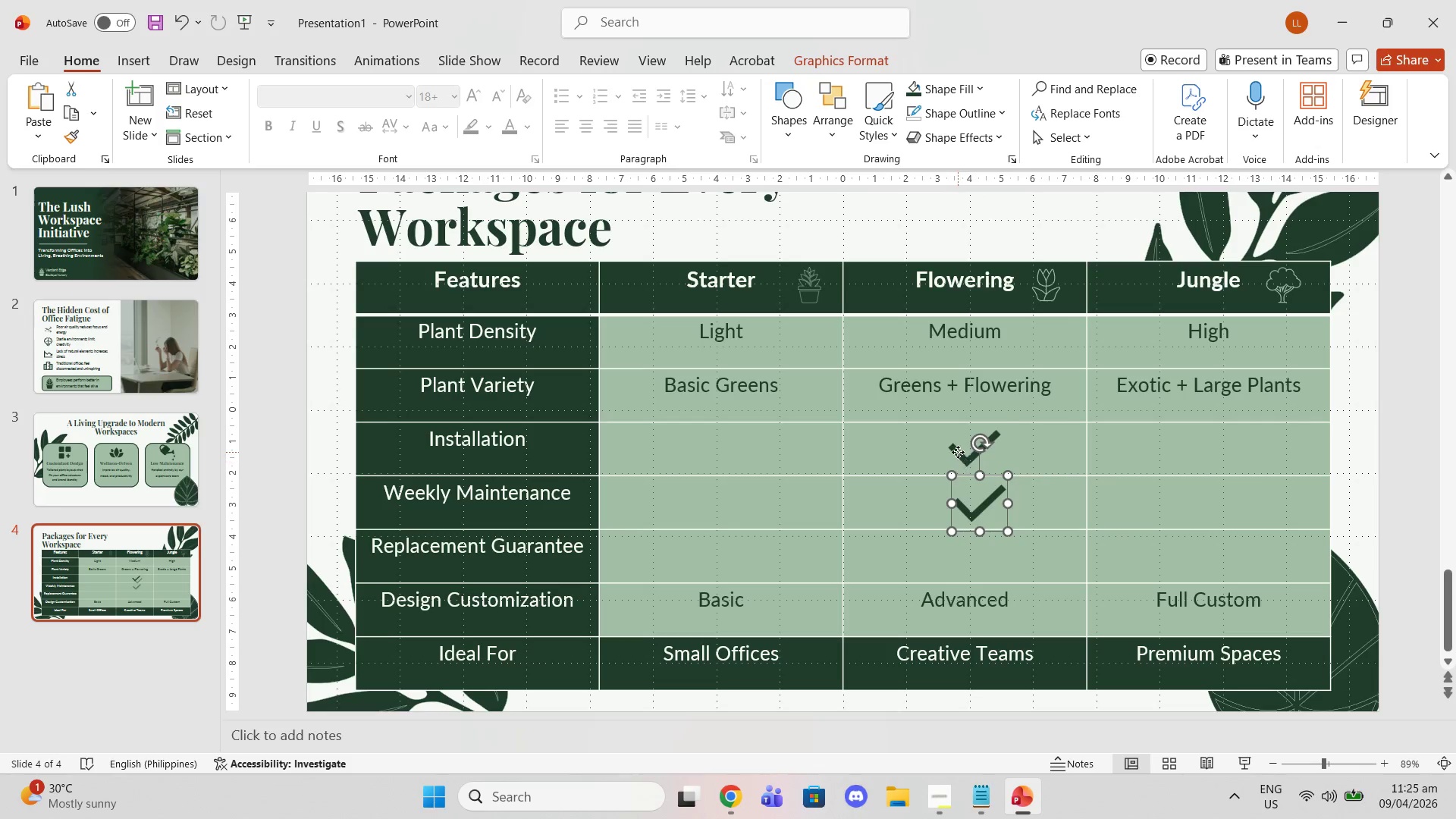 
left_click([958, 452])
 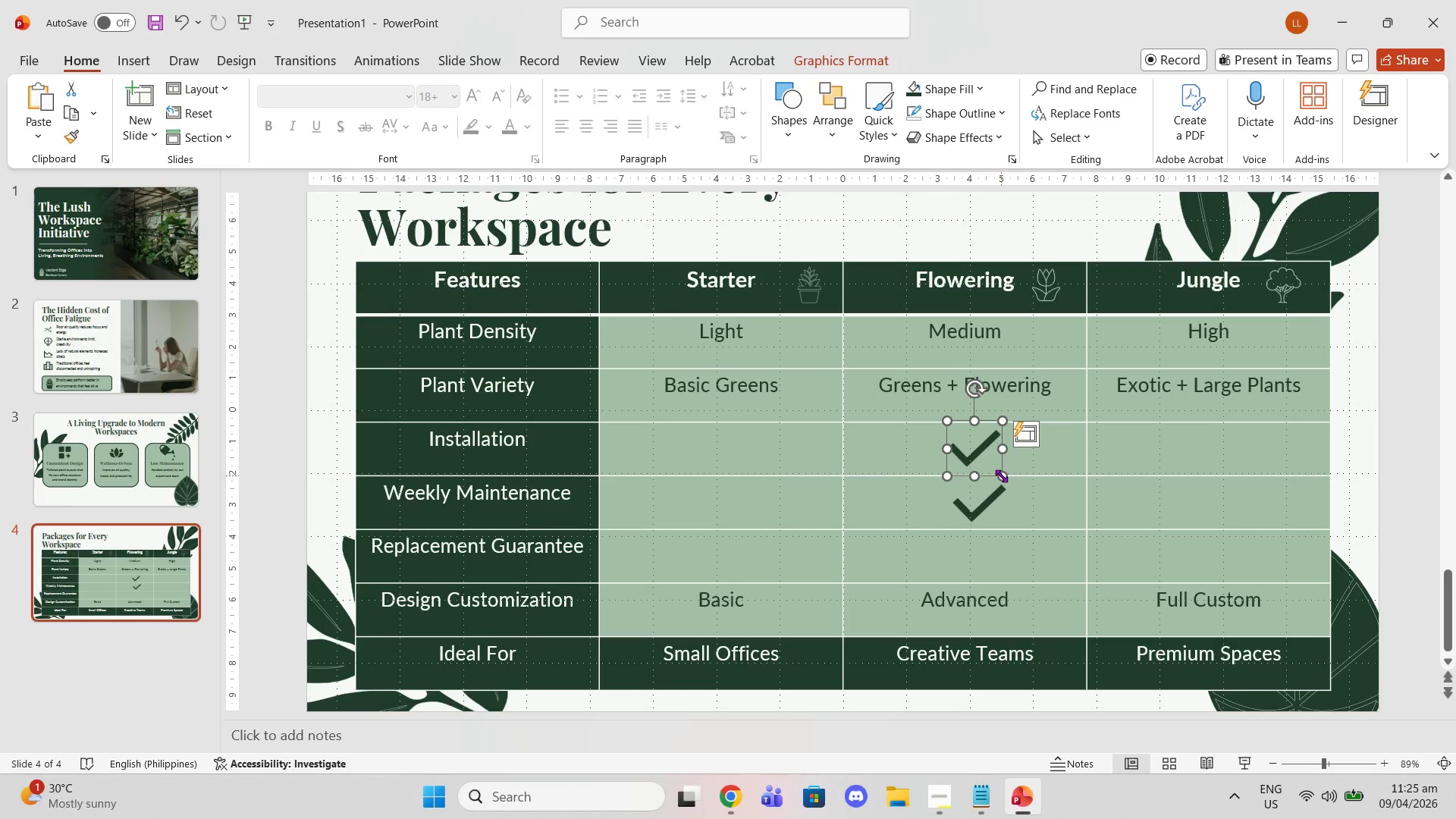 
left_click_drag(start_coordinate=[1001, 475], to_coordinate=[997, 469])
 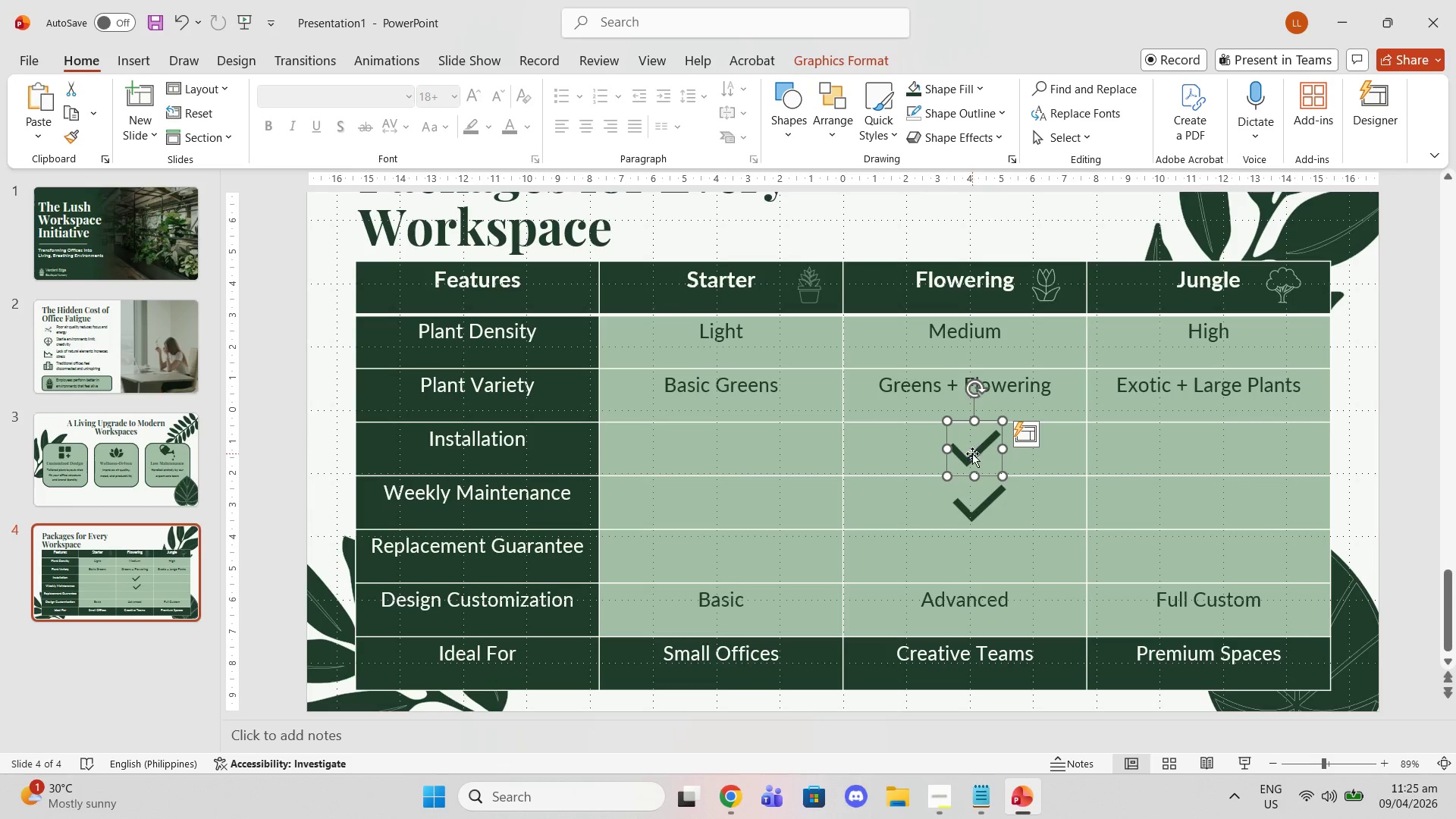 
left_click_drag(start_coordinate=[972, 453], to_coordinate=[968, 457])
 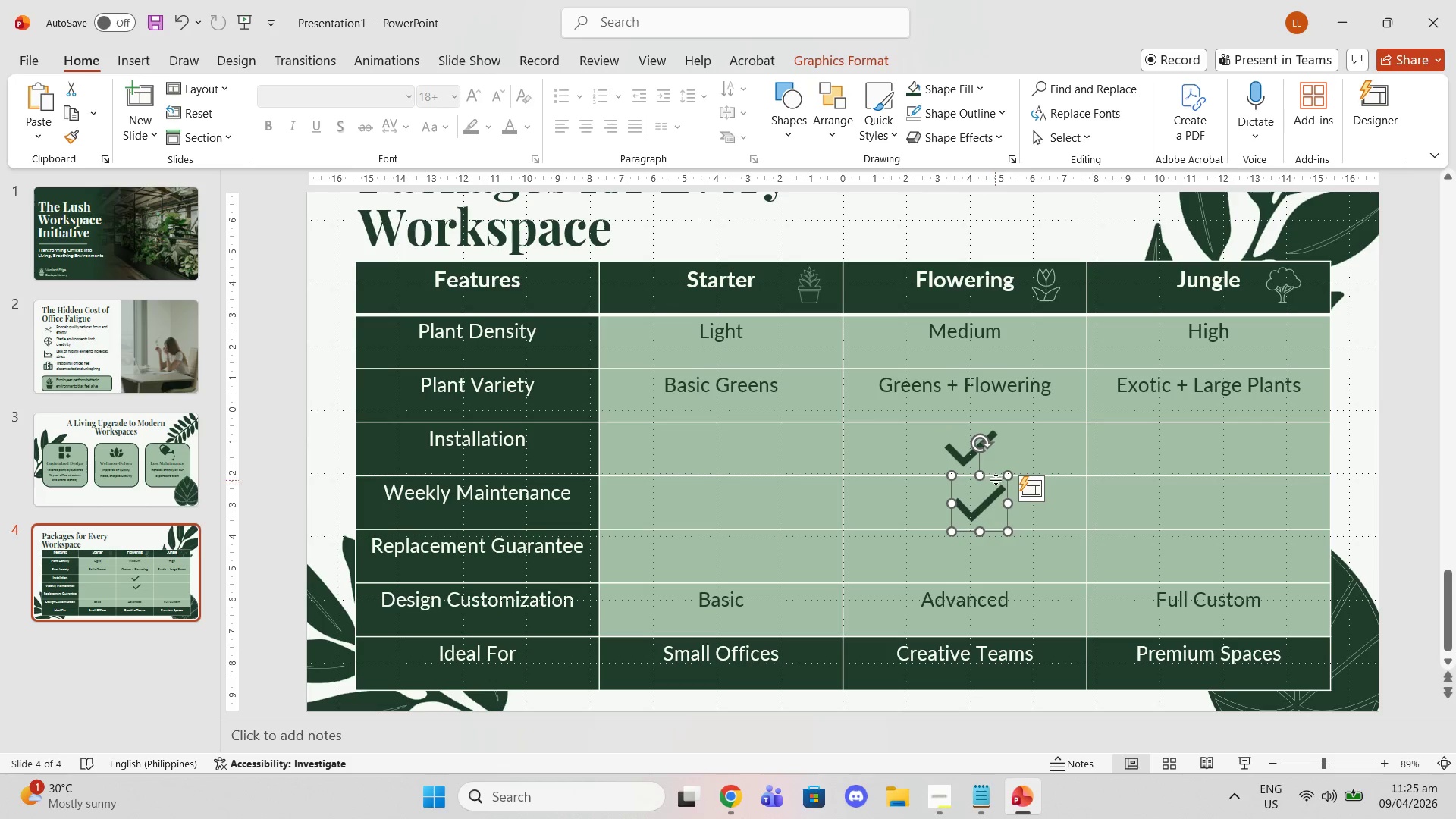 
key(Delete)
 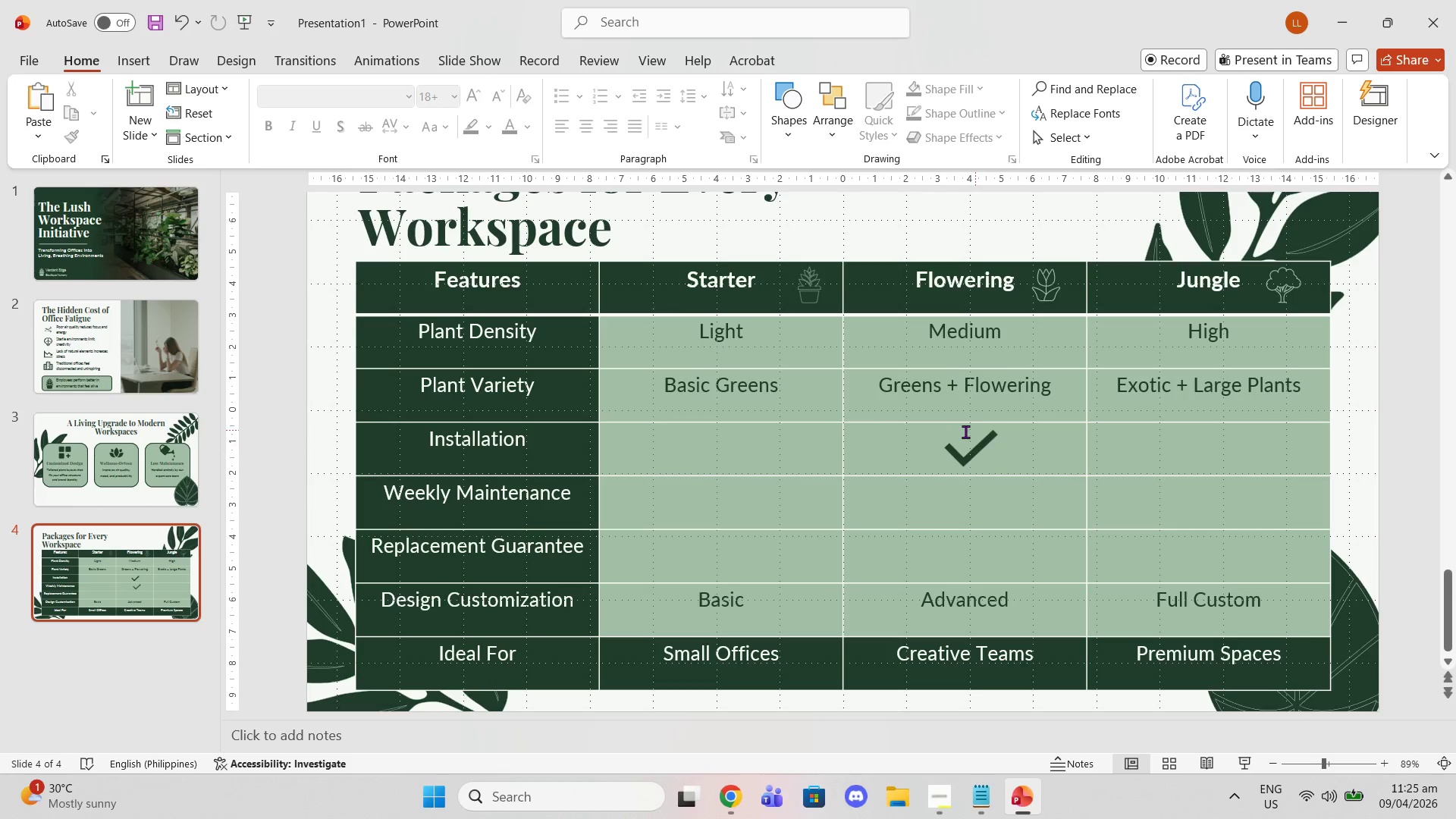 
left_click_drag(start_coordinate=[965, 435], to_coordinate=[964, 441])
 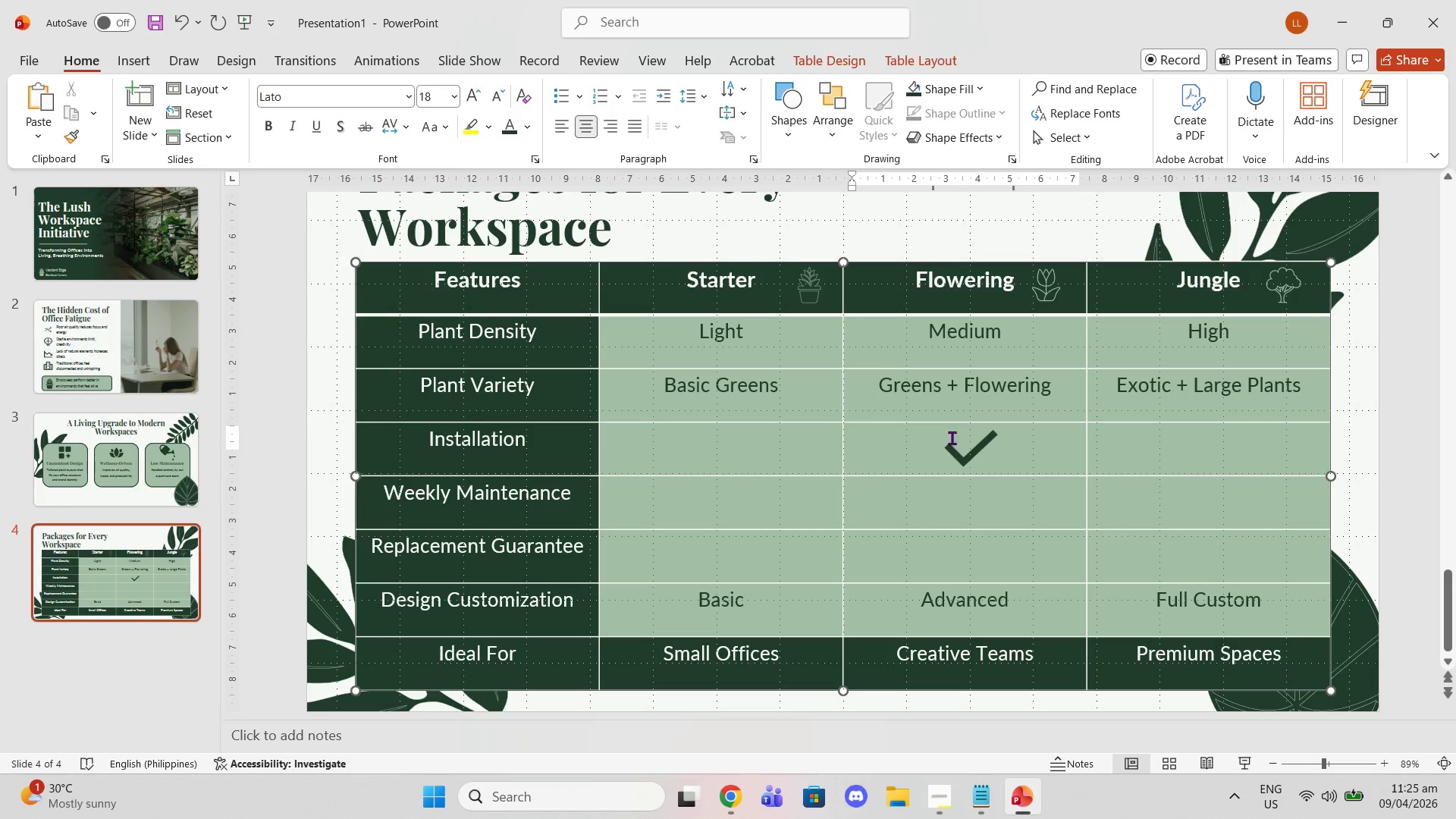 
double_click([946, 444])
 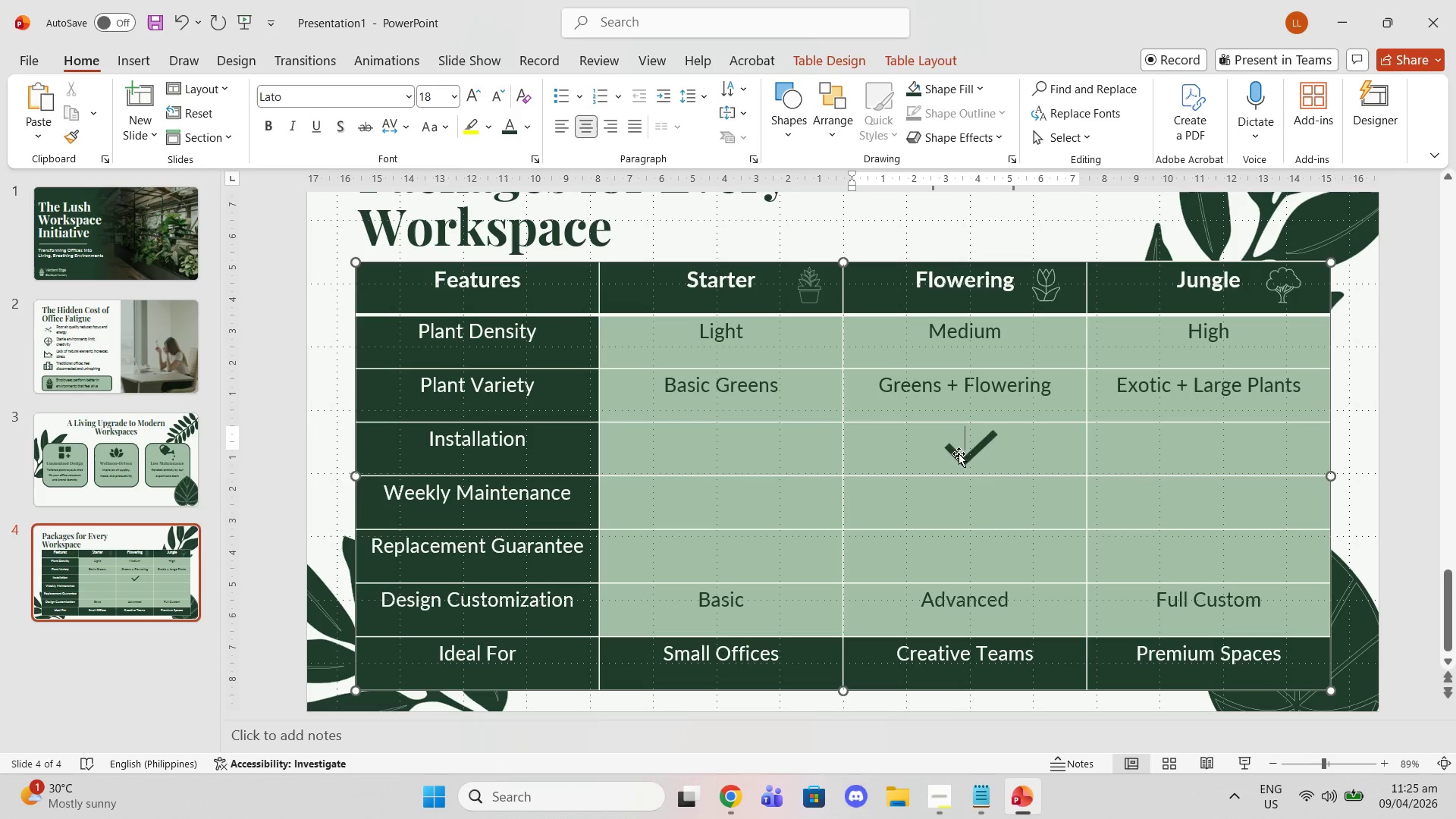 
triple_click([960, 453])
 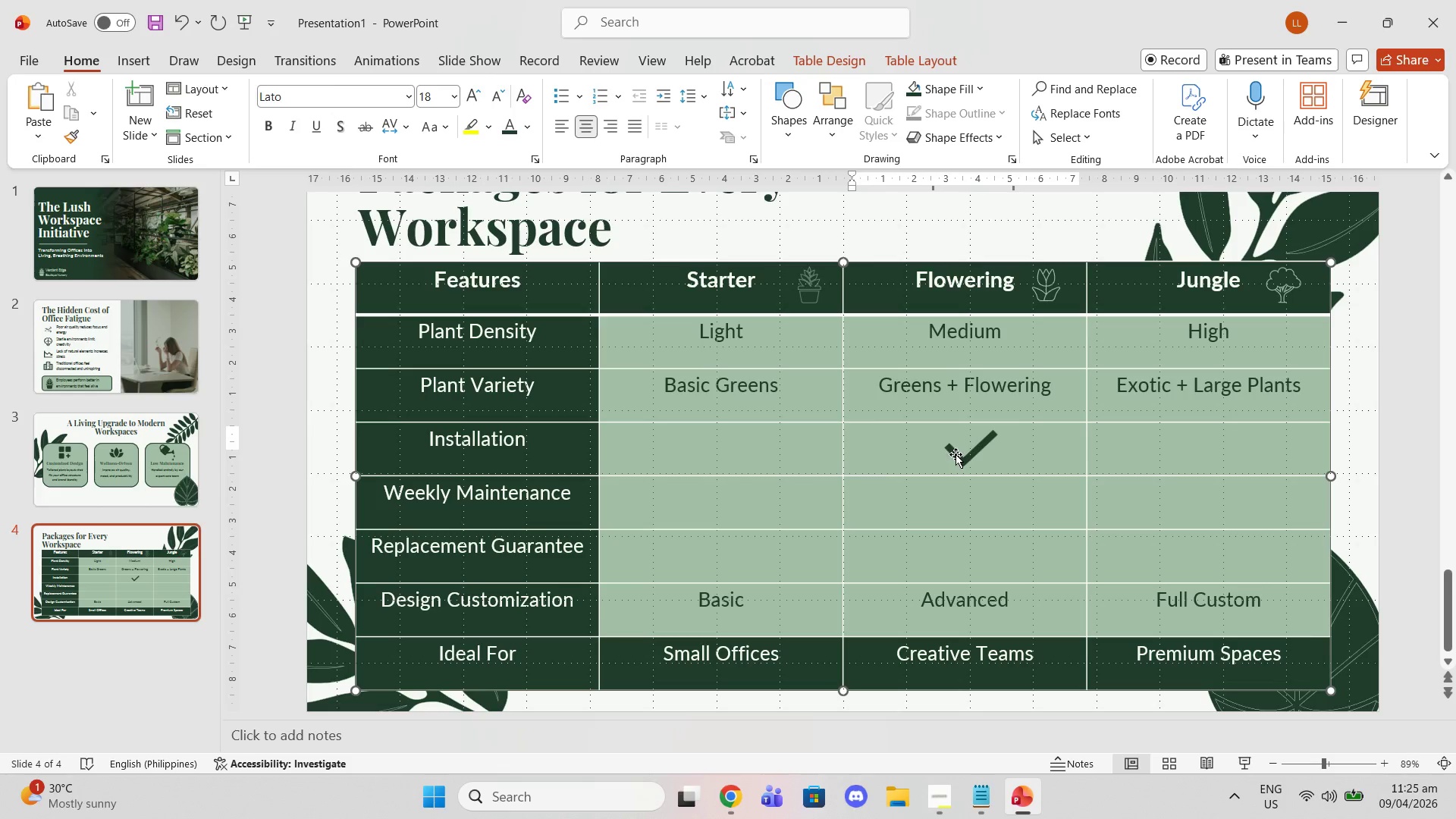 
left_click([956, 454])
 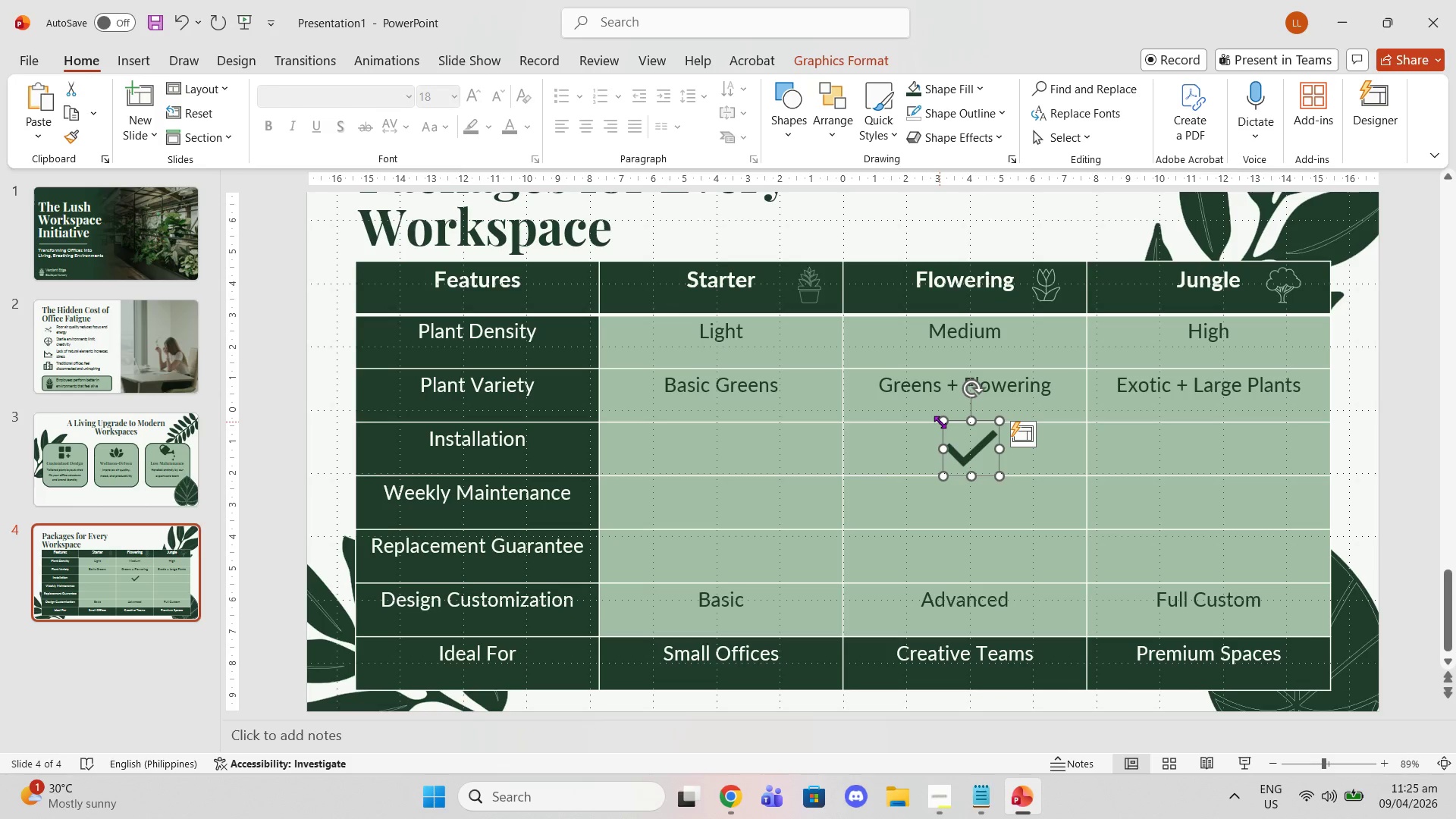 
left_click_drag(start_coordinate=[940, 422], to_coordinate=[947, 431])
 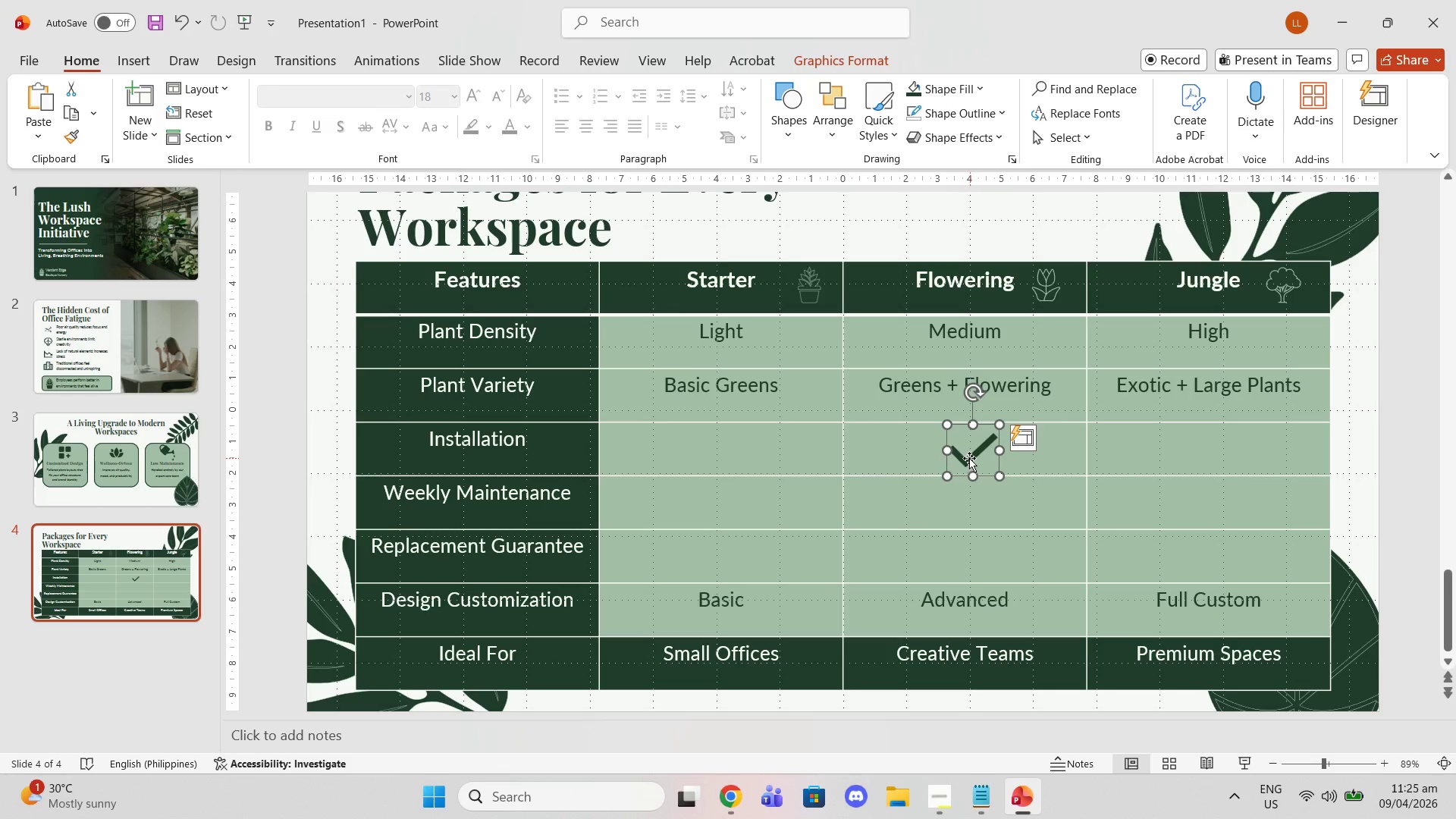 
left_click_drag(start_coordinate=[968, 458], to_coordinate=[964, 461])
 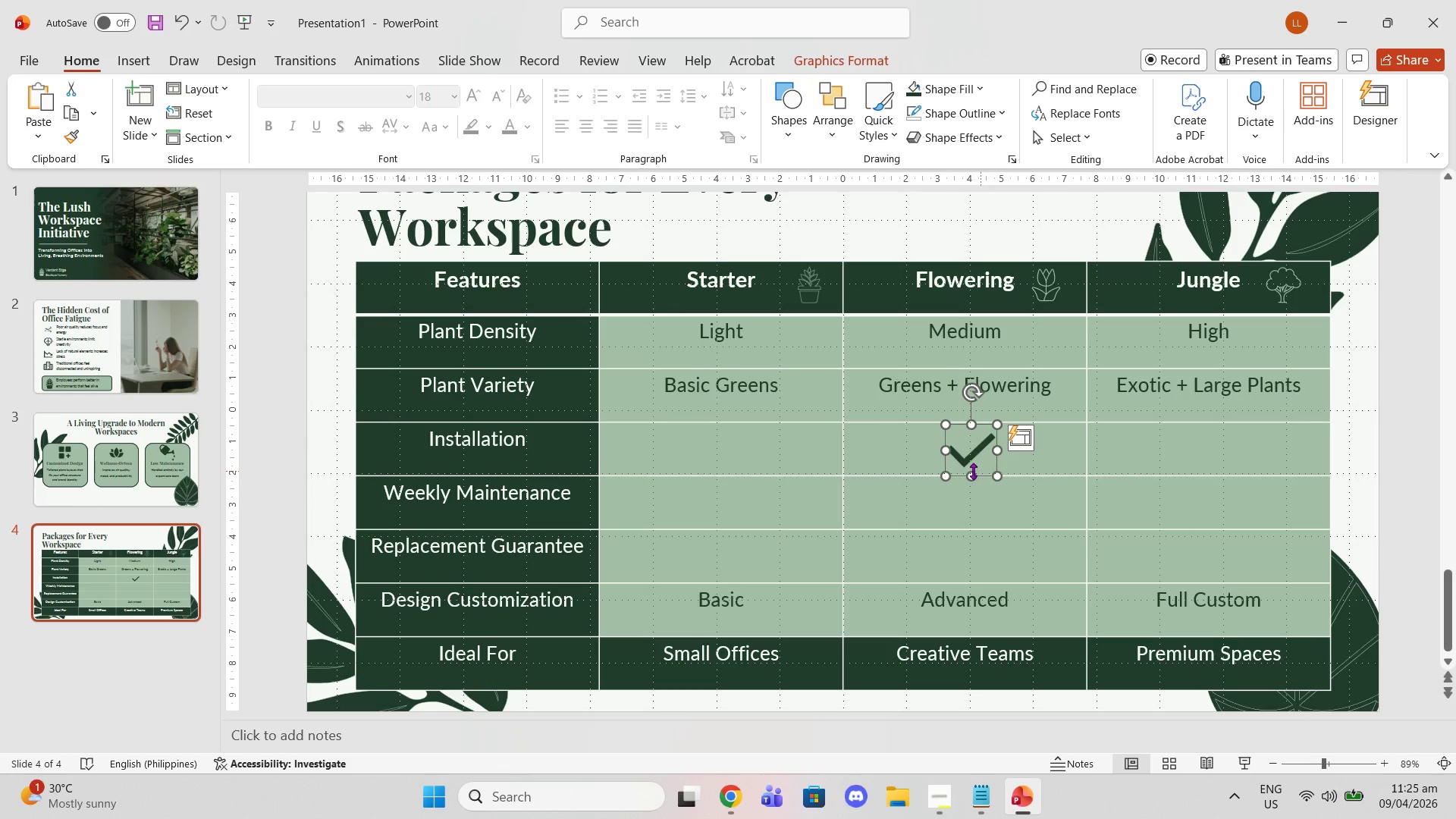 
wait(10.81)
 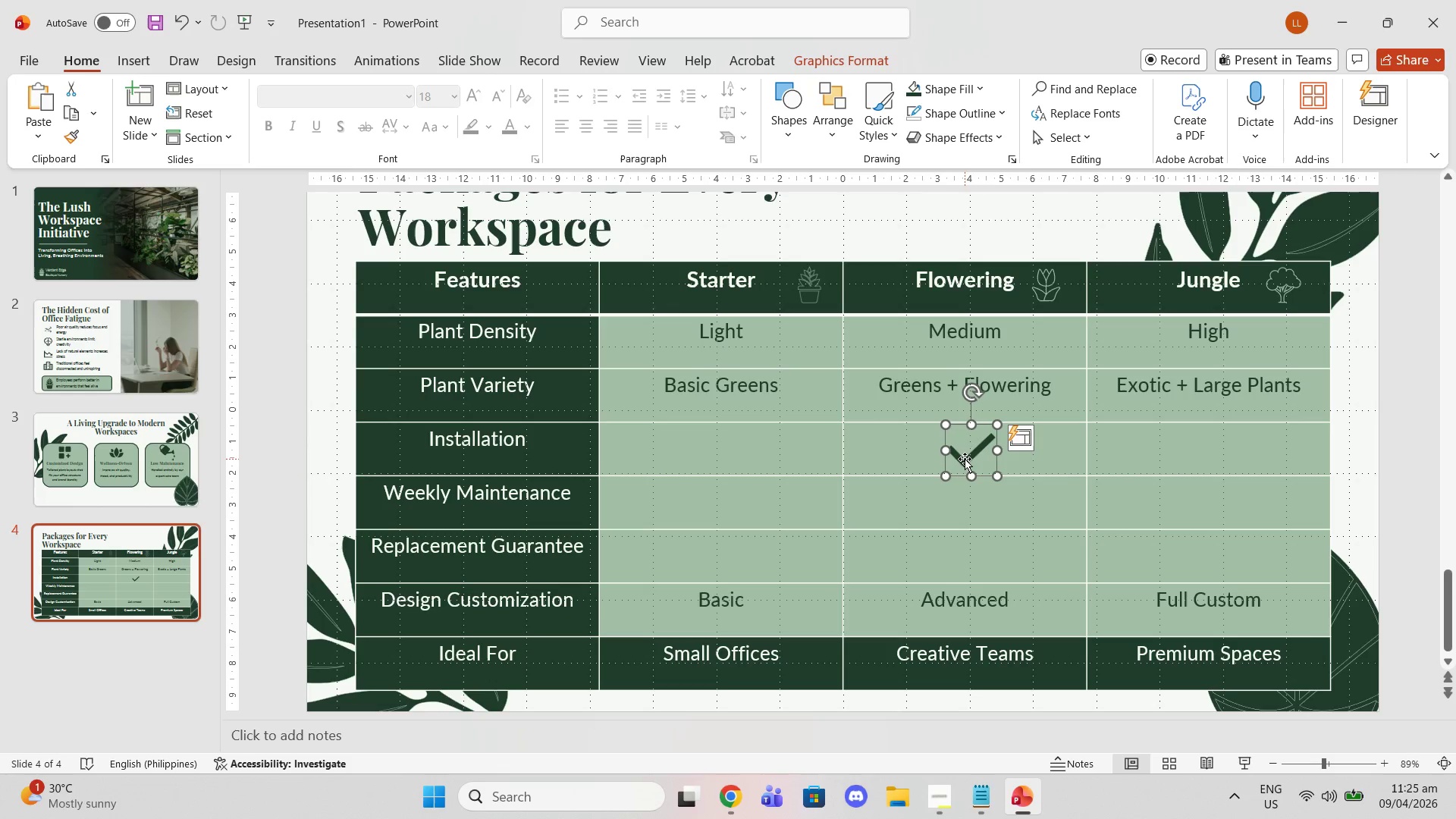 
key(Control+V)
 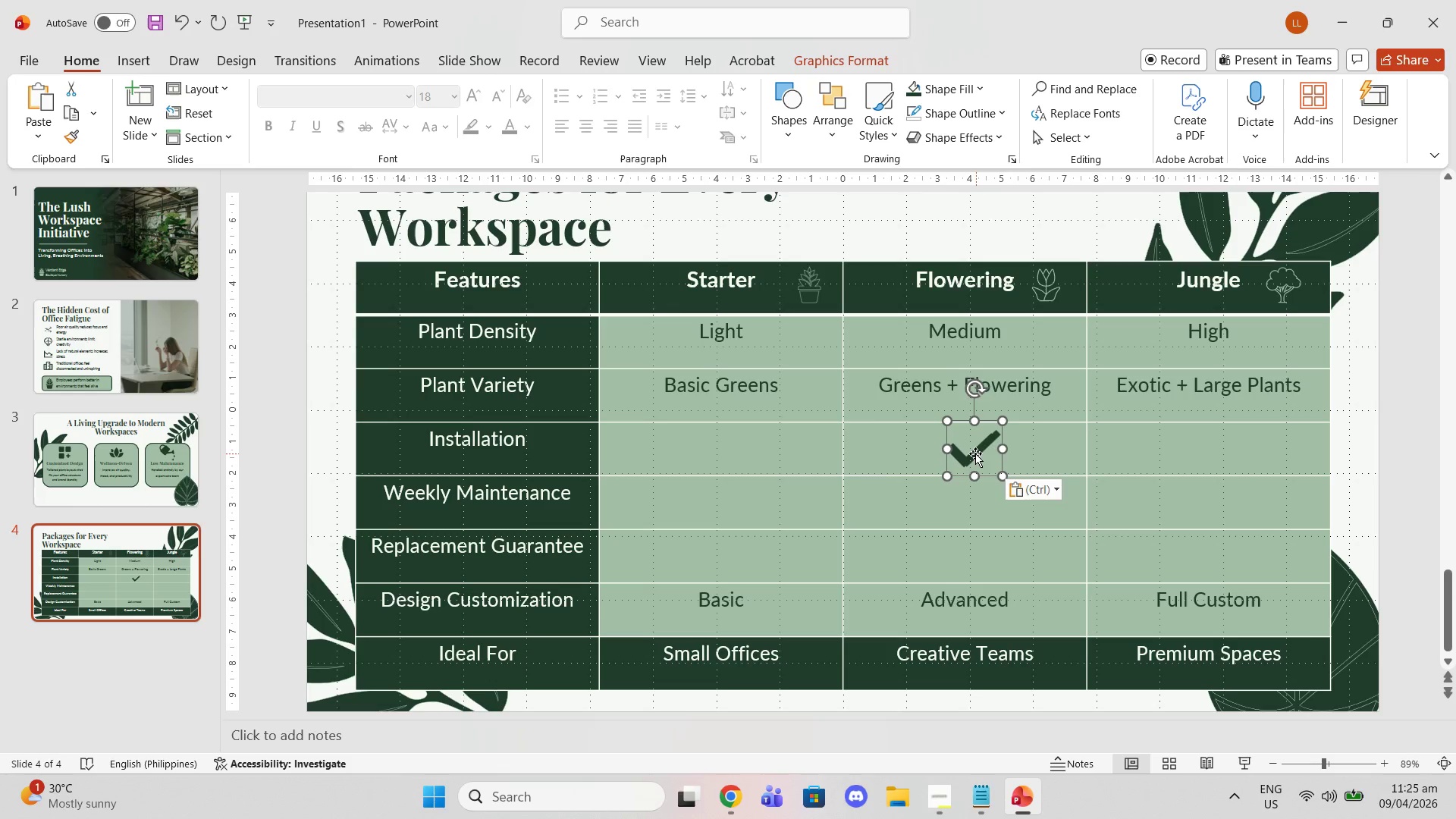 
left_click_drag(start_coordinate=[975, 453], to_coordinate=[972, 512])
 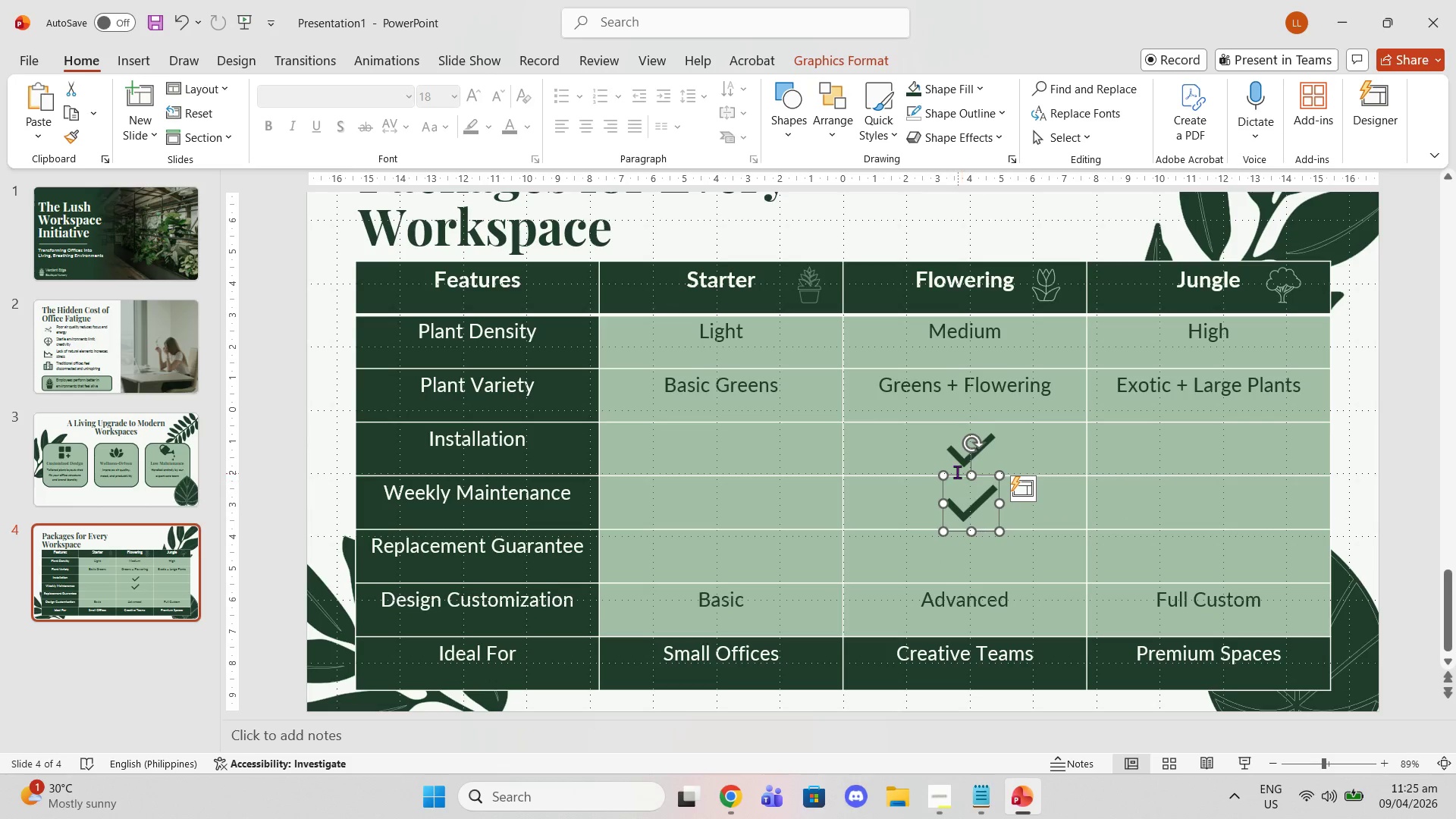 
left_click([951, 460])
 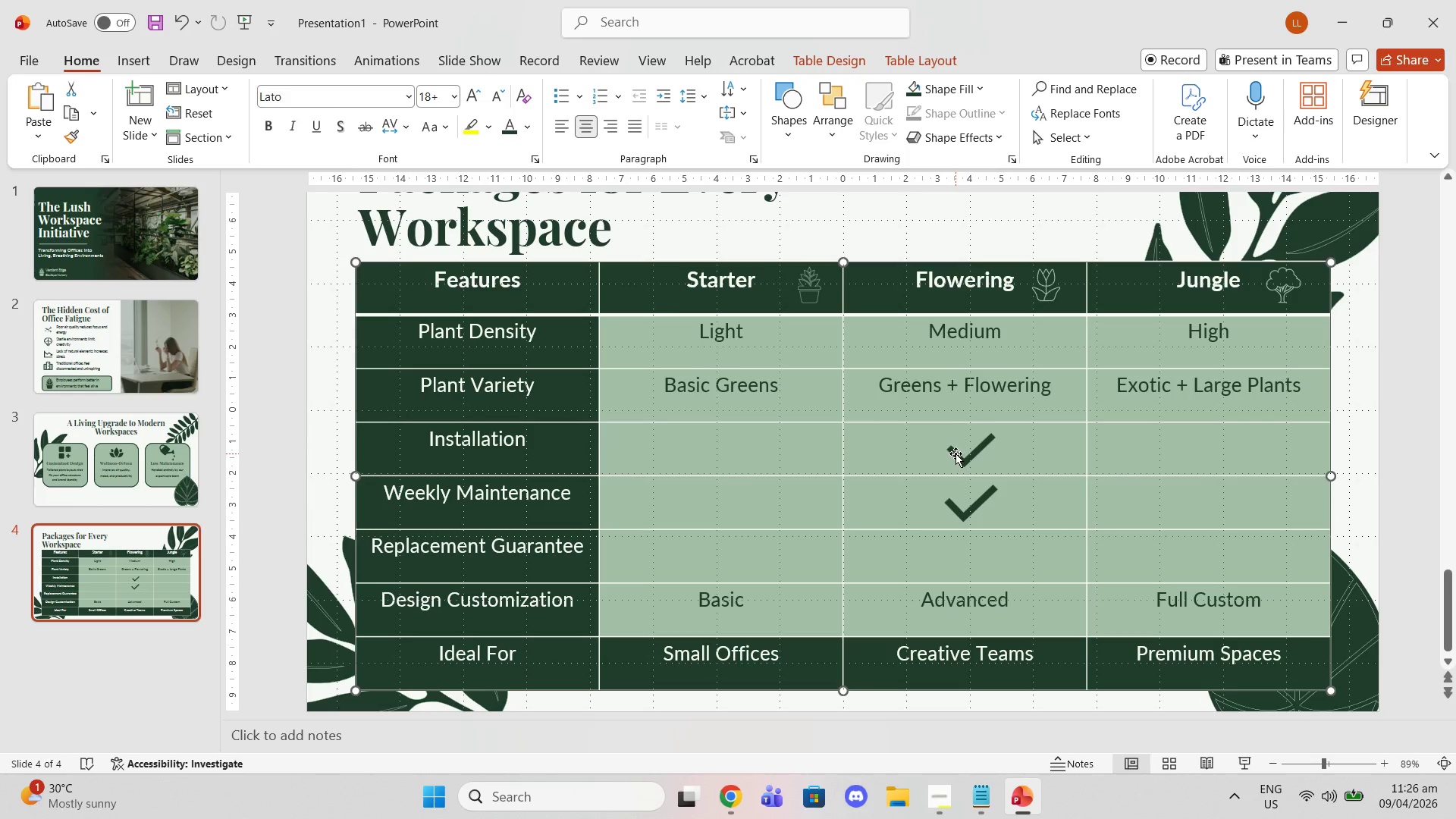 
left_click([956, 453])
 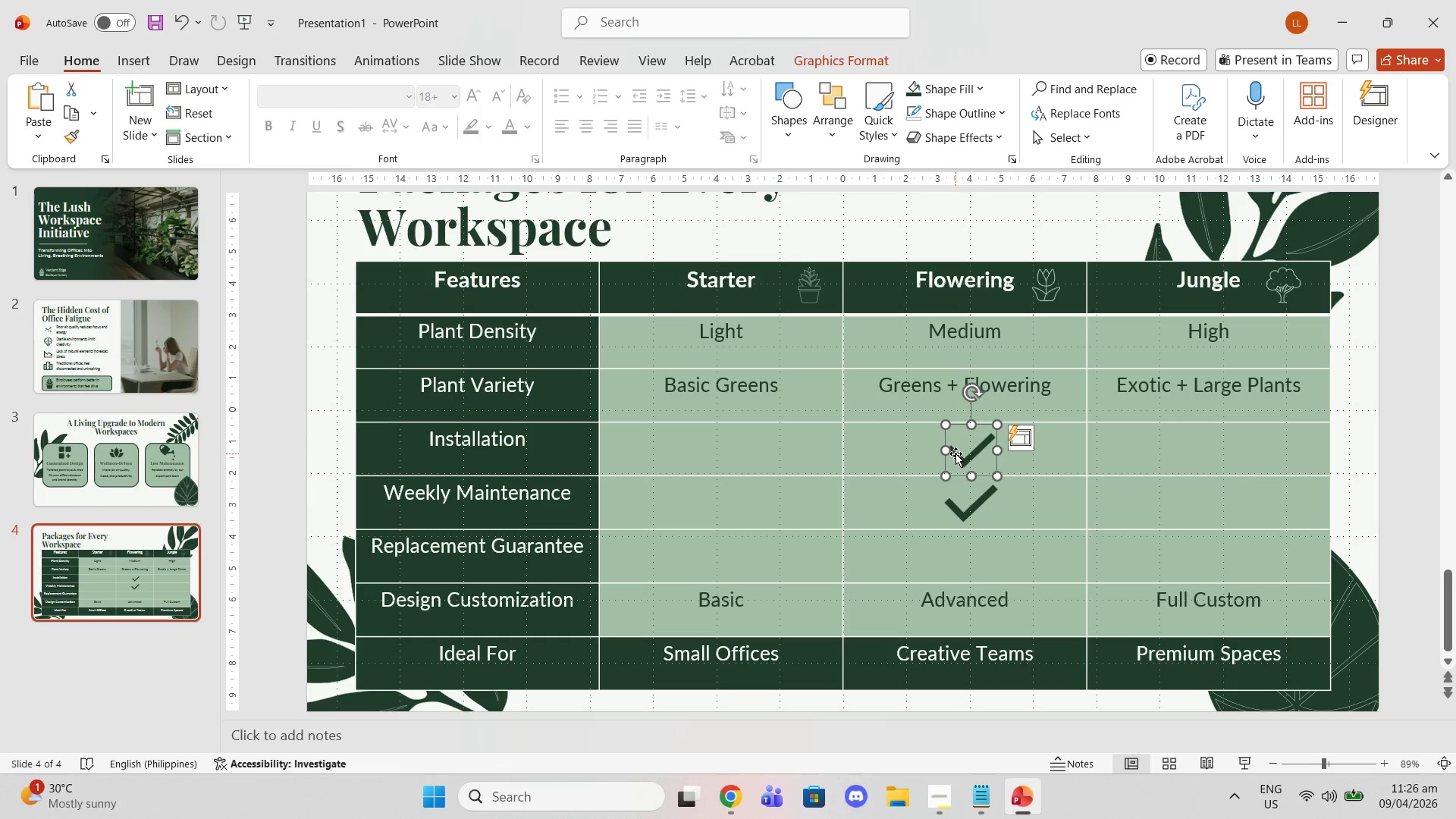 
key(Control+V)
 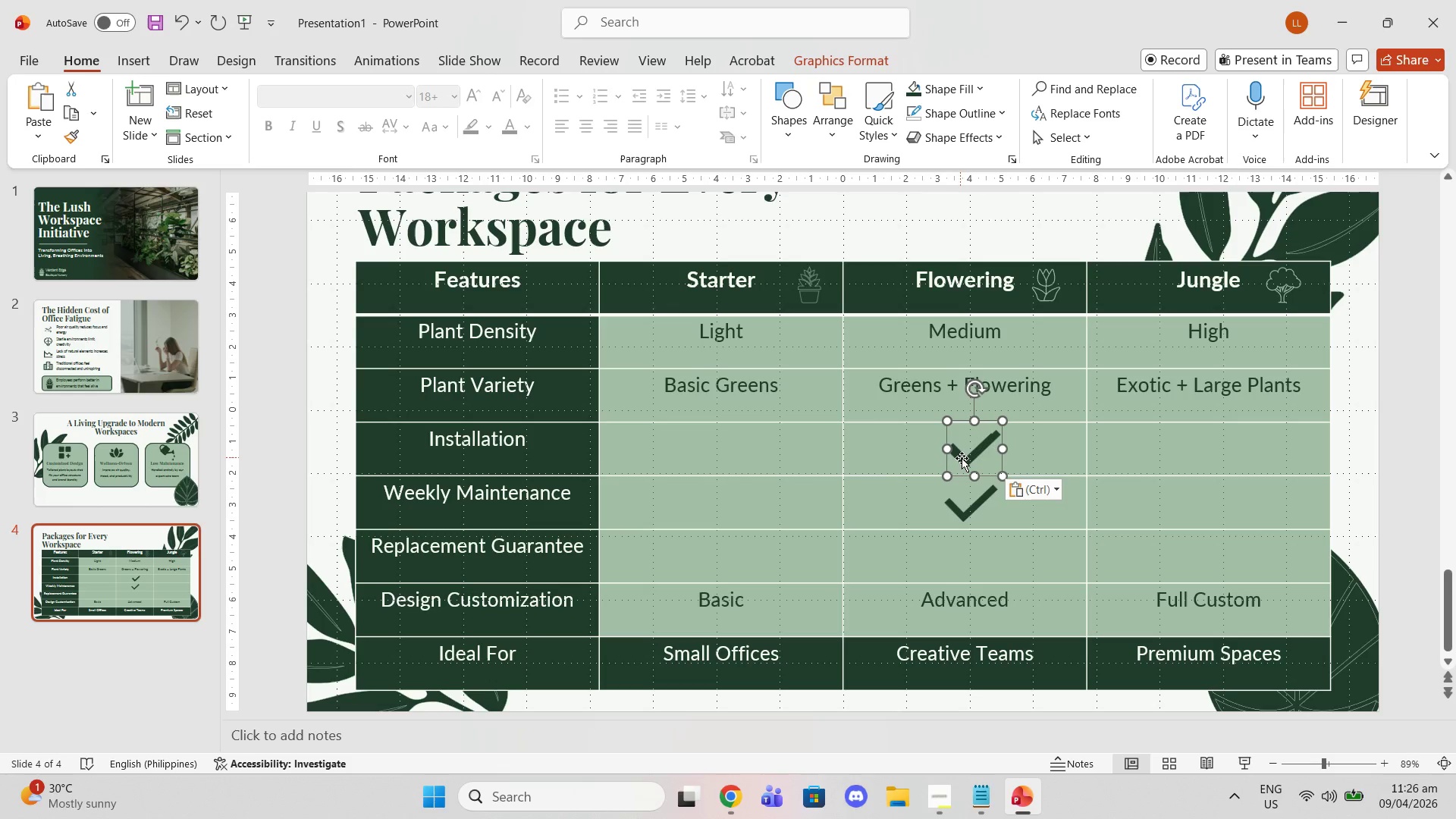 
left_click_drag(start_coordinate=[962, 458], to_coordinate=[959, 570])
 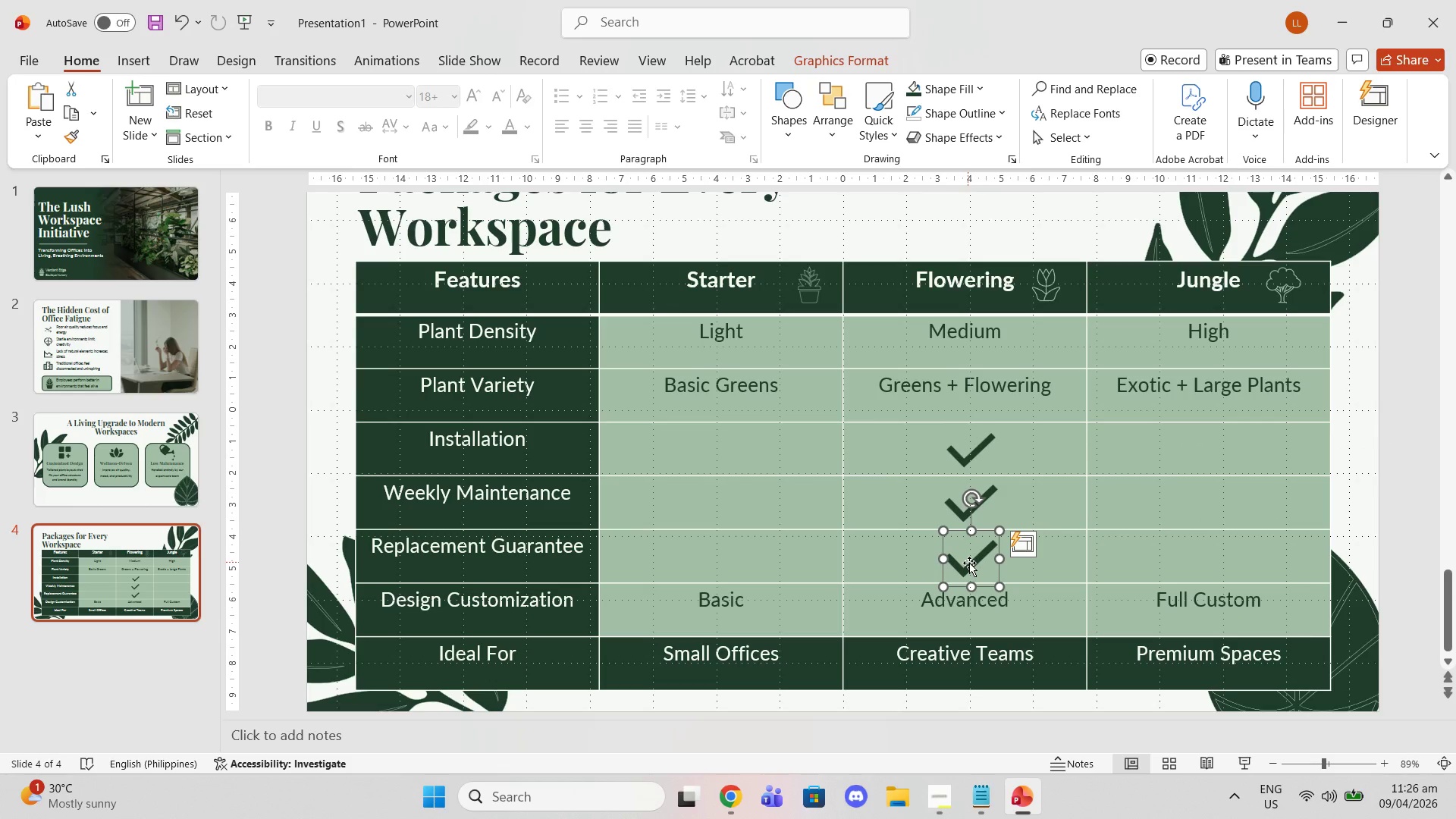 
left_click_drag(start_coordinate=[973, 567], to_coordinate=[973, 563])
 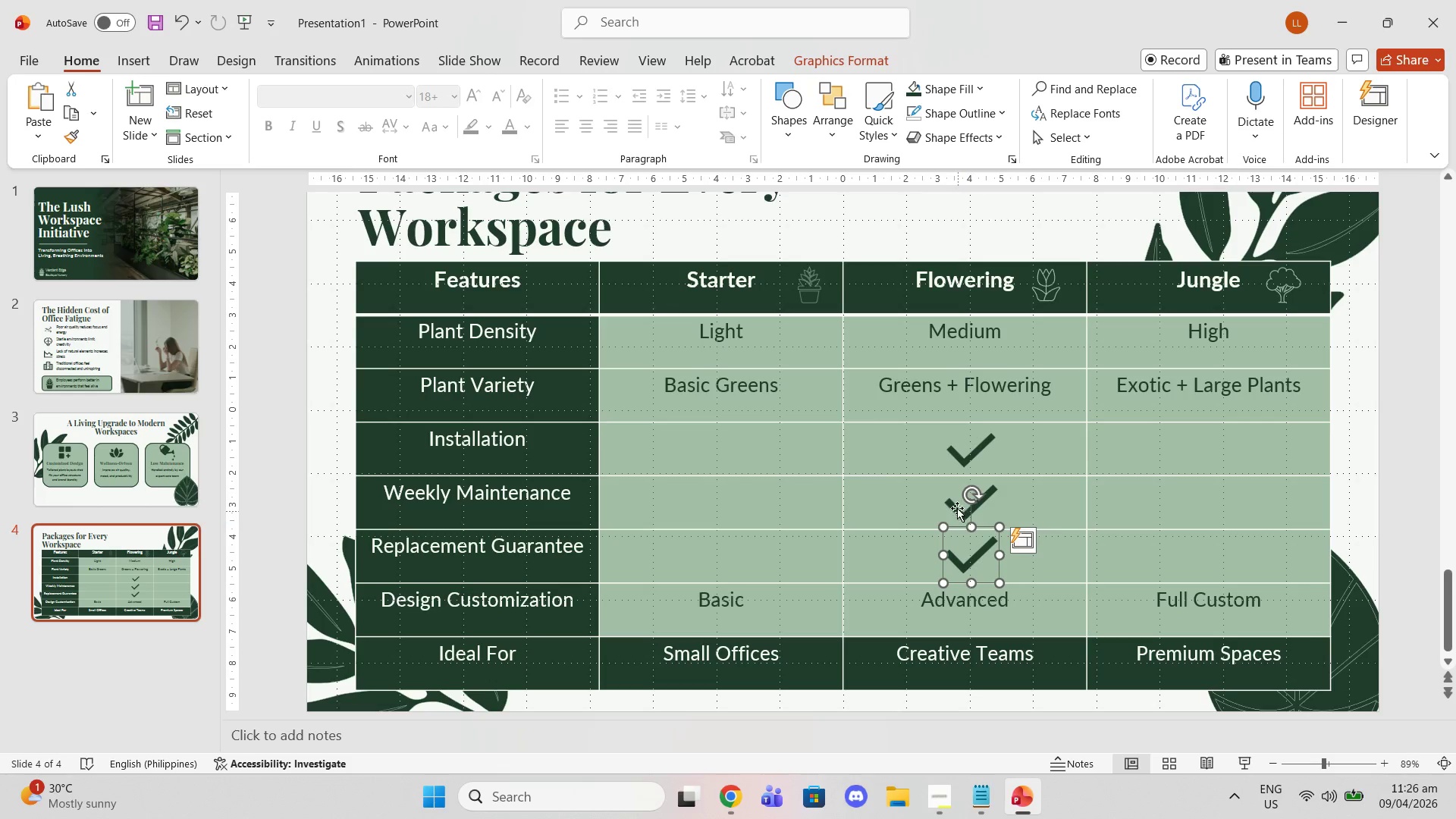 
left_click([953, 500])
 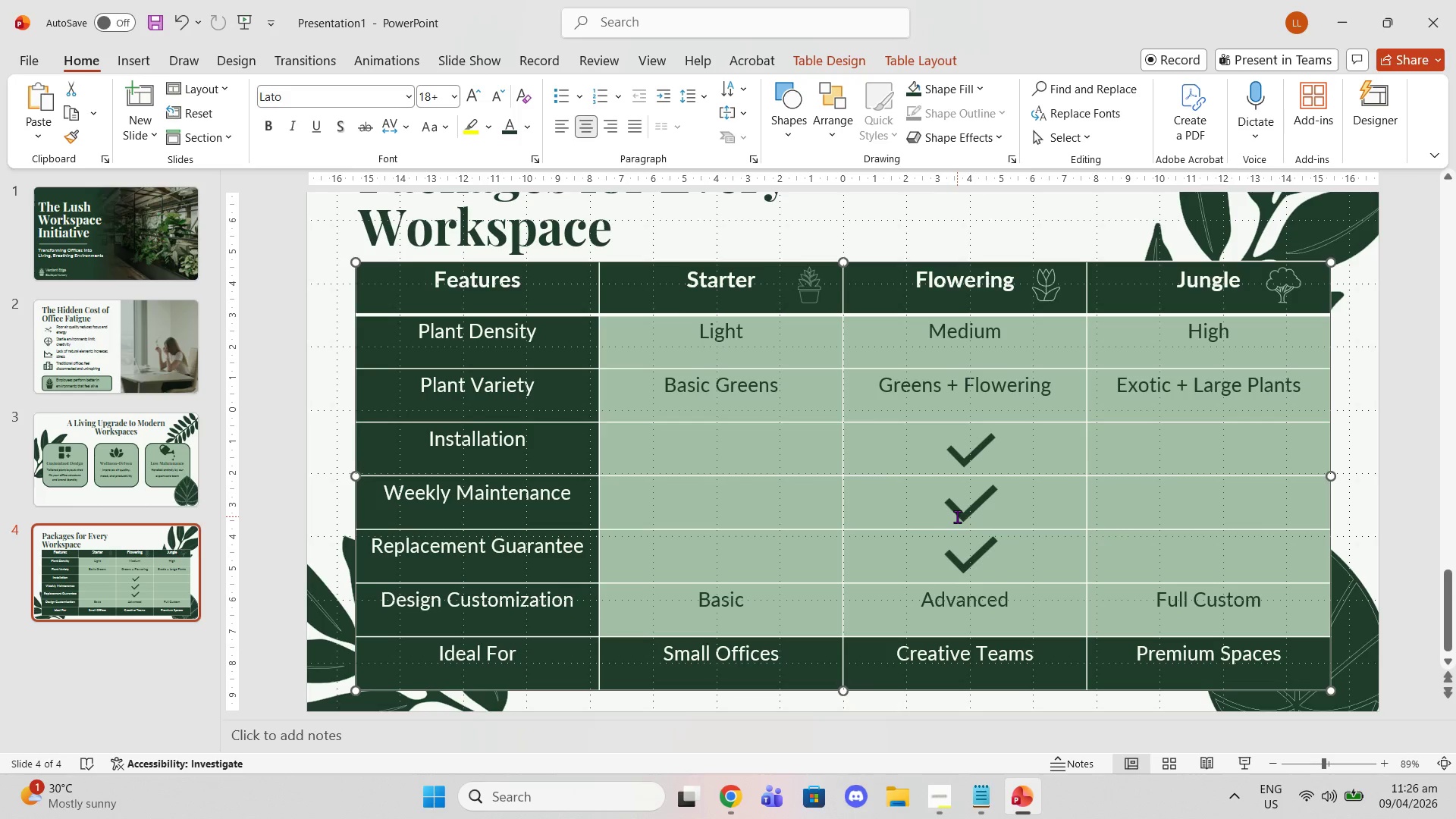 
left_click([957, 516])
 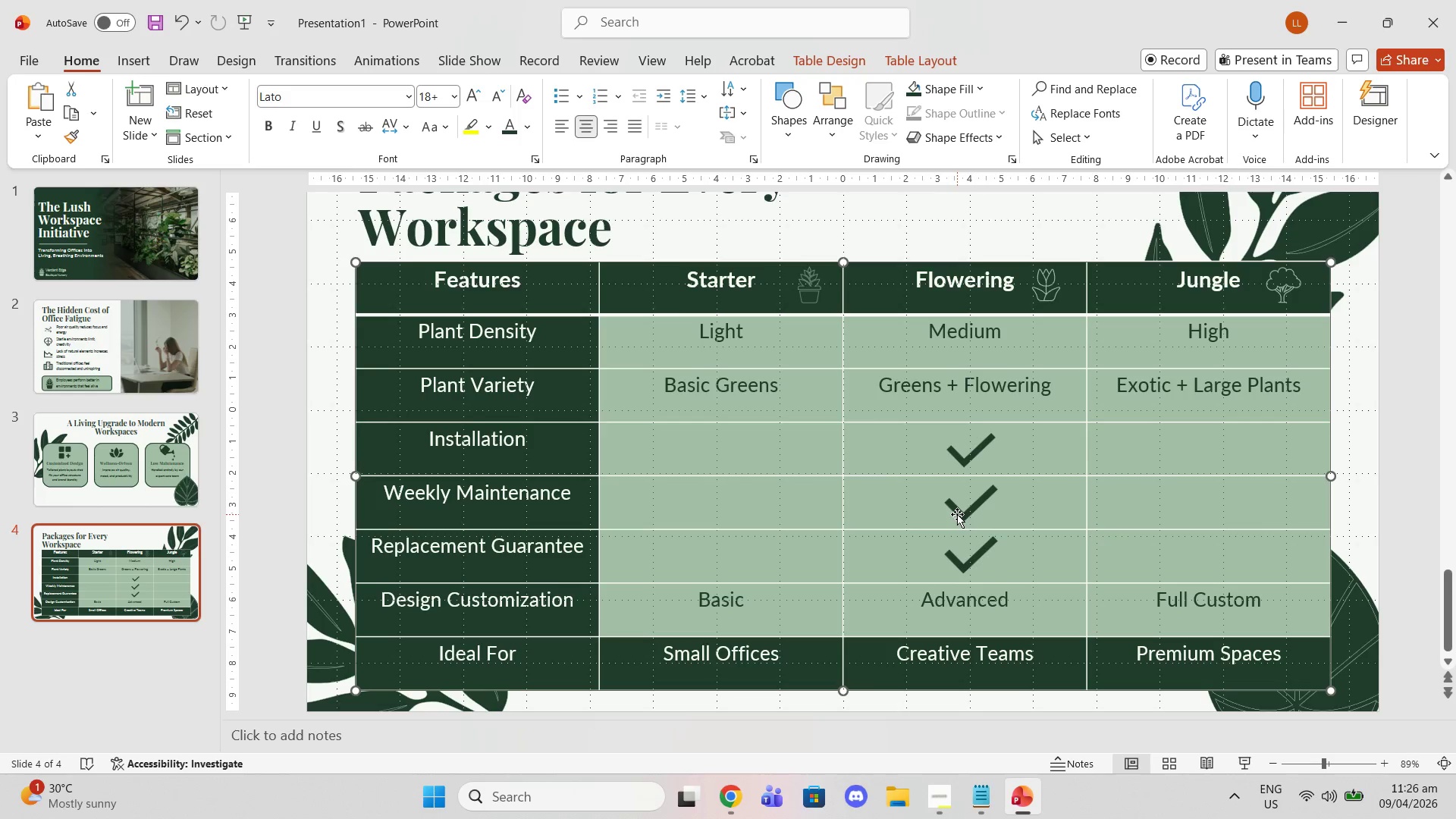 
left_click([957, 514])
 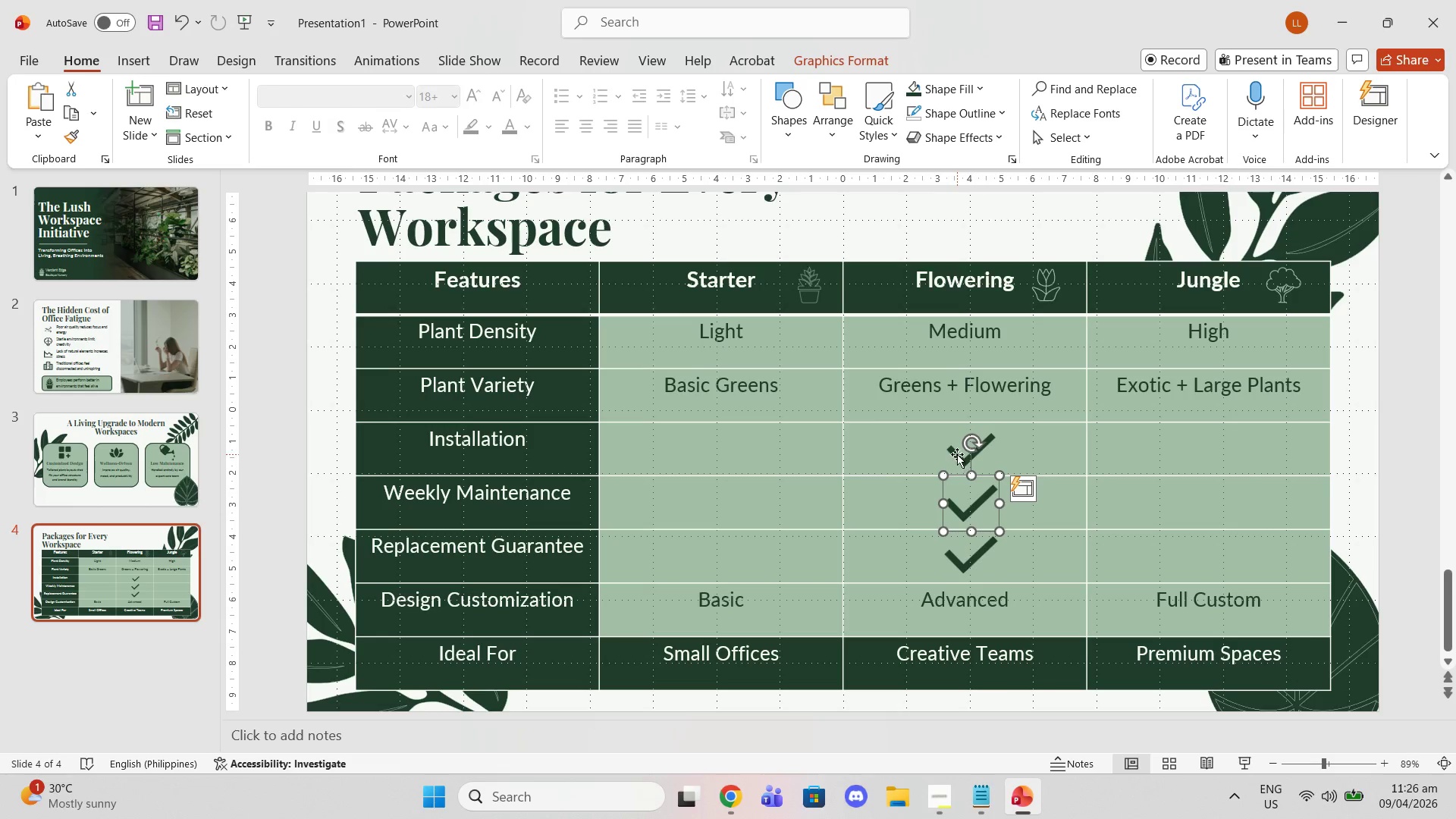 
left_click([957, 454])
 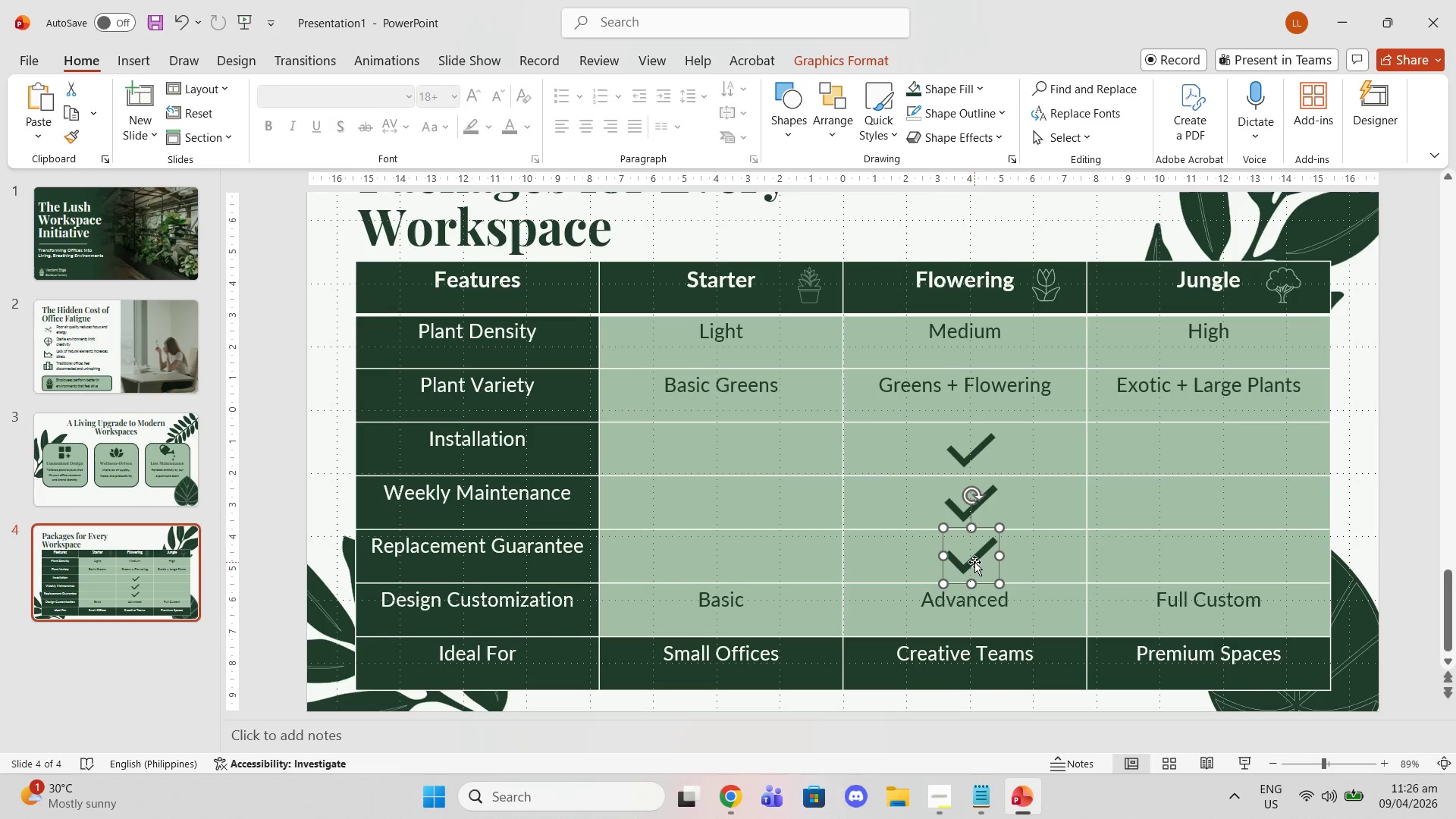 
left_click([713, 447])
 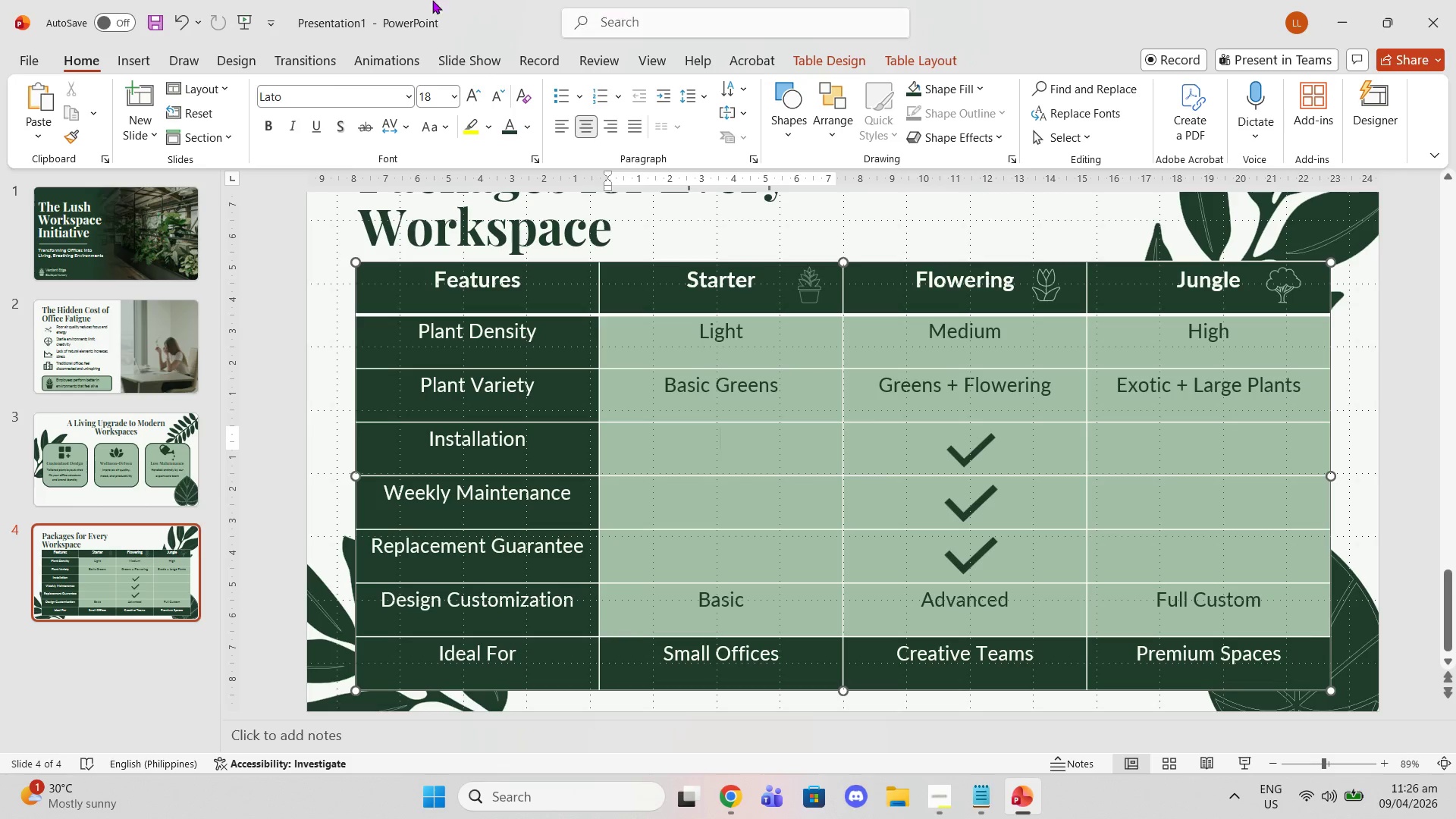 
left_click([138, 66])
 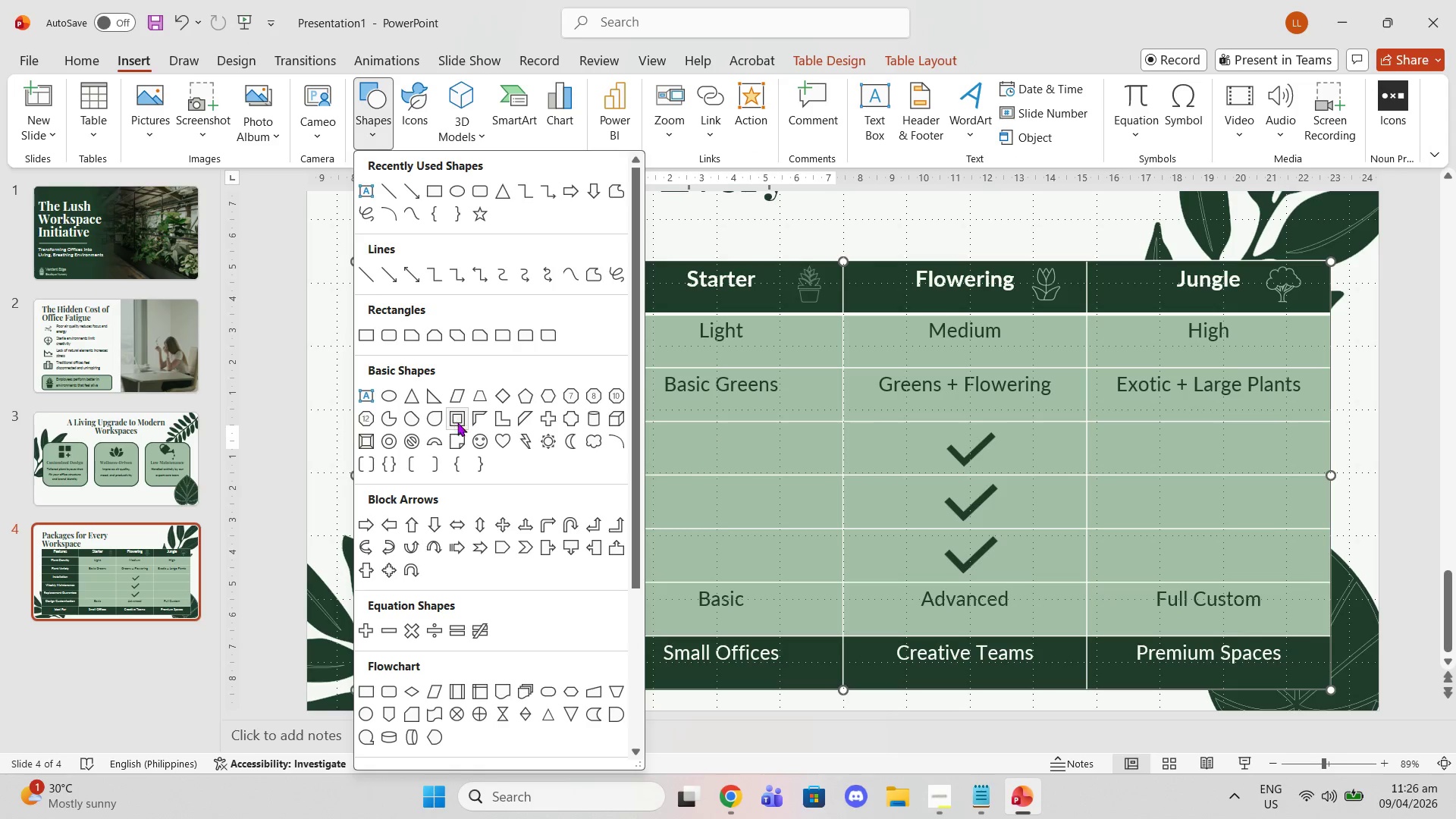 
scroll: coordinate [475, 457], scroll_direction: down, amount: 8.0
 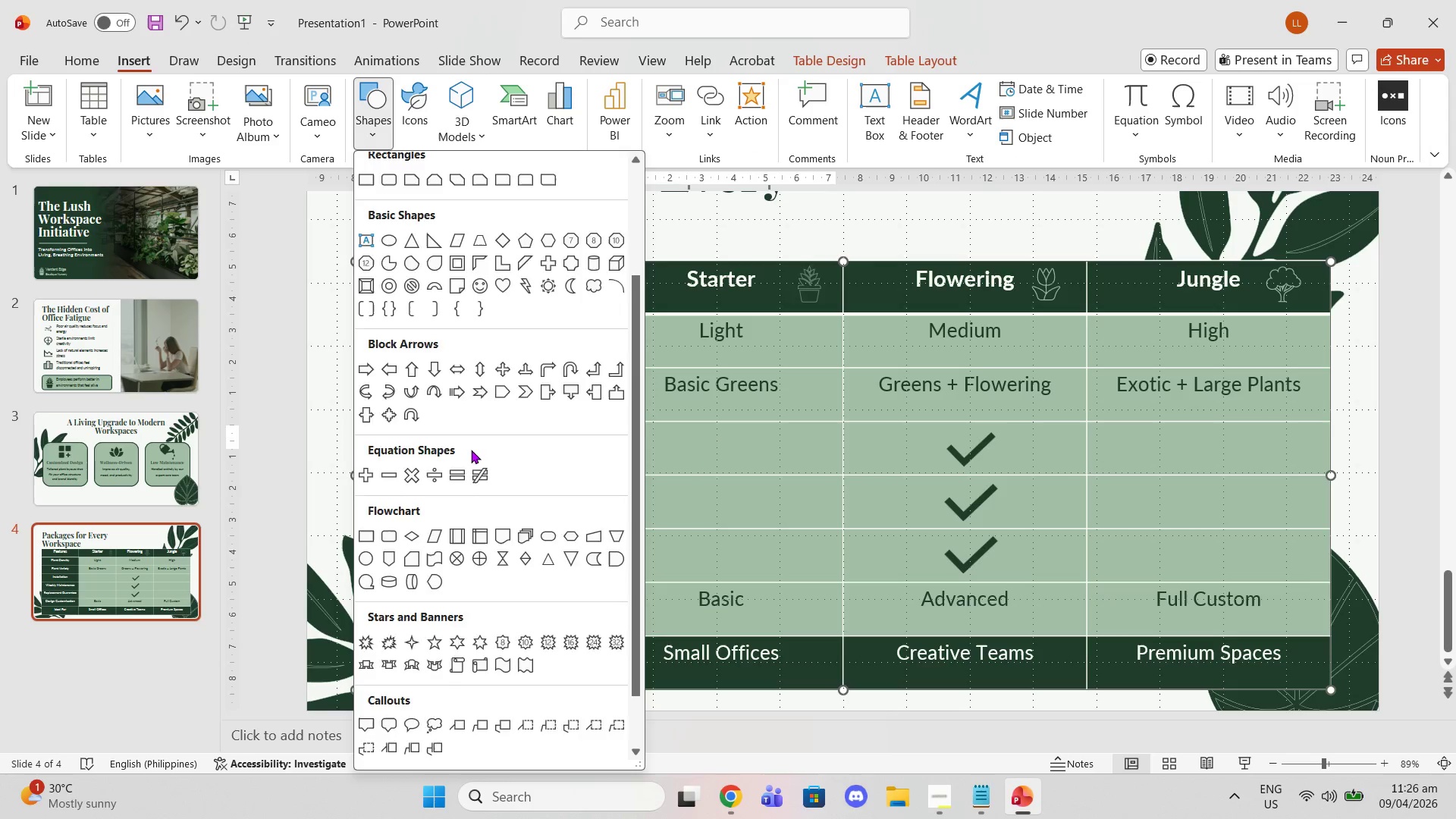 
scroll: coordinate [474, 423], scroll_direction: up, amount: 9.0
 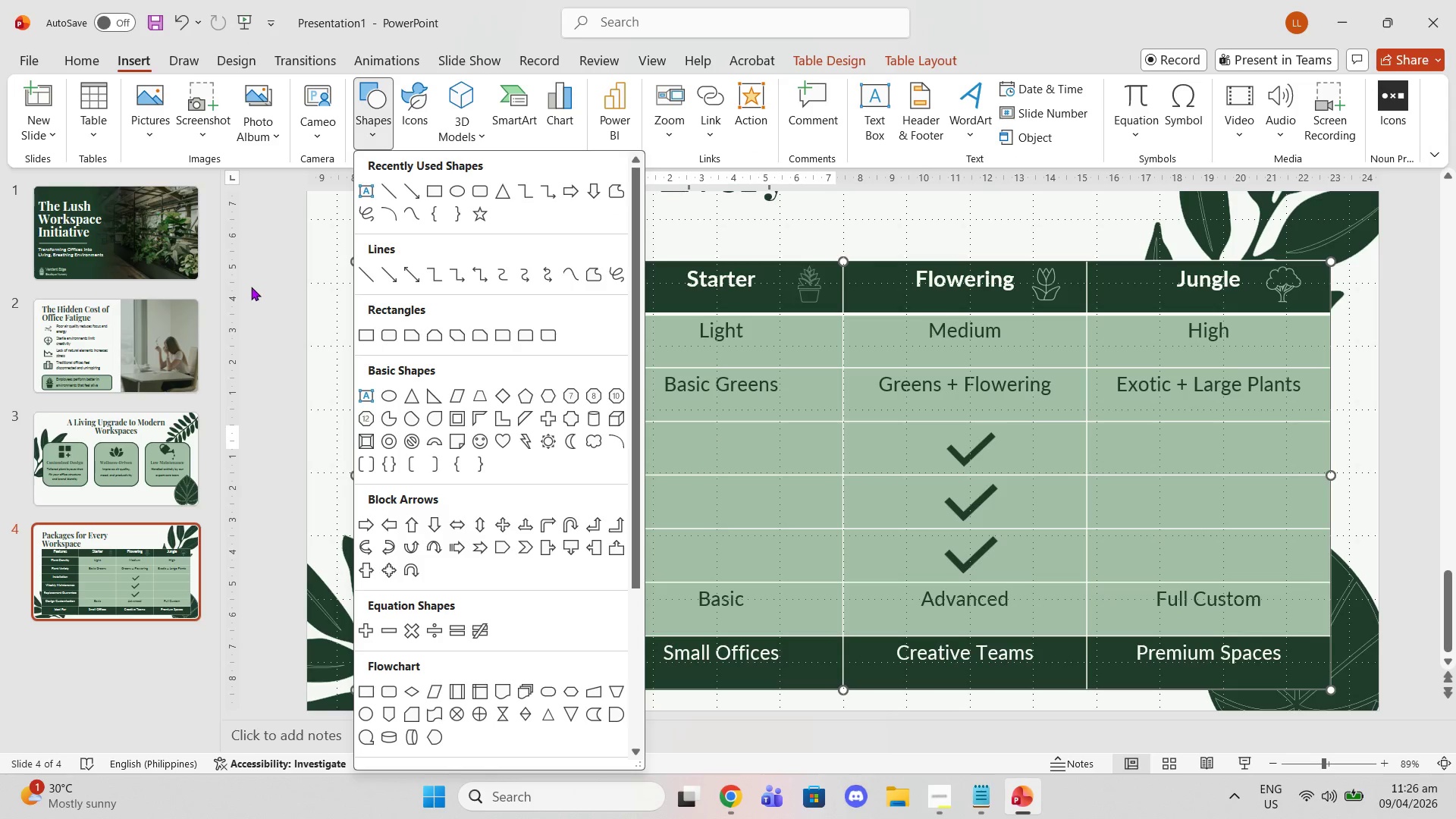 
left_click([251, 287])
 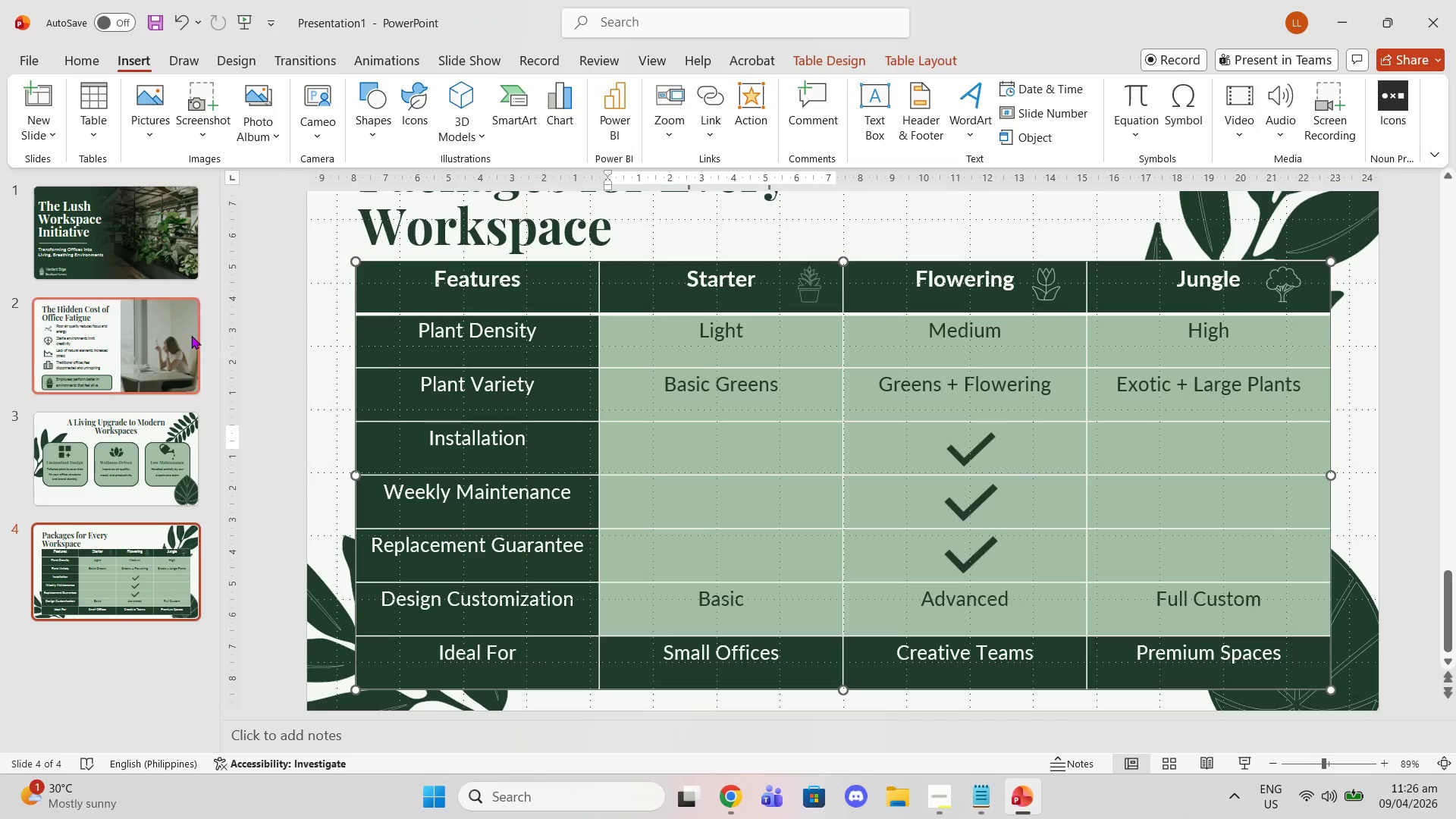 
key(Shift+Slash)
 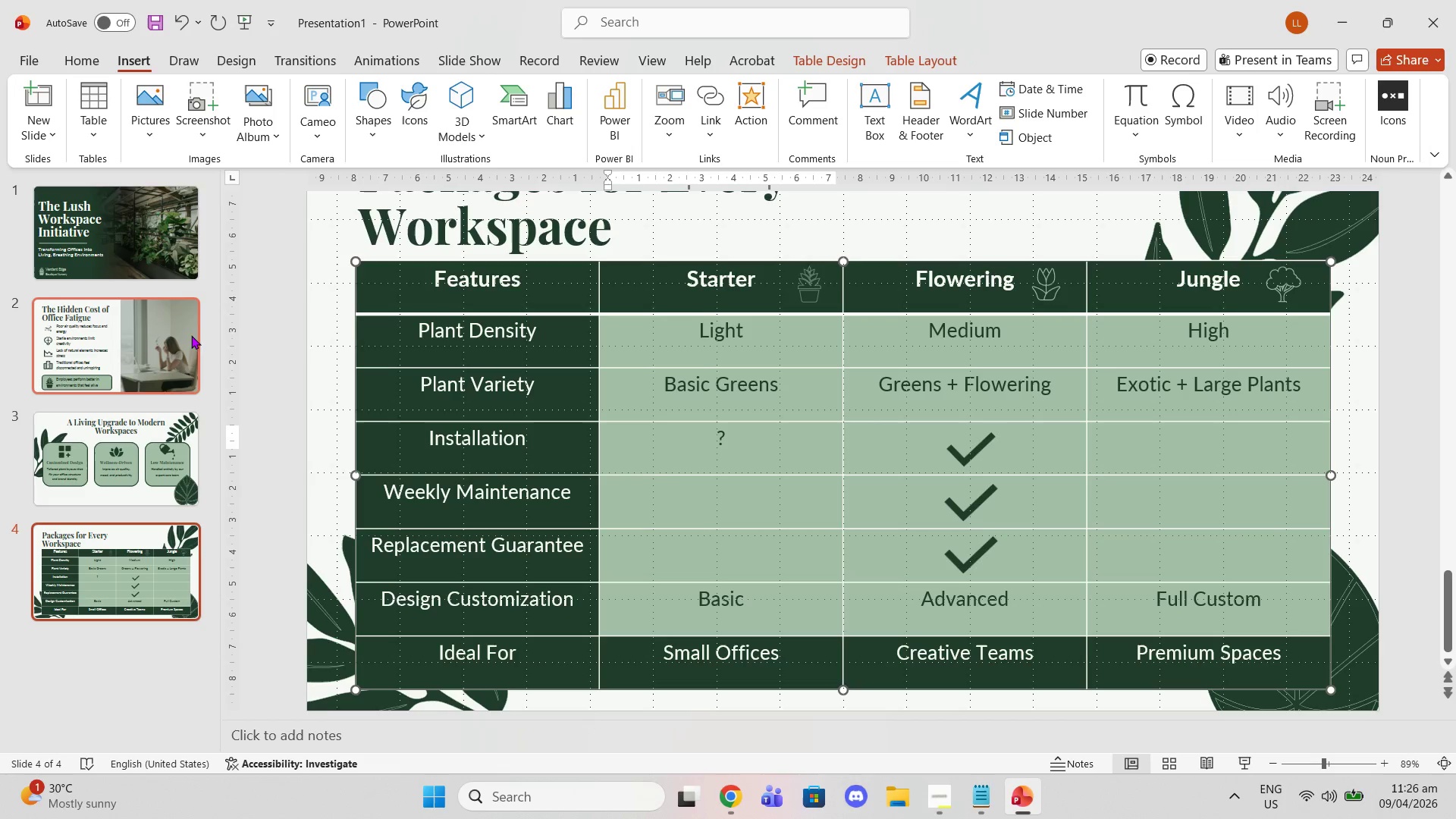 
key(Backspace)
 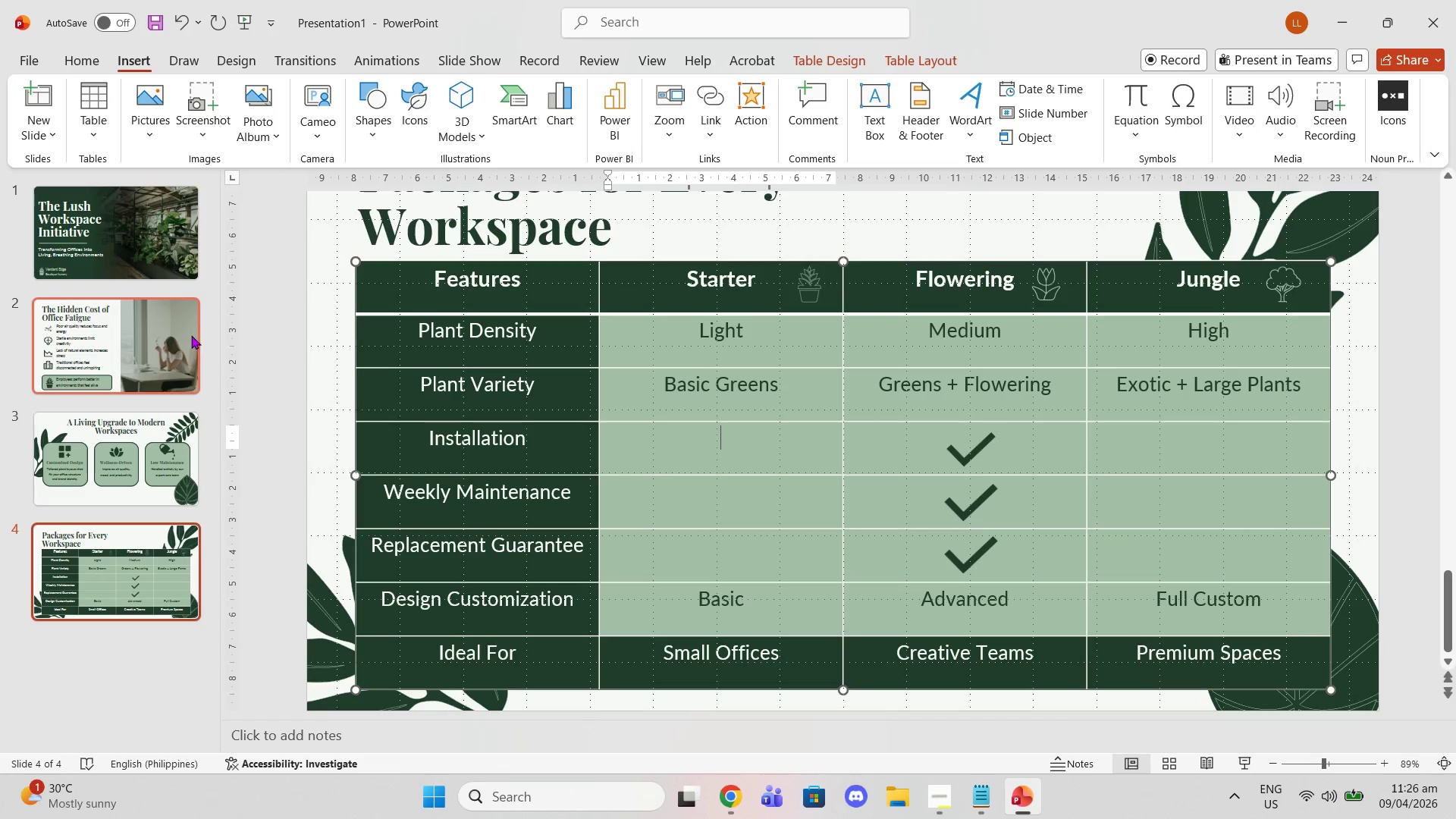 
key(Slash)
 